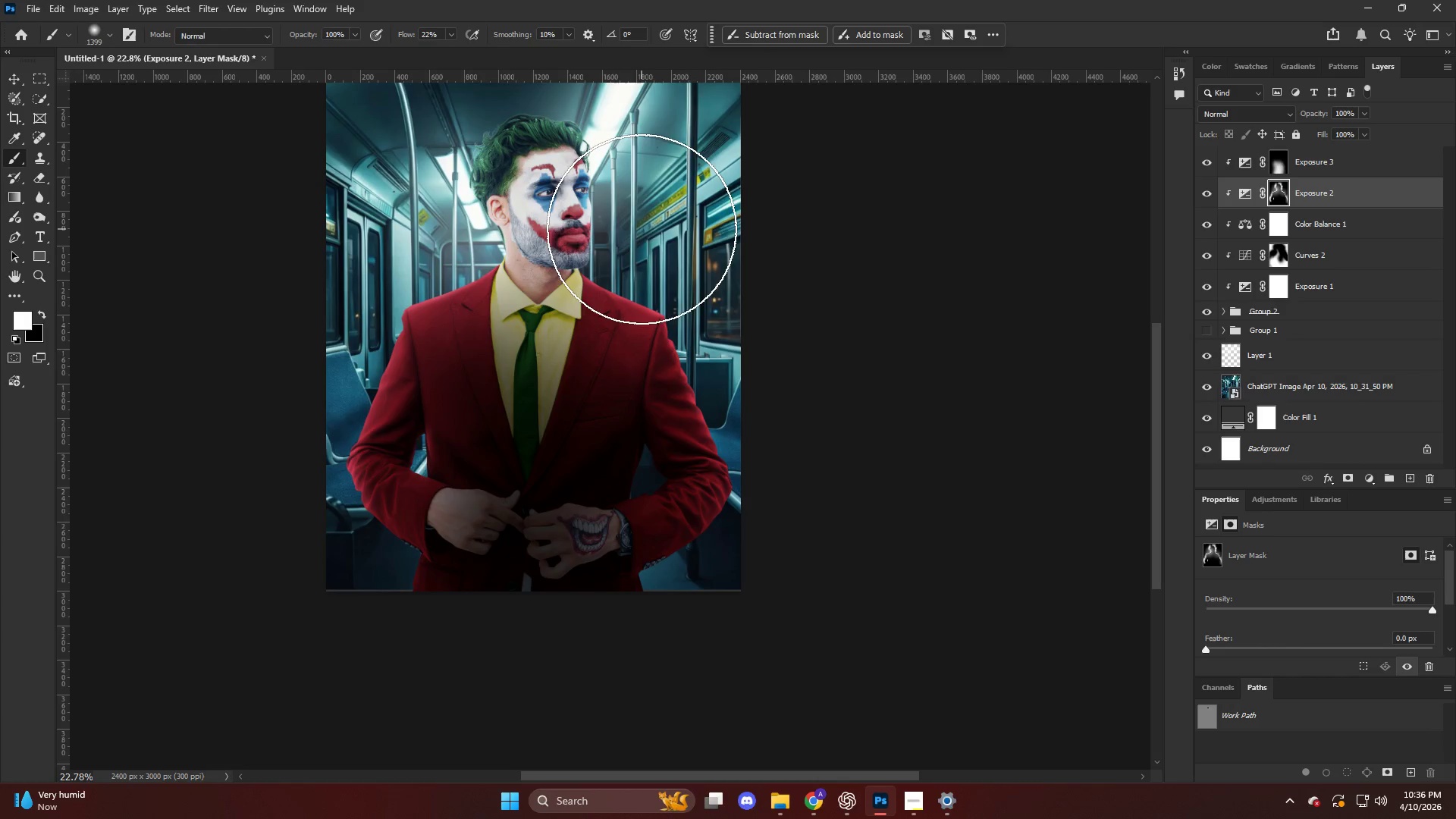 
left_click_drag(start_coordinate=[623, 264], to_coordinate=[634, 275])
 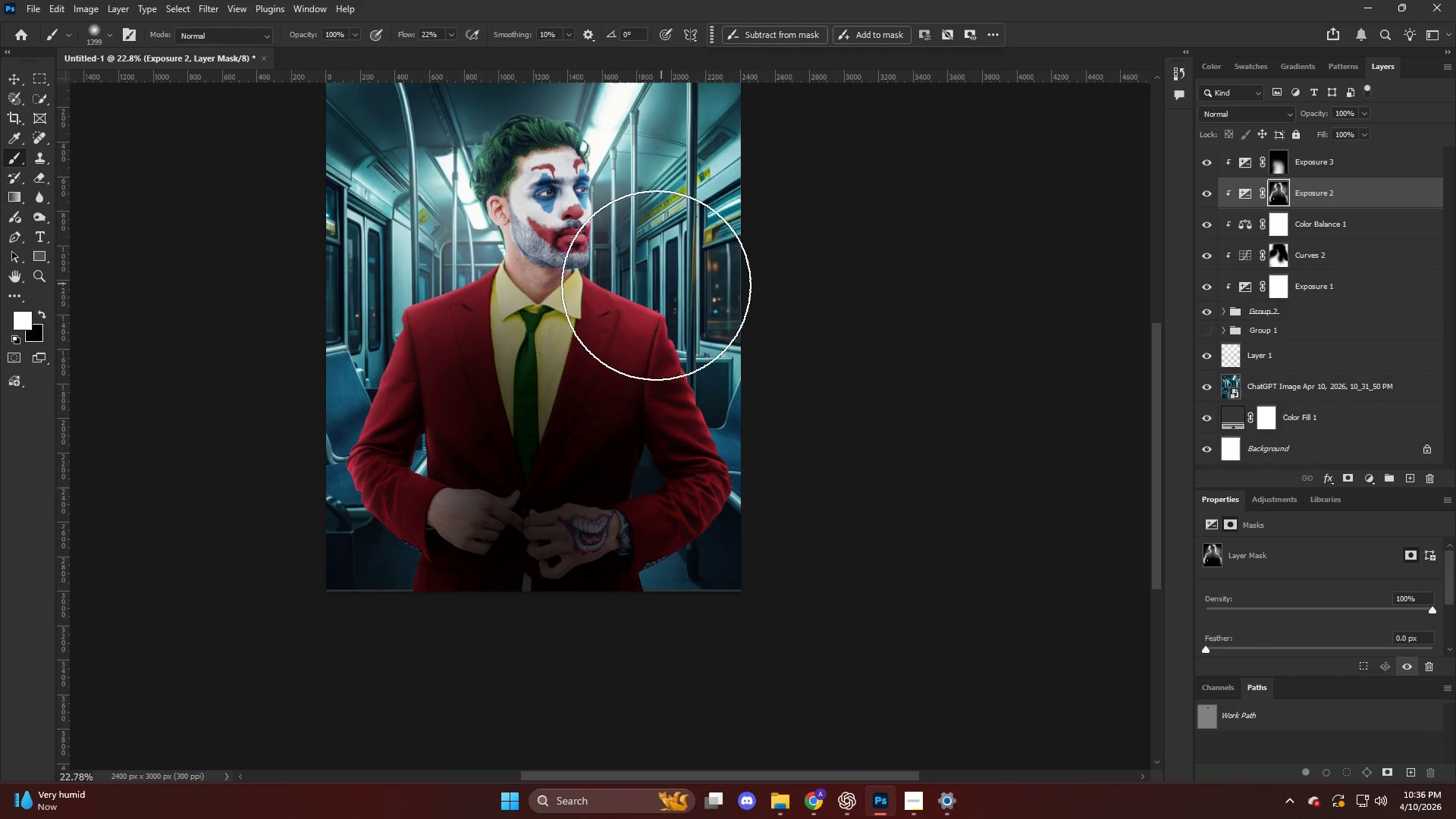 
key(Alt+AltLeft)
 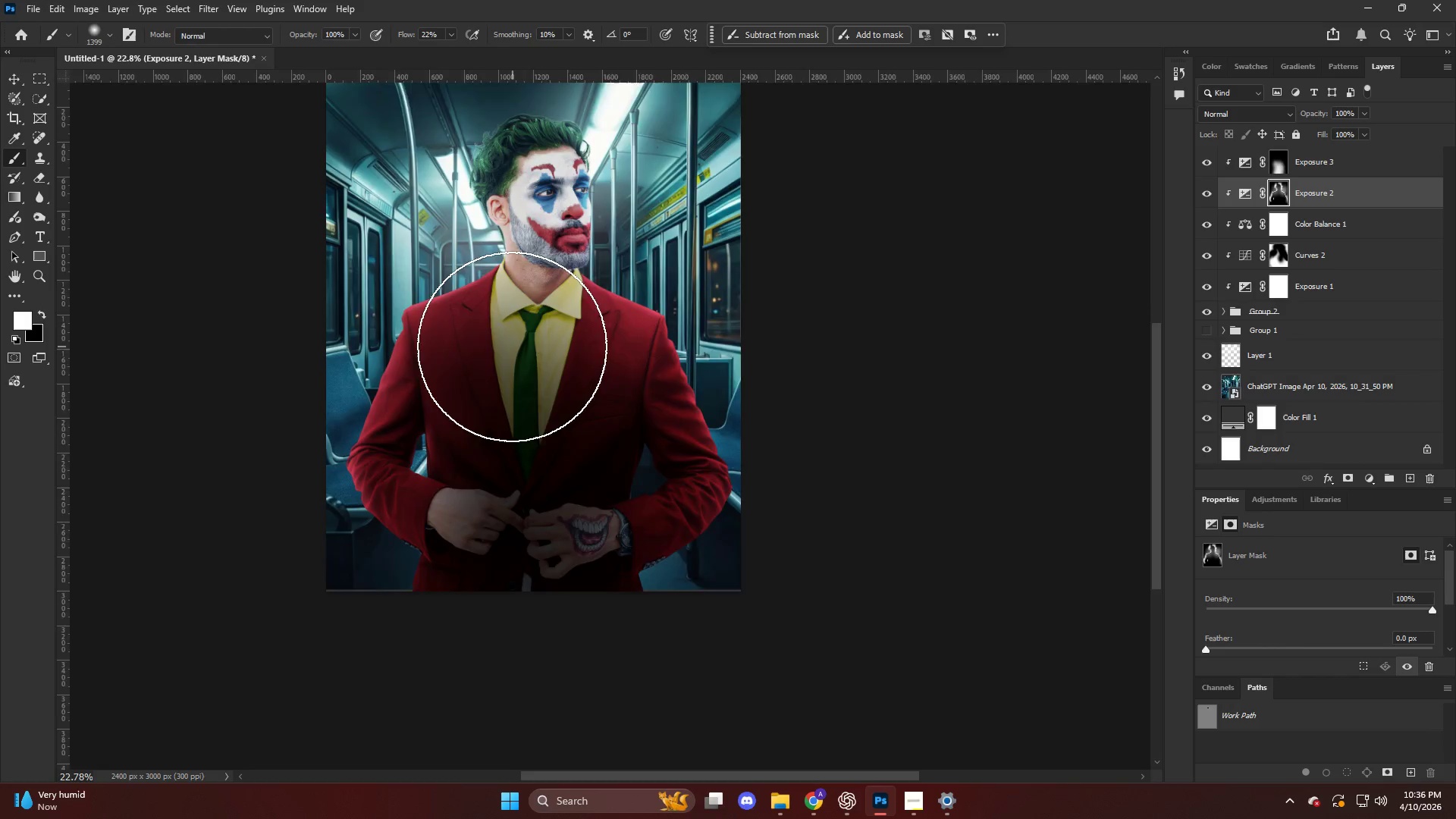 
scroll: coordinate [510, 345], scroll_direction: up, amount: 4.0
 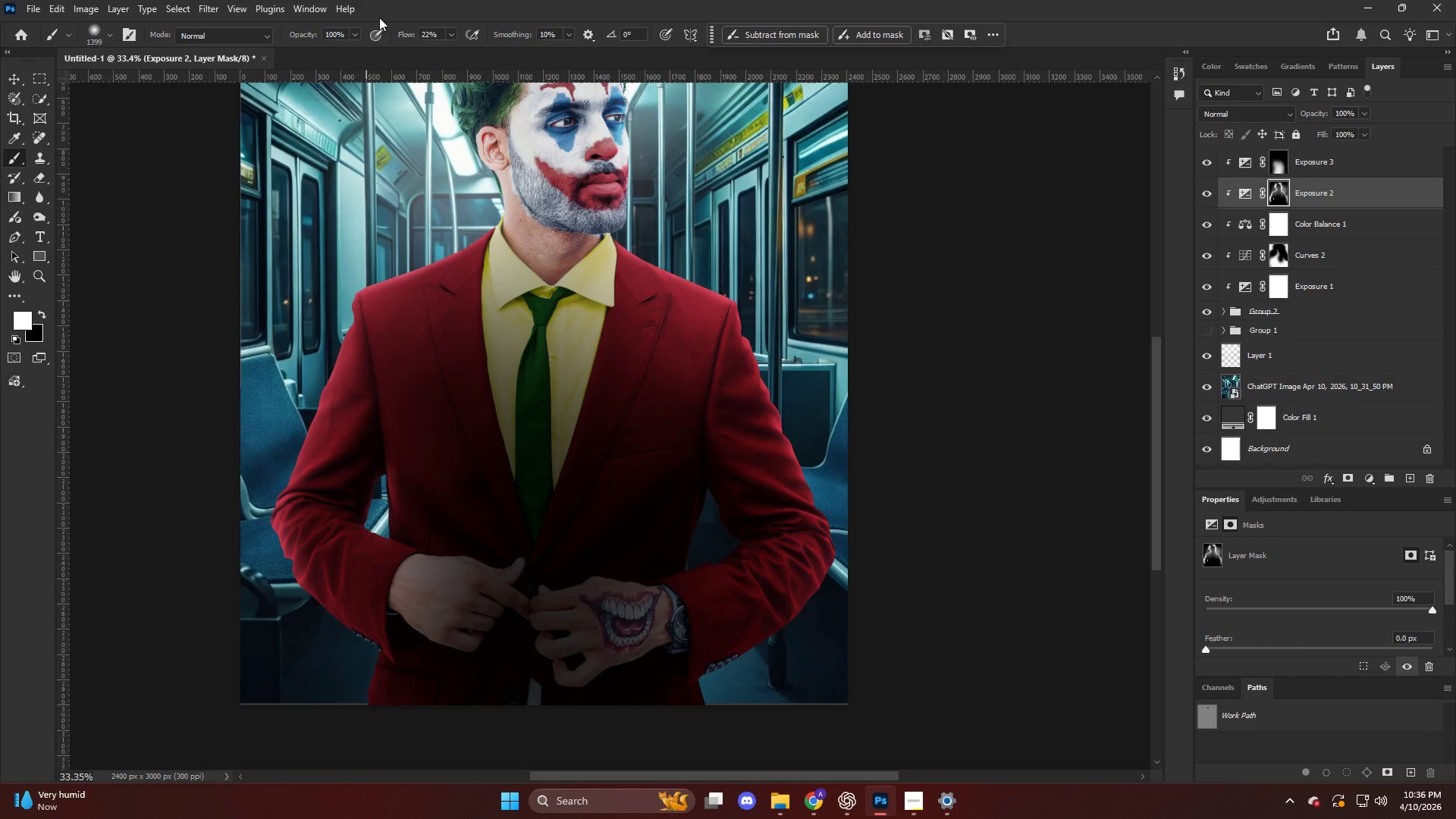 
left_click_drag(start_coordinate=[406, 30], to_coordinate=[389, 36])
 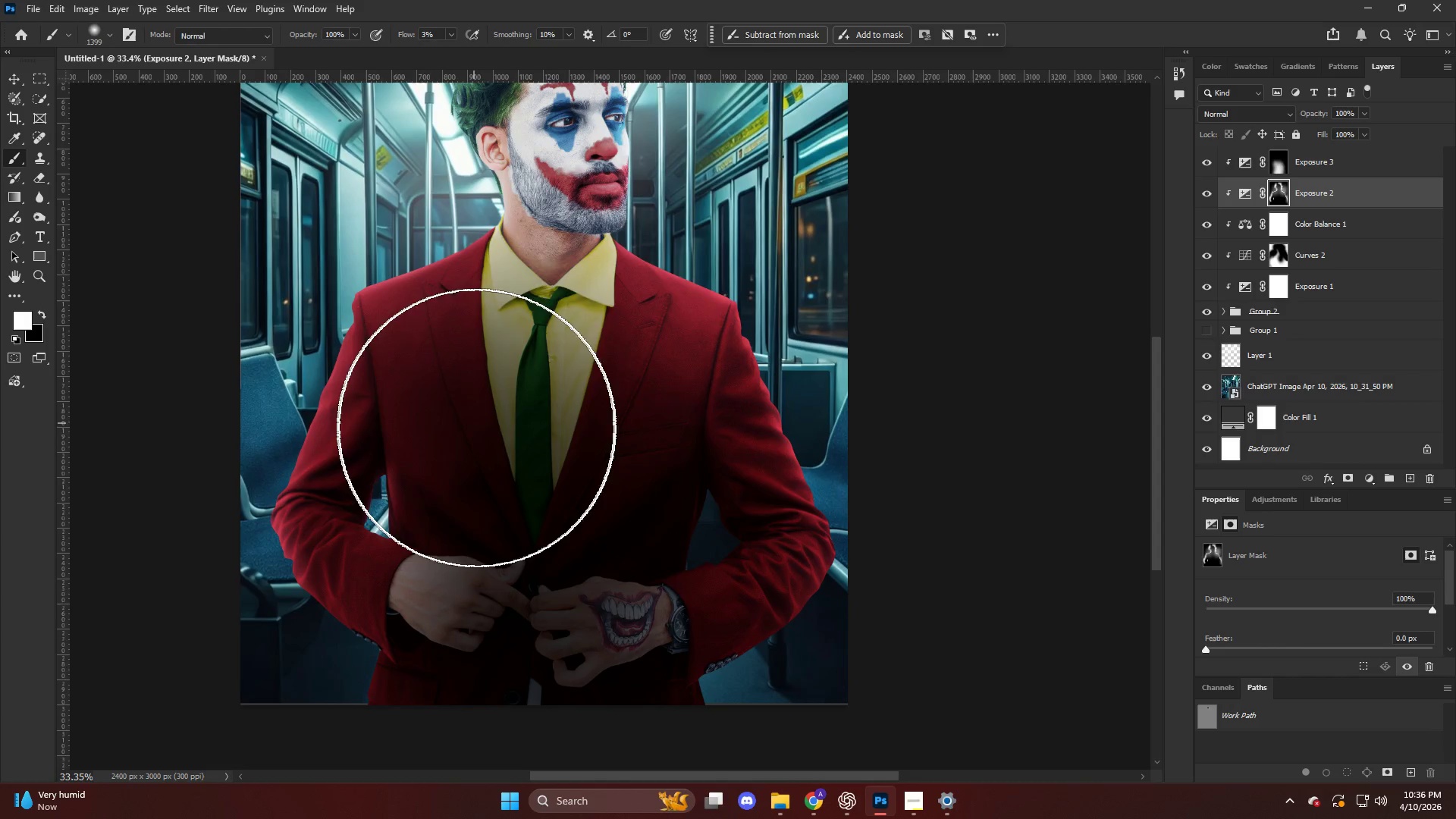 
left_click_drag(start_coordinate=[490, 425], to_coordinate=[541, 431])
 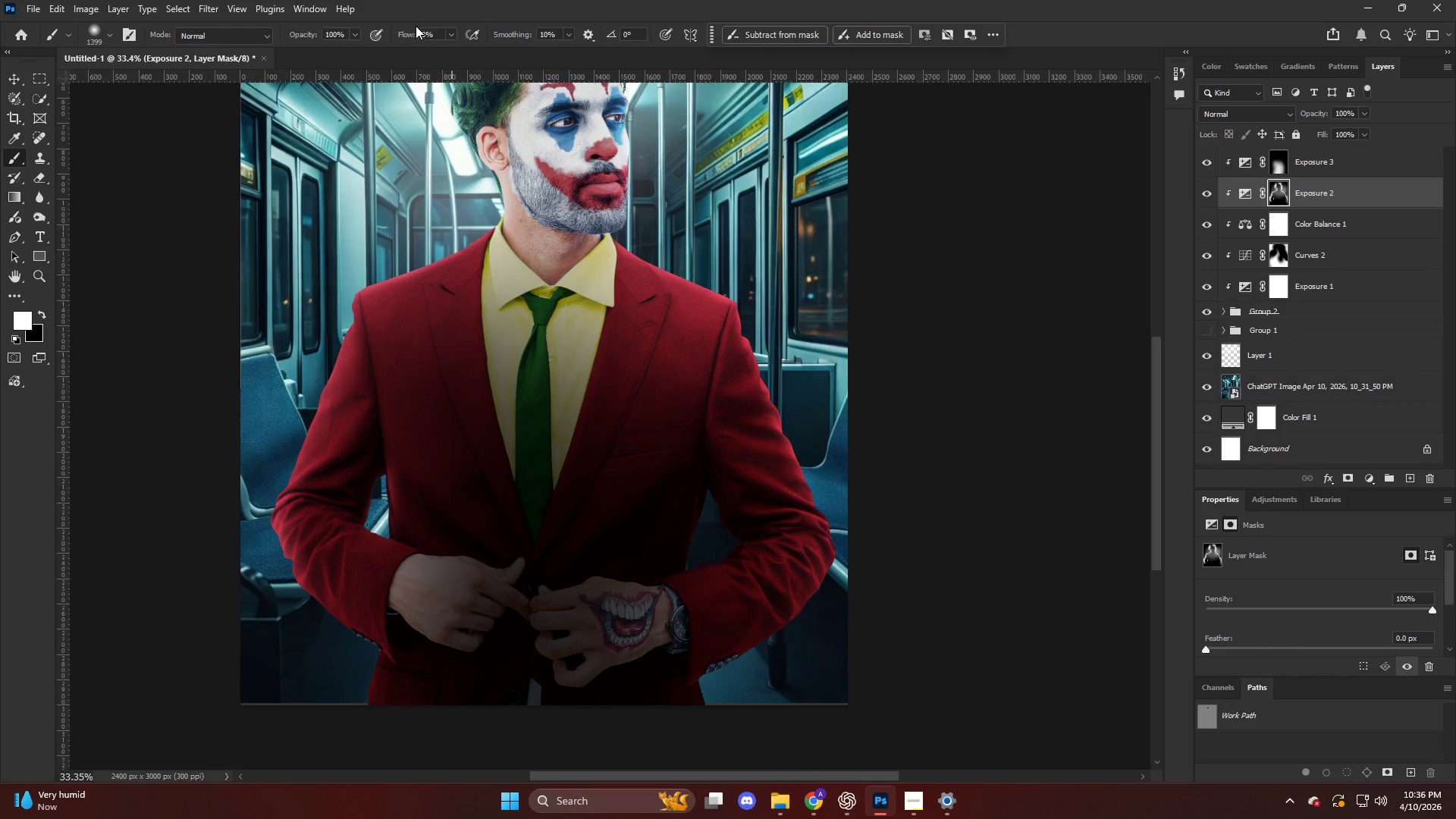 
left_click_drag(start_coordinate=[415, 32], to_coordinate=[421, 36])
 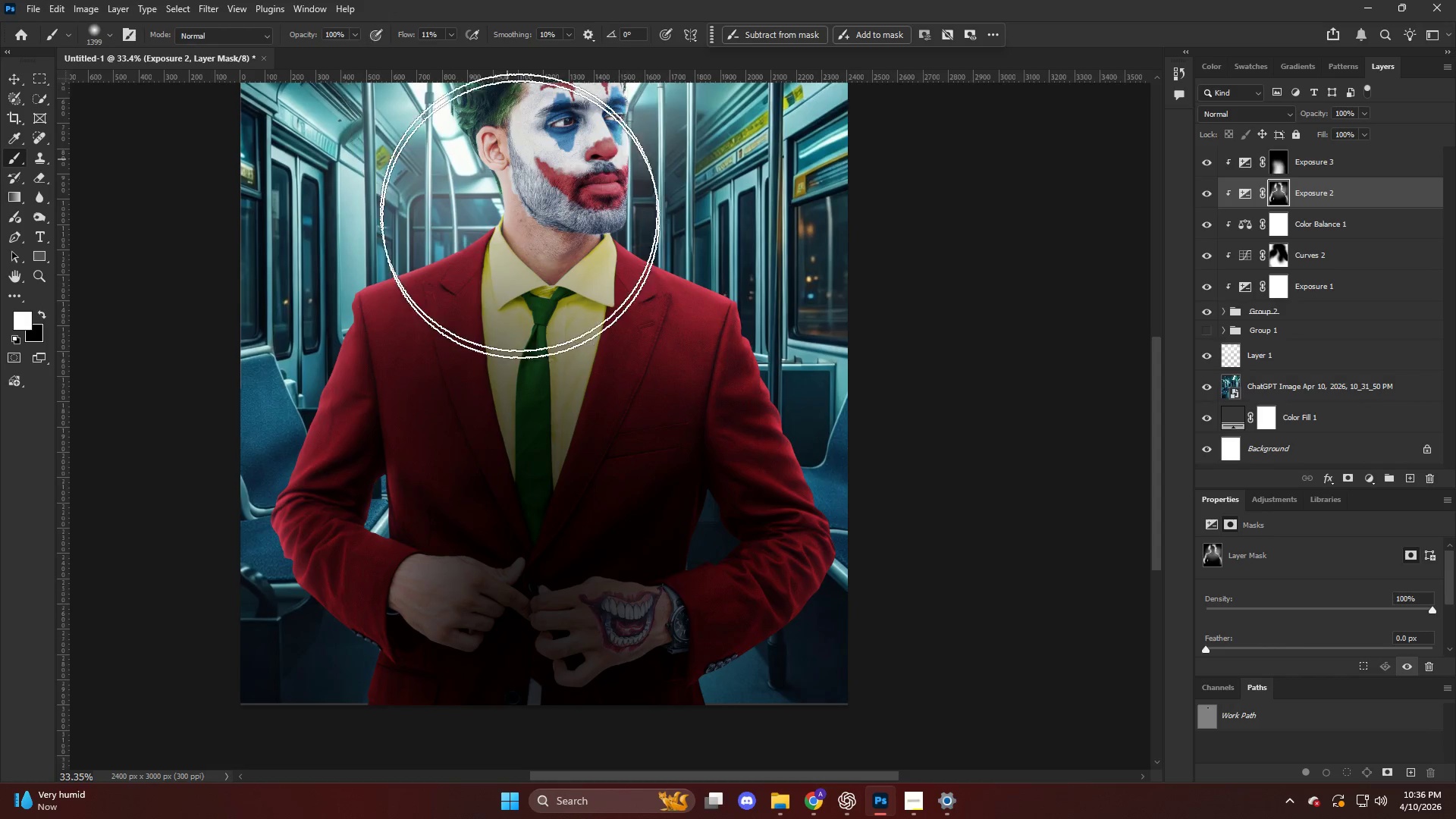 
left_click_drag(start_coordinate=[521, 239], to_coordinate=[547, 489])
 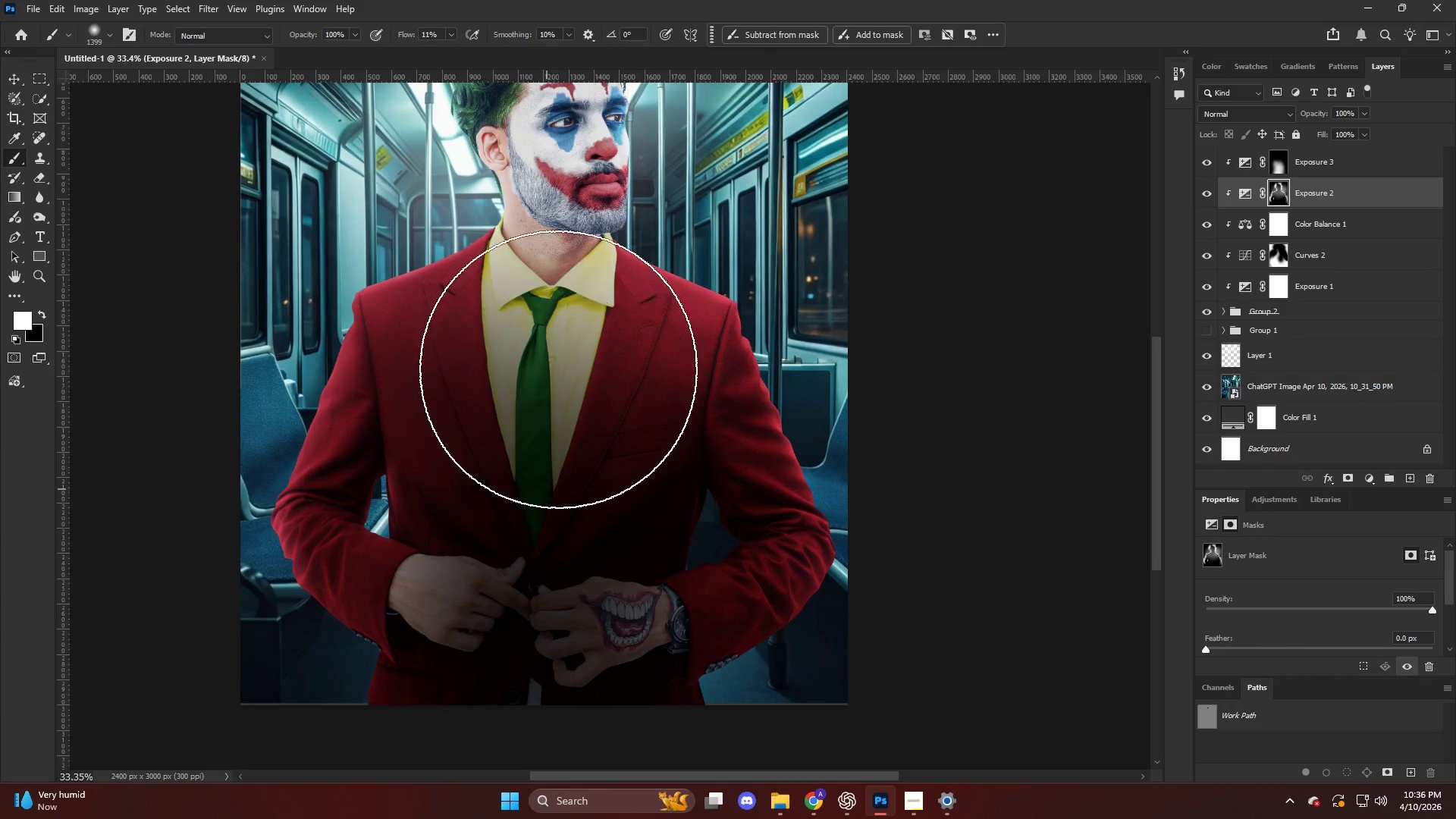 
left_click_drag(start_coordinate=[558, 369], to_coordinate=[563, 508])
 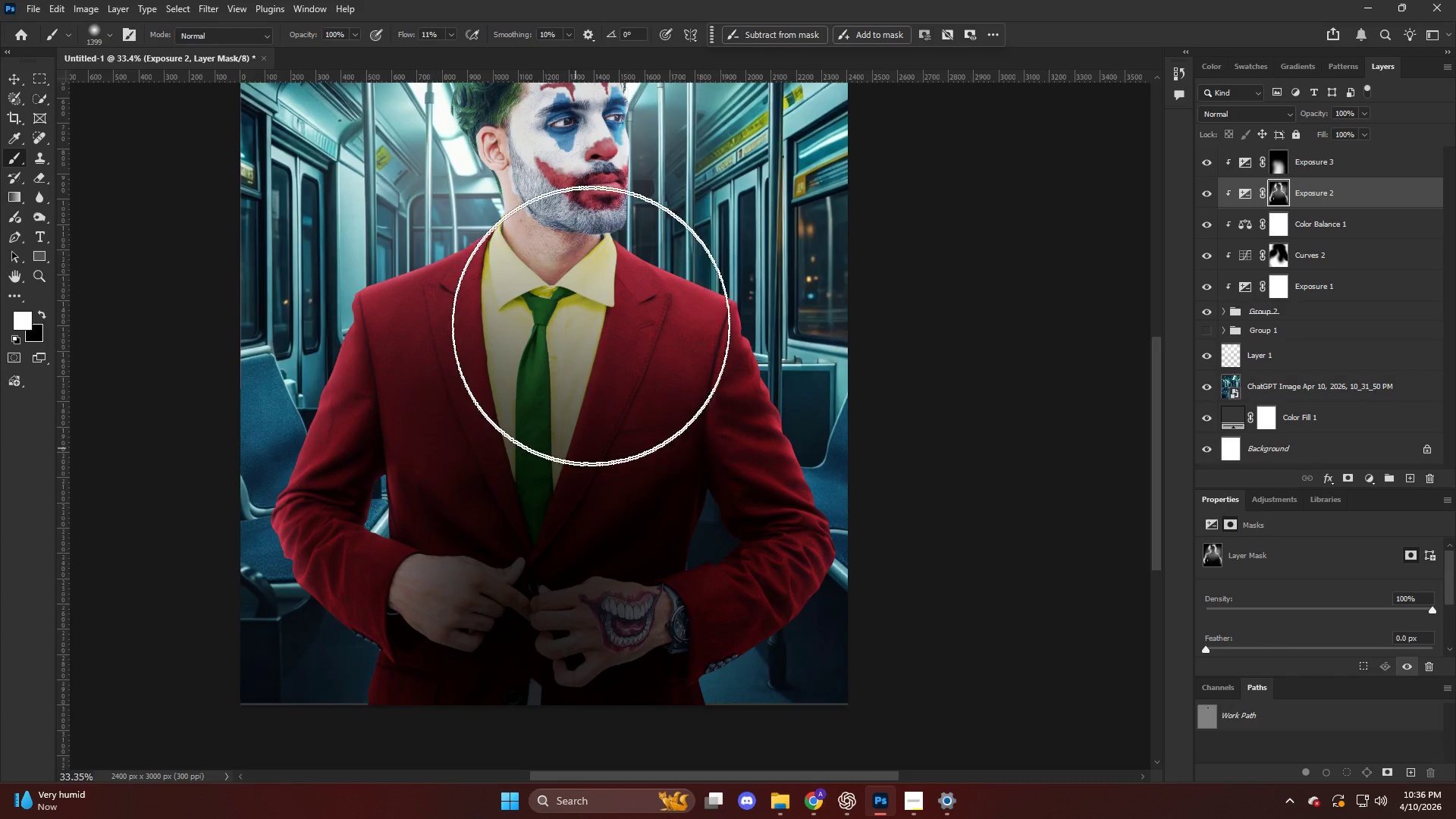 
hold_key(key=AltLeft, duration=0.33)
 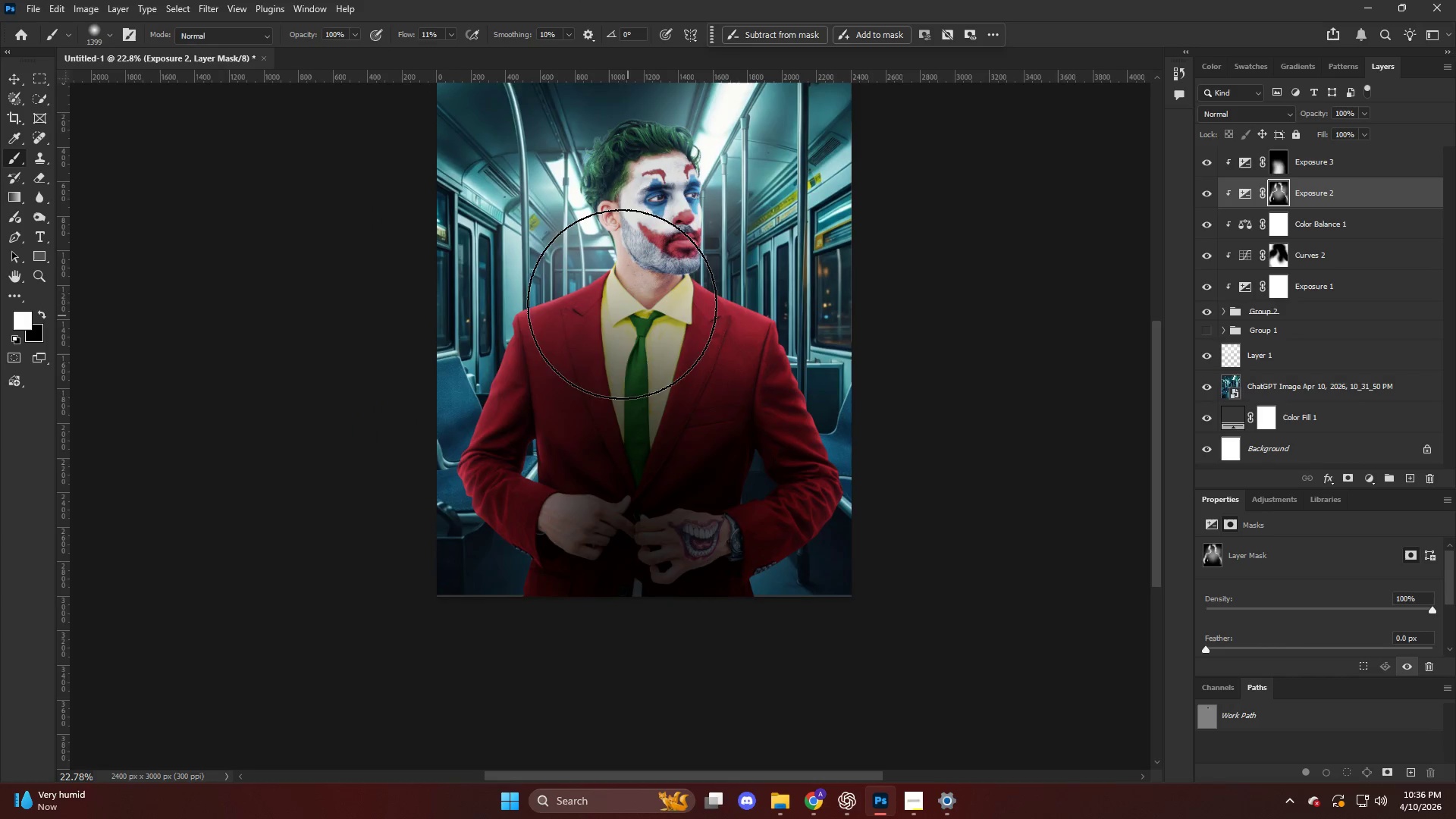 
hold_key(key=ControlLeft, duration=0.33)
 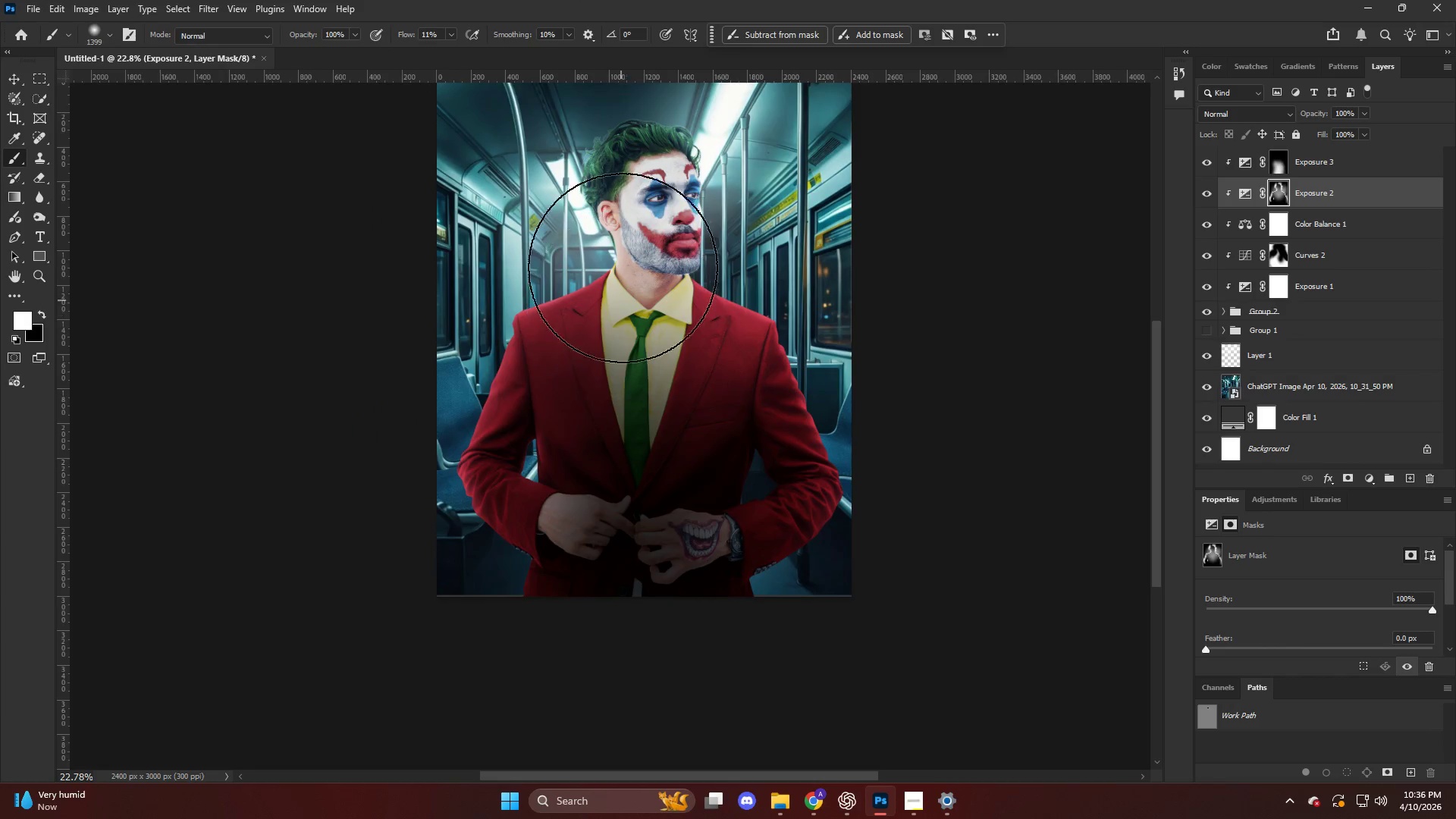 
key(Alt+AltLeft)
 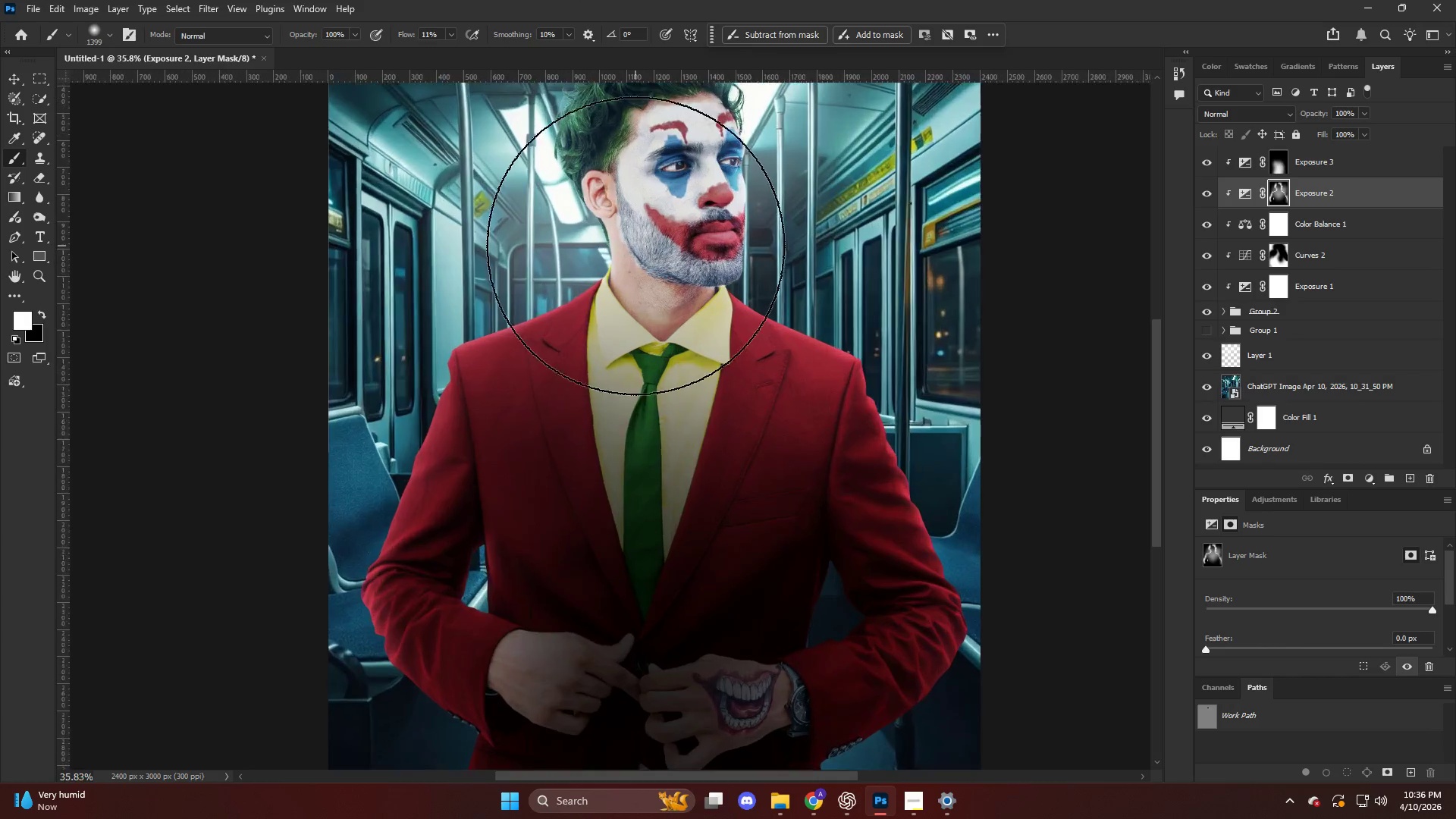 
key(X)
 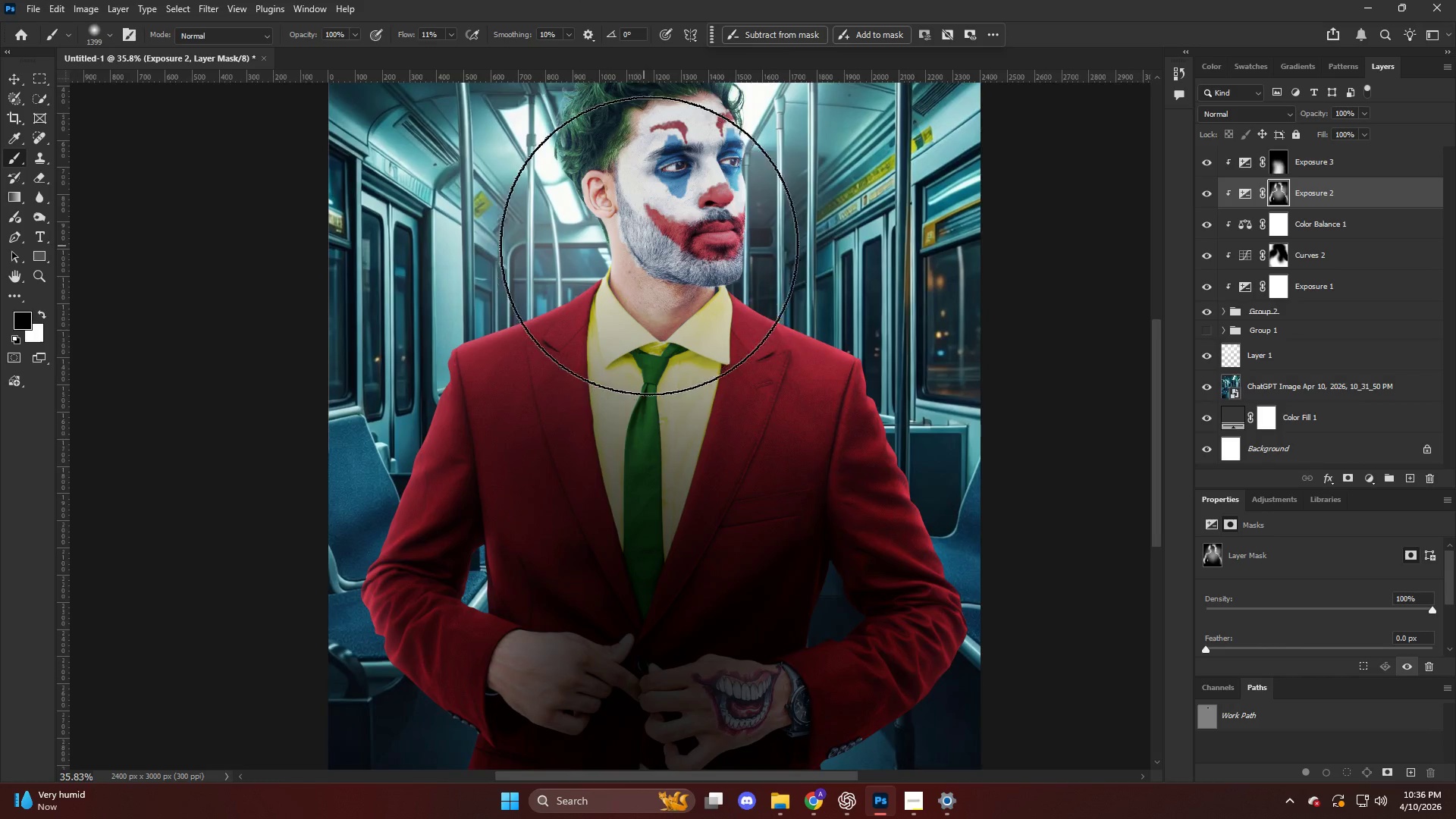 
left_click_drag(start_coordinate=[651, 249], to_coordinate=[654, 346])
 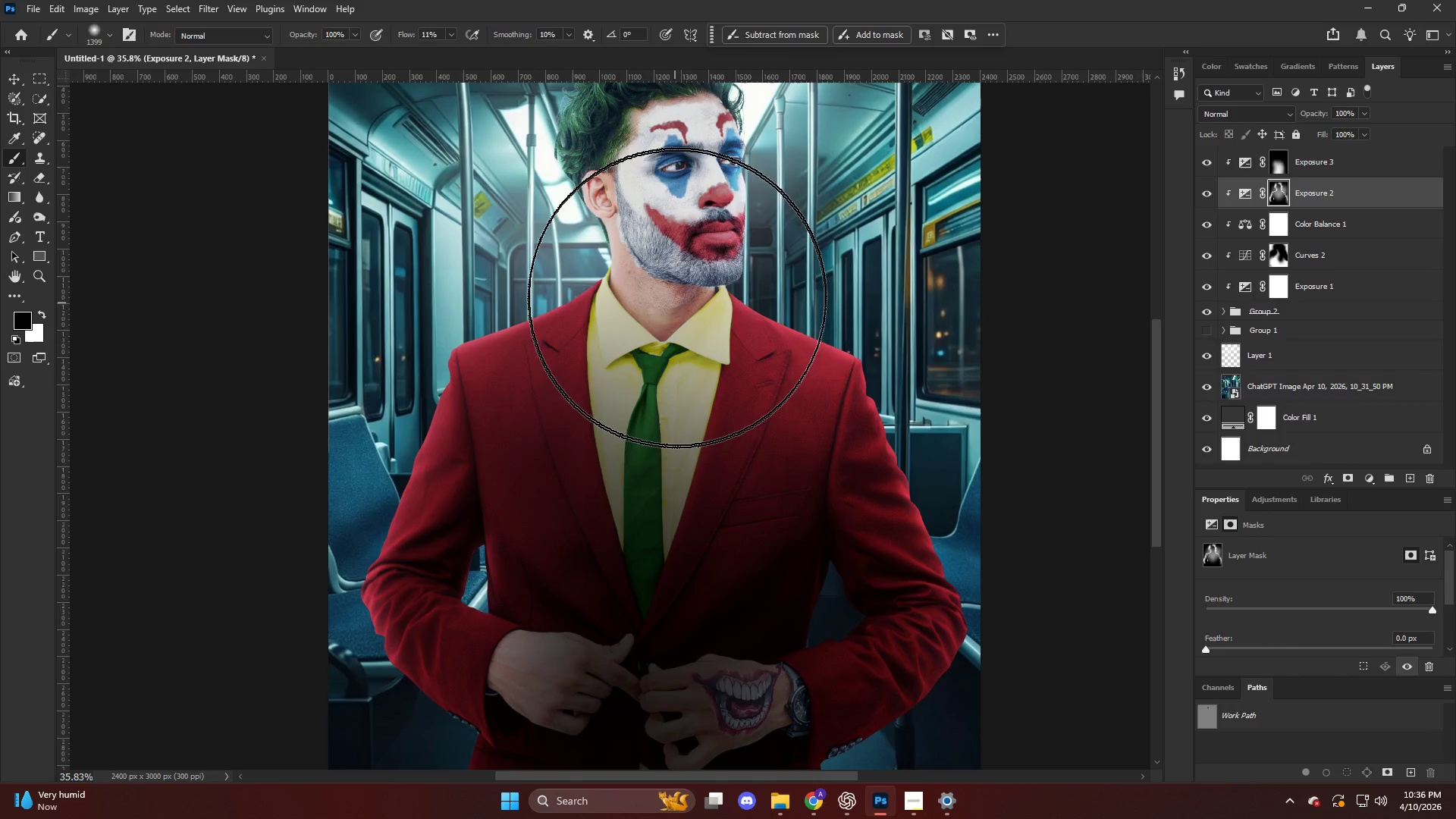 
scroll: coordinate [628, 252], scroll_direction: up, amount: 9.0
 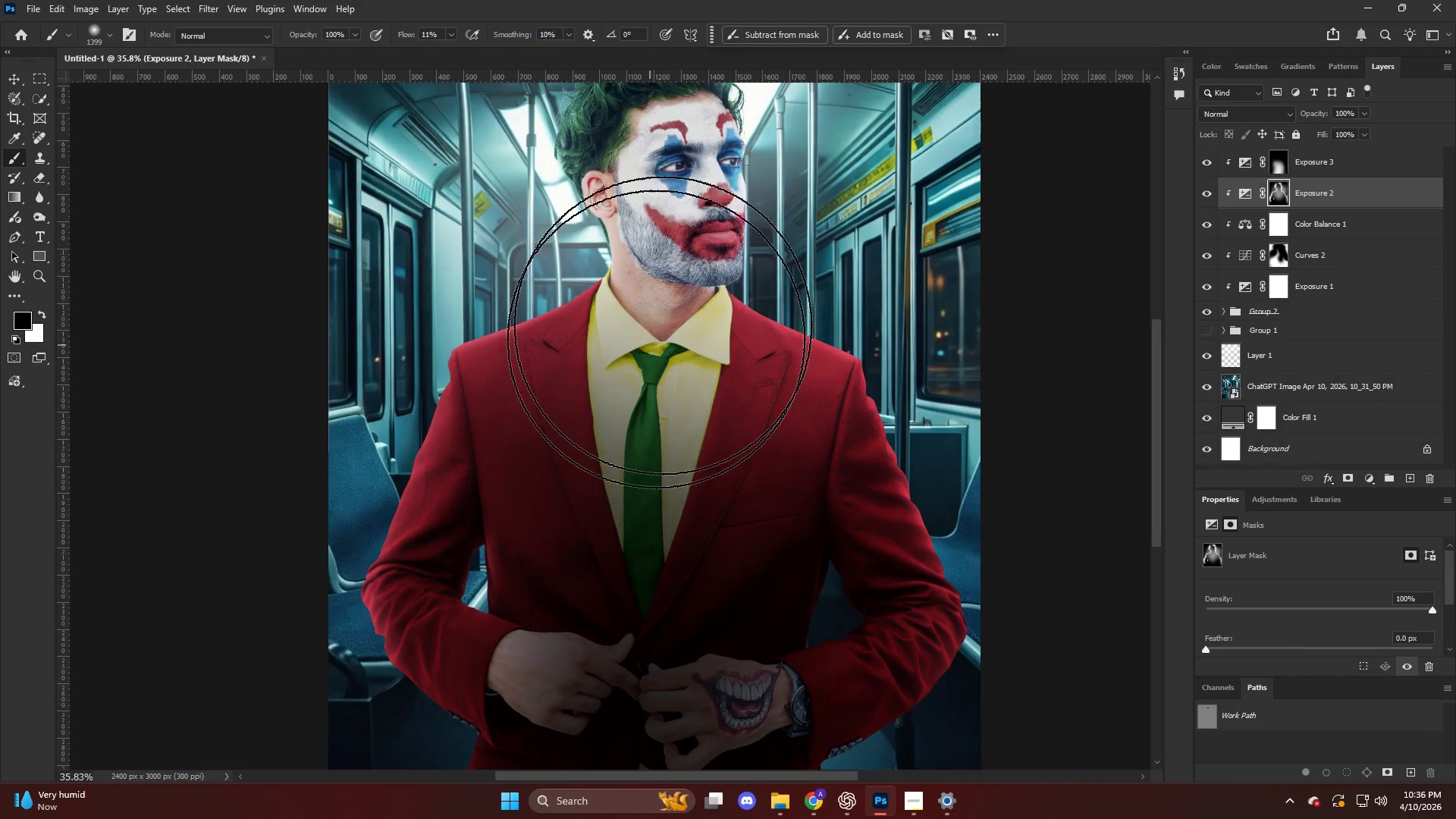 
key(Alt+AltLeft)
 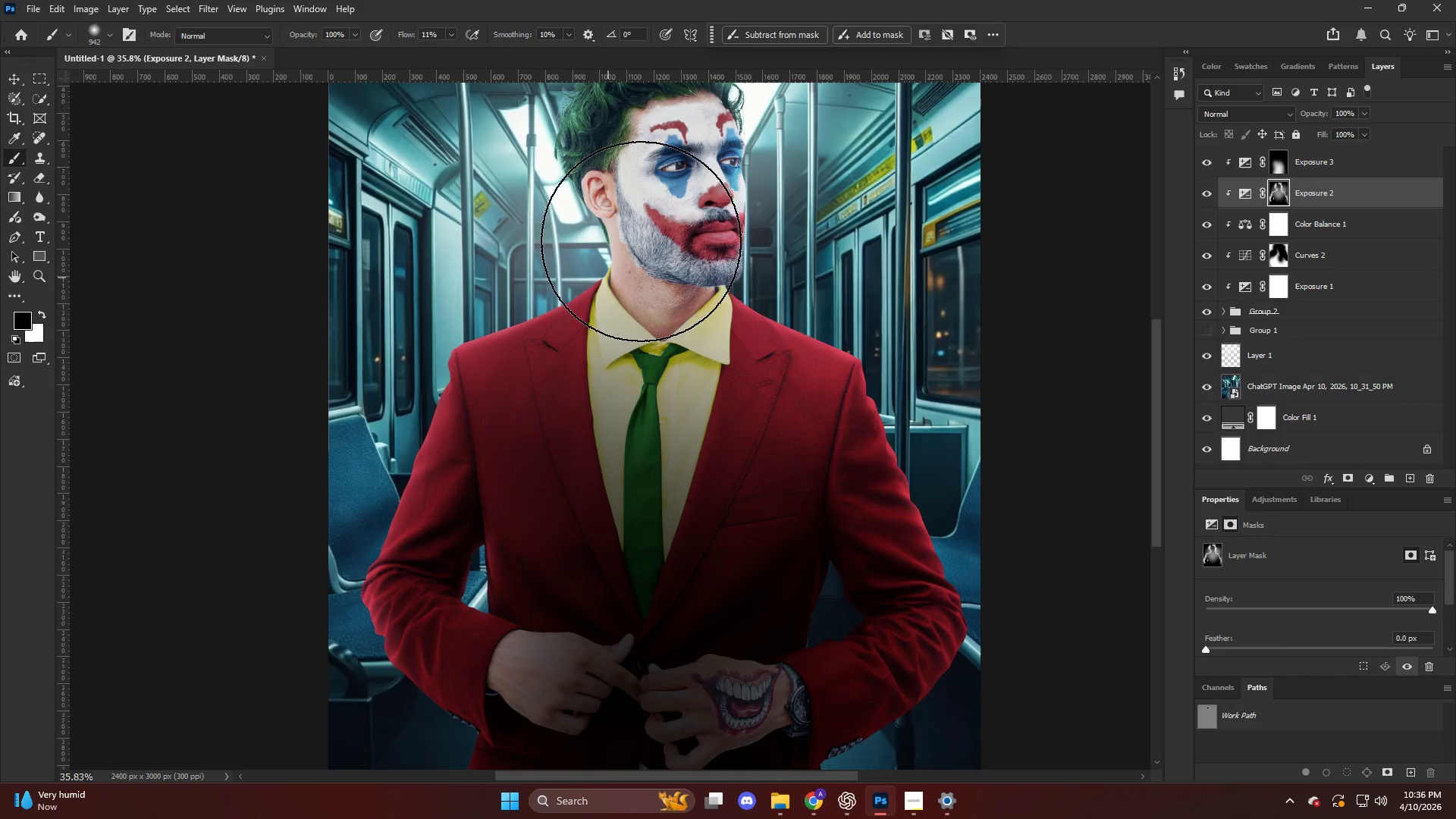 
key(Alt+AltLeft)
 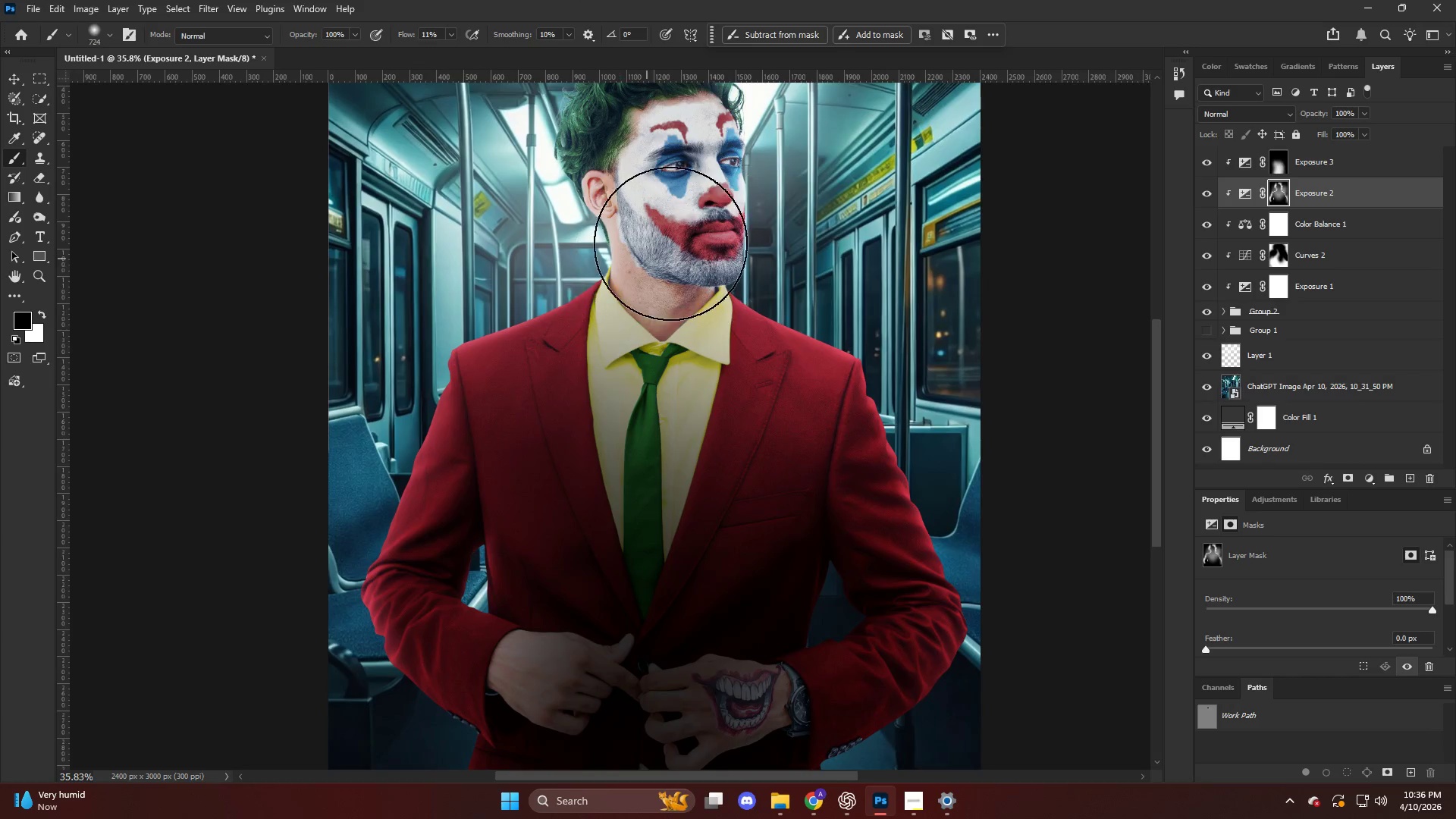 
left_click_drag(start_coordinate=[673, 249], to_coordinate=[667, 368])
 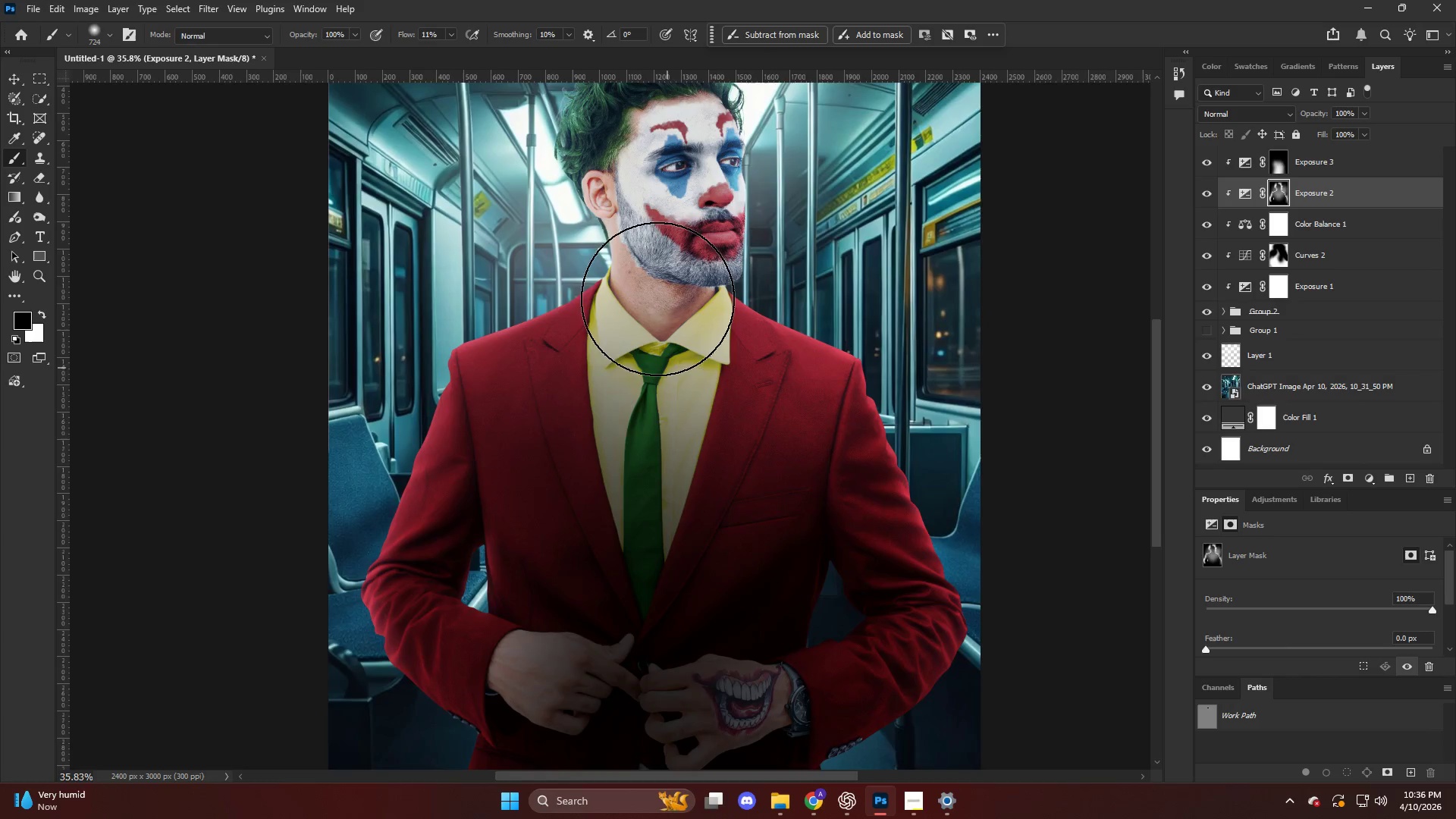 
hold_key(key=AltLeft, duration=0.5)
 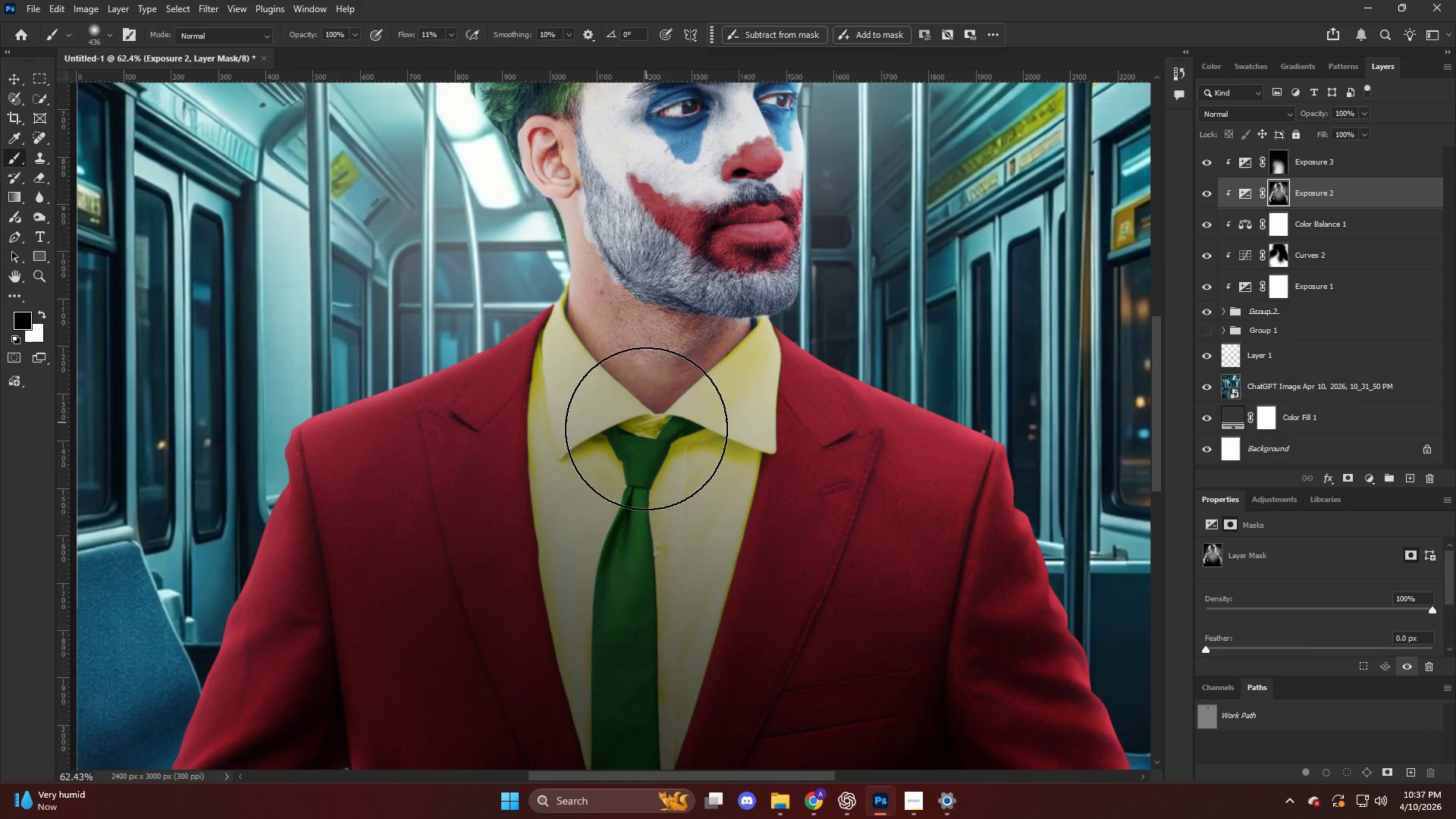 
left_click_drag(start_coordinate=[663, 273], to_coordinate=[665, 405])
 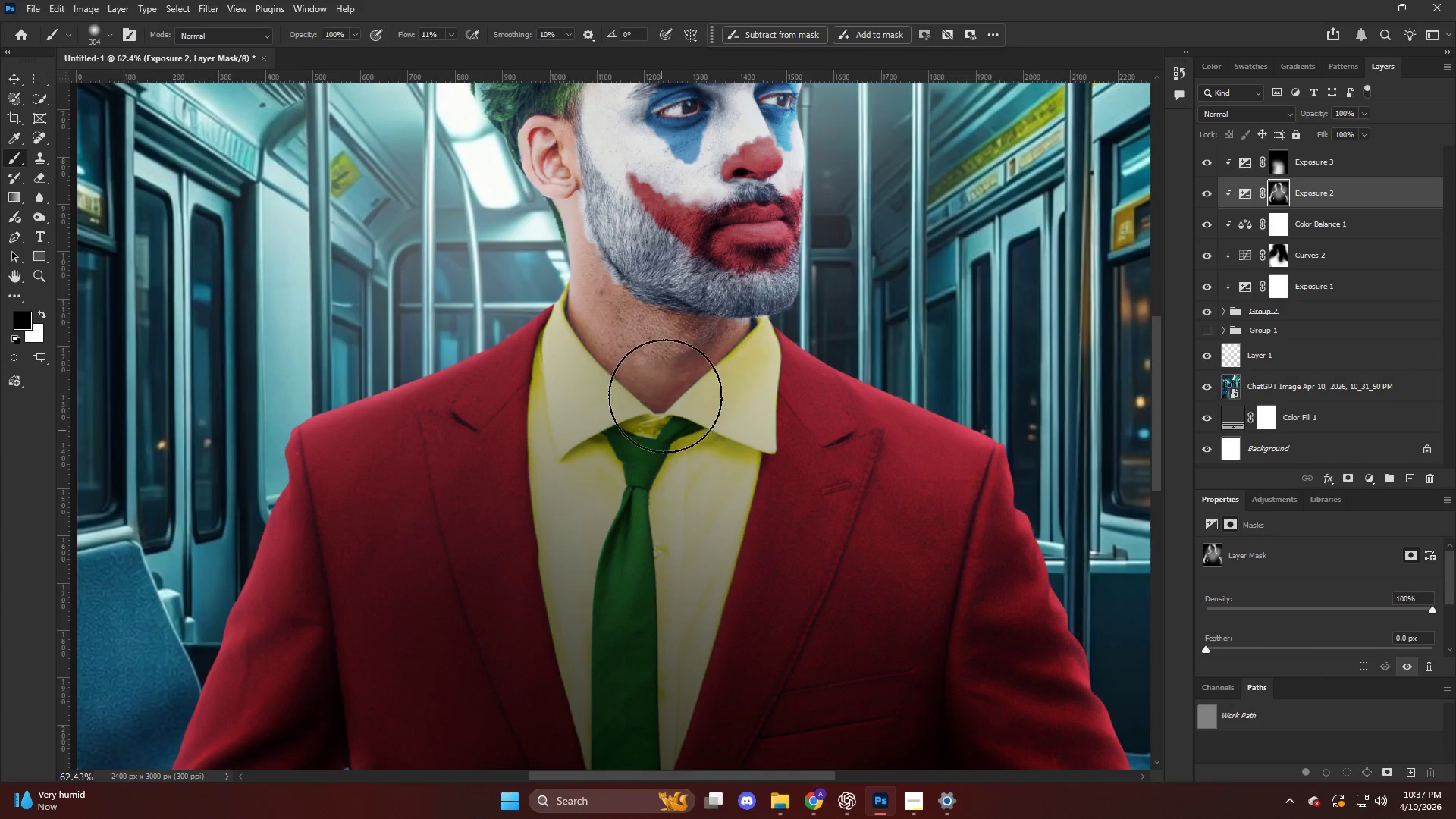 
scroll: coordinate [672, 237], scroll_direction: up, amount: 6.0
 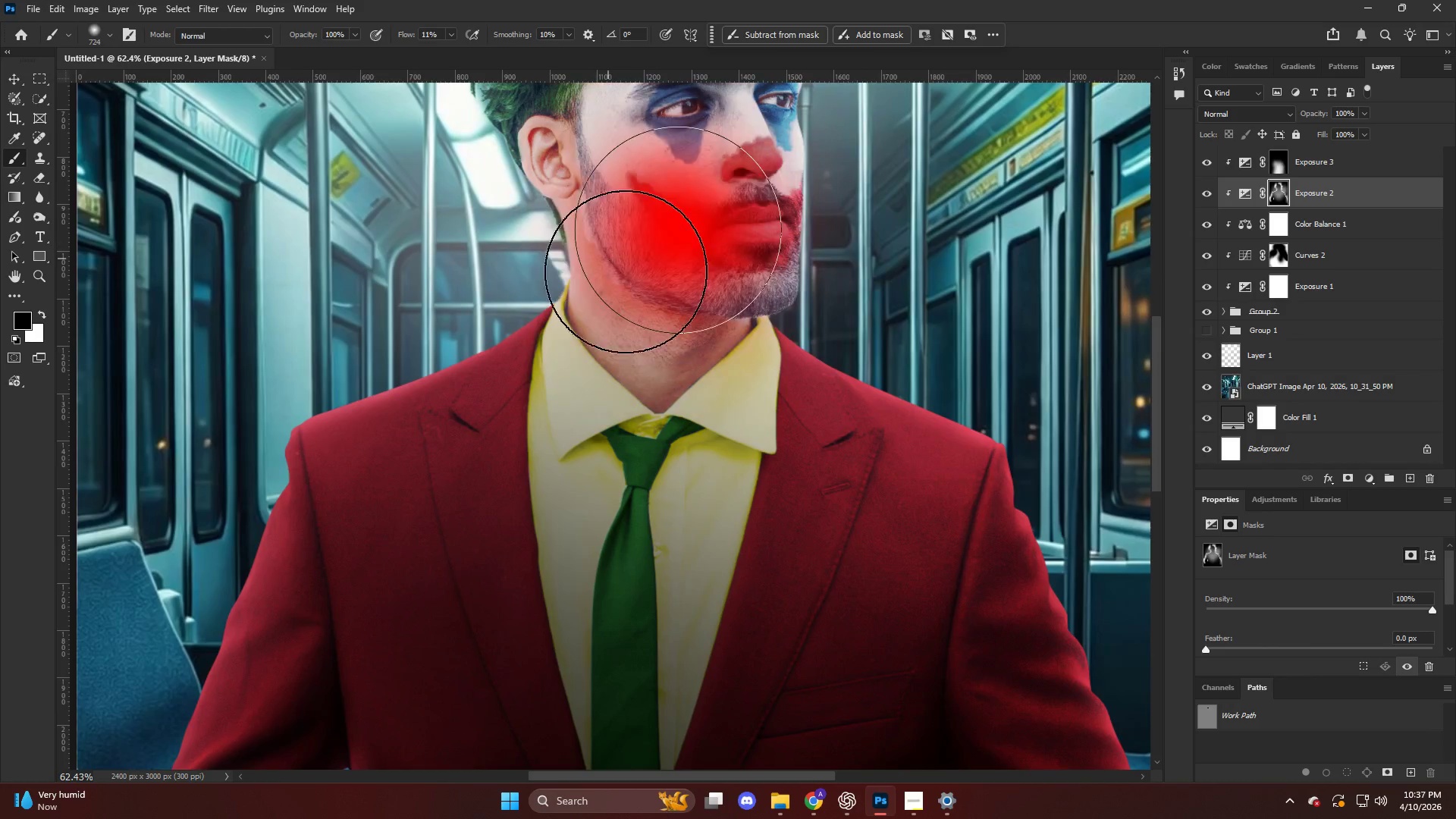 
key(Alt+AltLeft)
 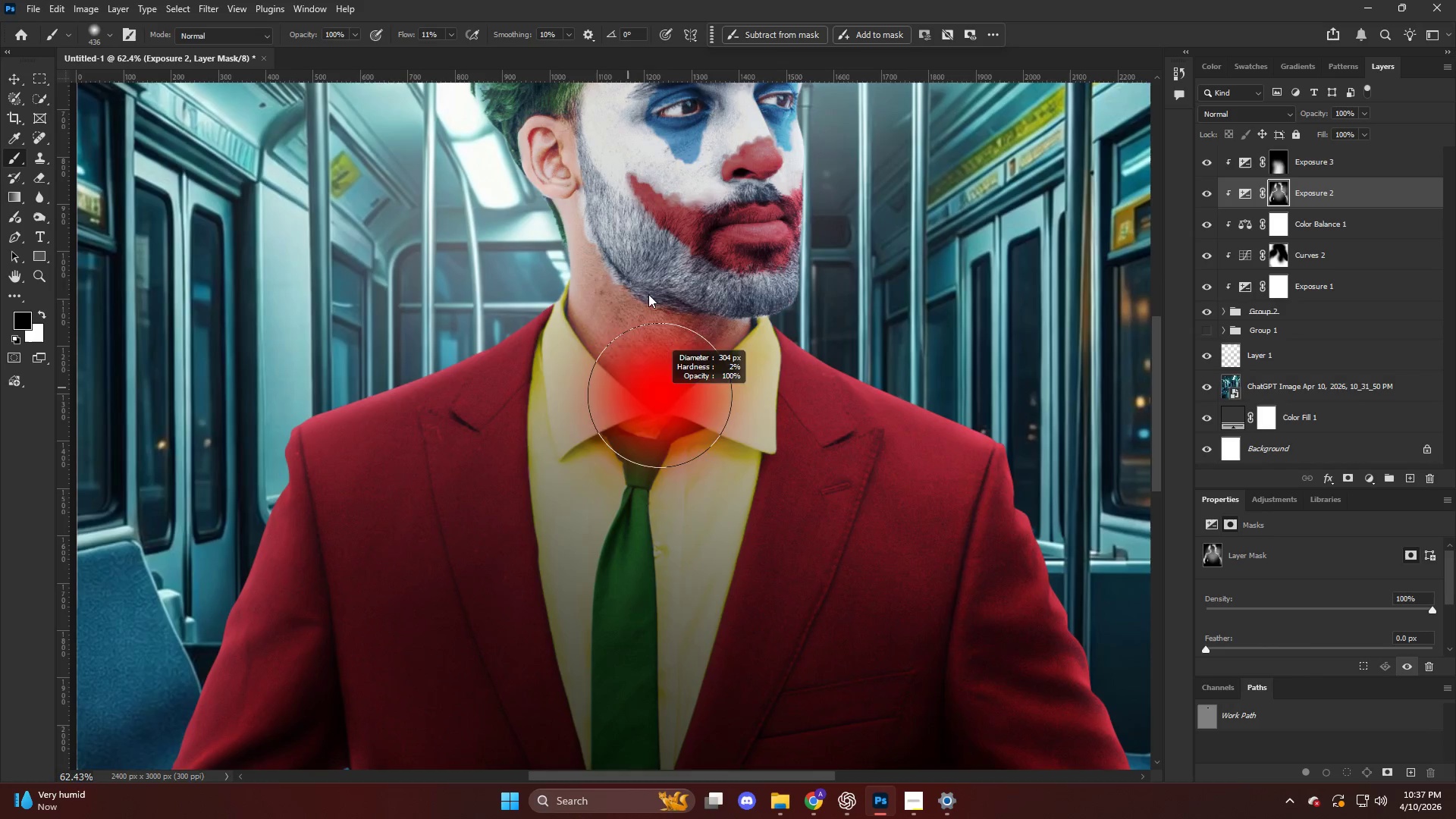 
left_click_drag(start_coordinate=[664, 253], to_coordinate=[630, 512])
 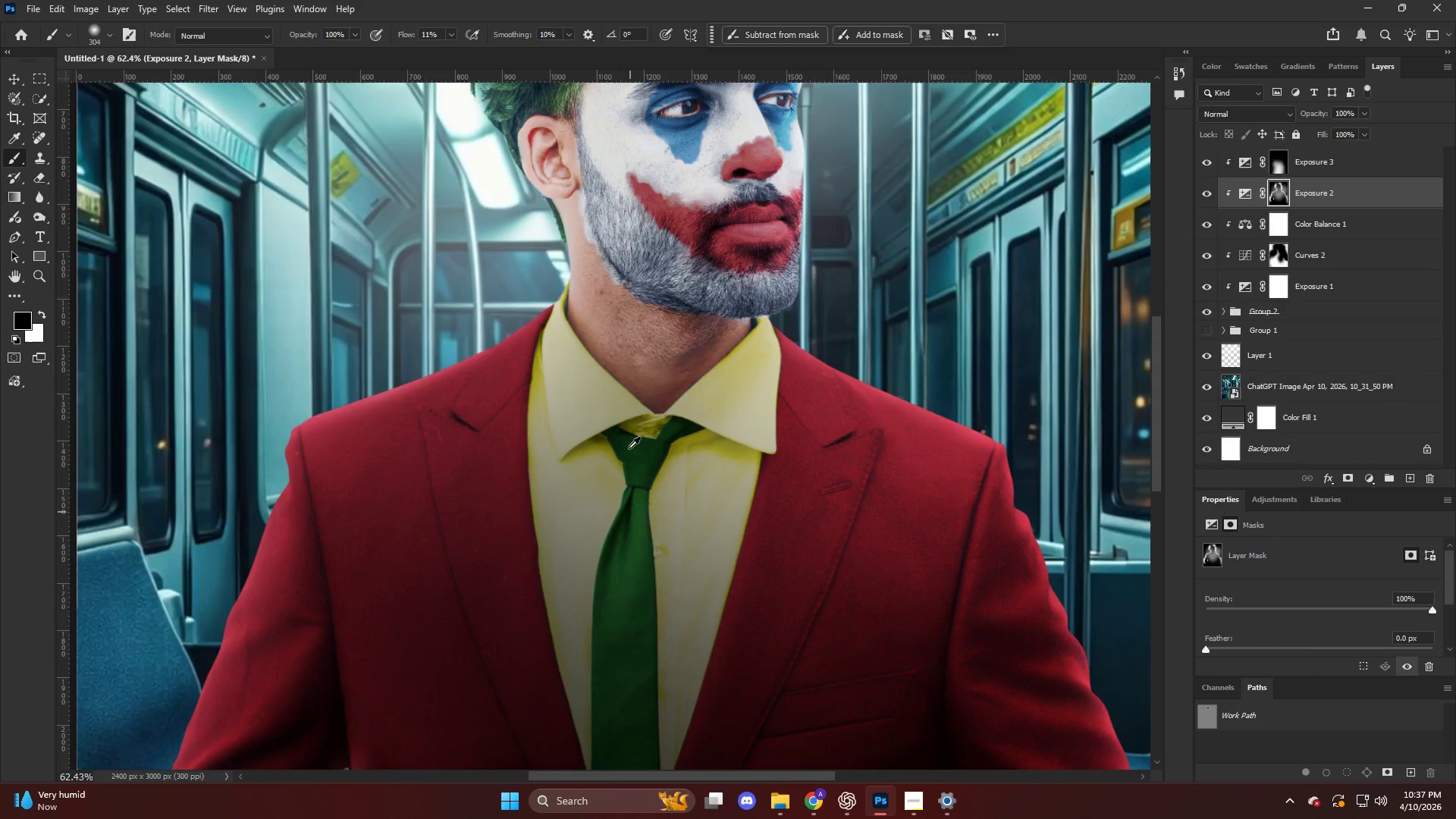 
hold_key(key=AltLeft, duration=0.69)
scroll: coordinate [646, 349], scroll_direction: down, amount: 17.0
 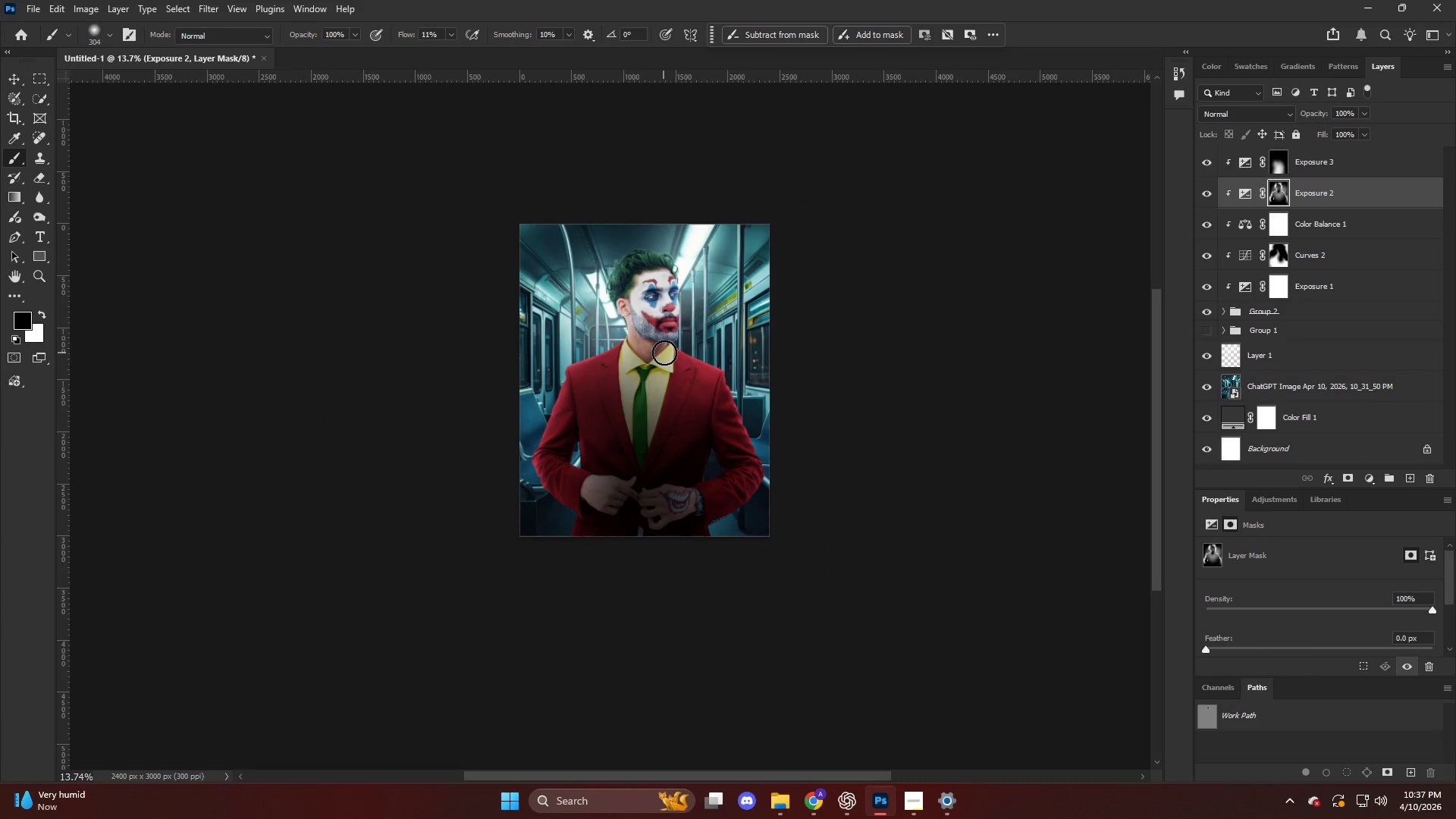 
hold_key(key=AltLeft, duration=0.81)
scroll: coordinate [587, 479], scroll_direction: up, amount: 10.0
 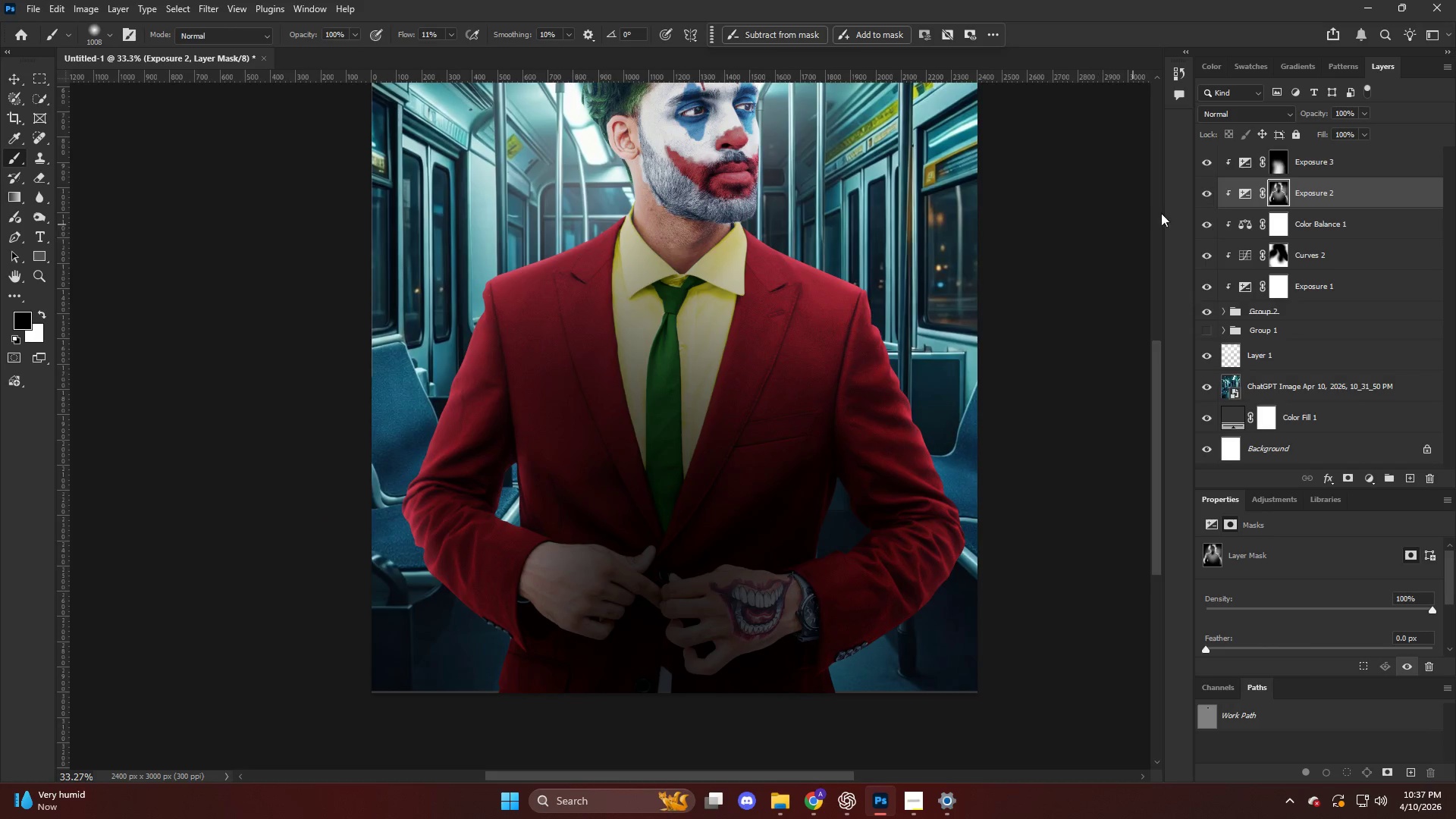 
key(Alt+AltLeft)
 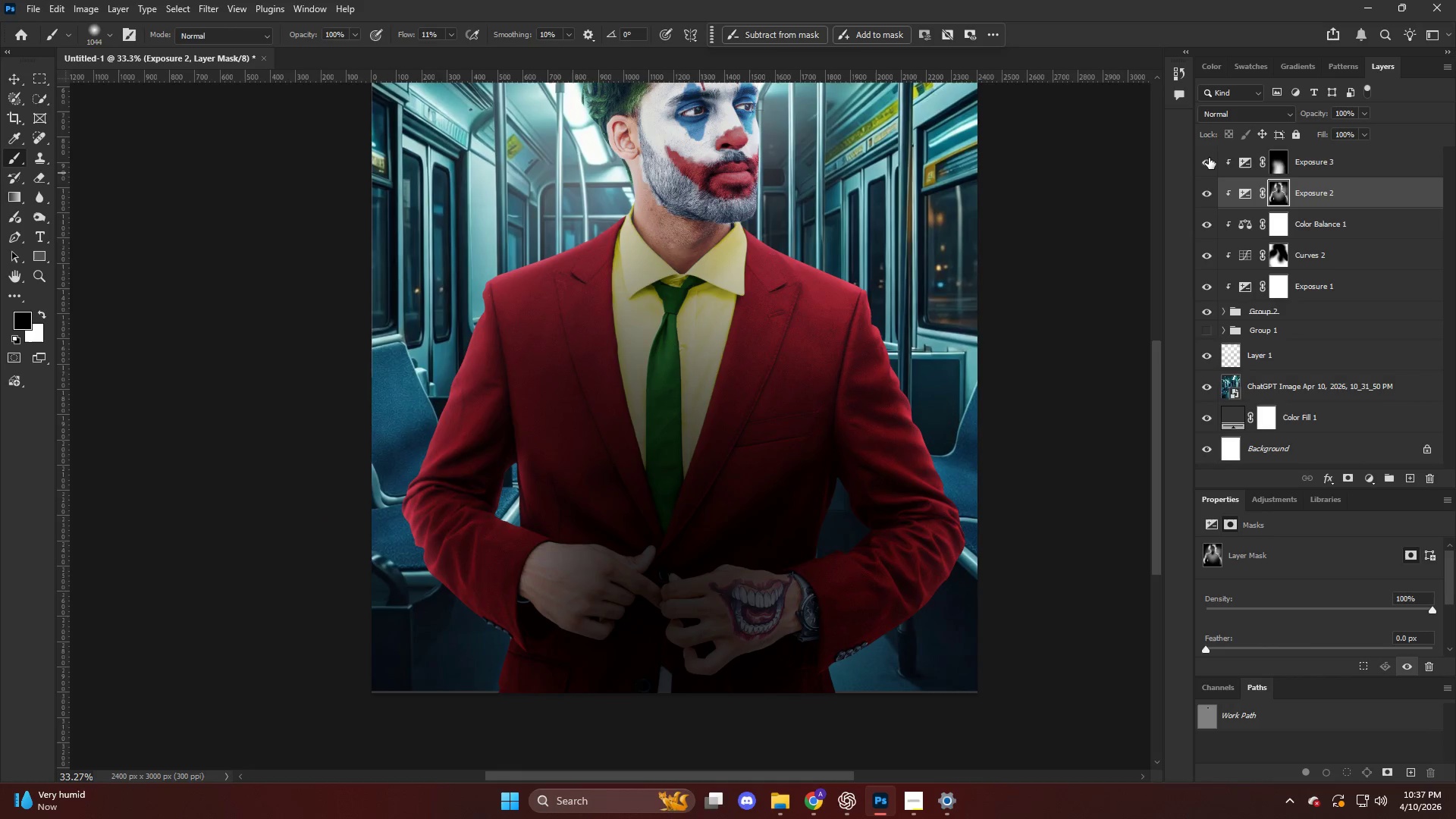 
double_click([1209, 158])
 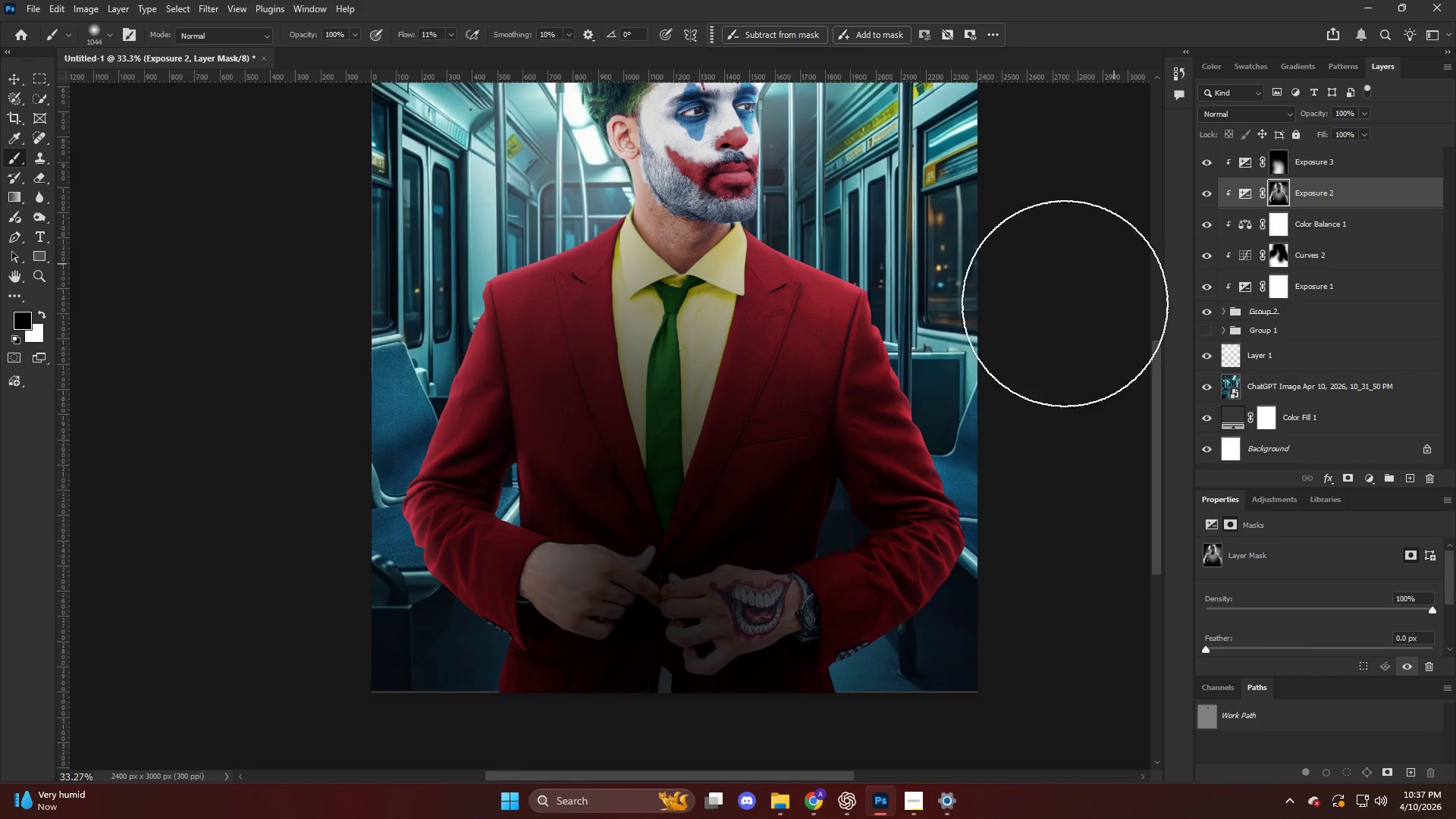 
key(Alt+AltLeft)
 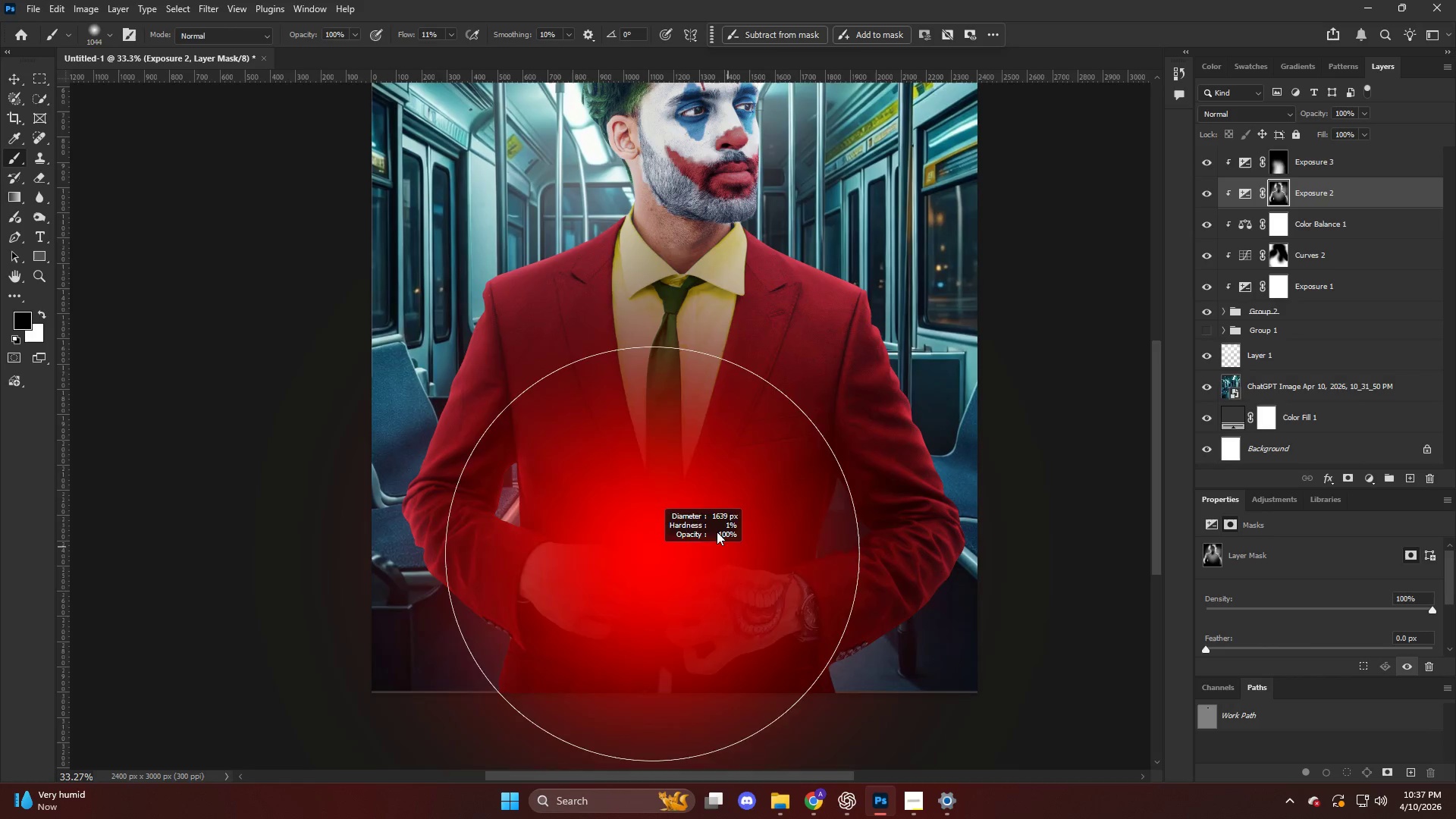 
type(xxxx)
 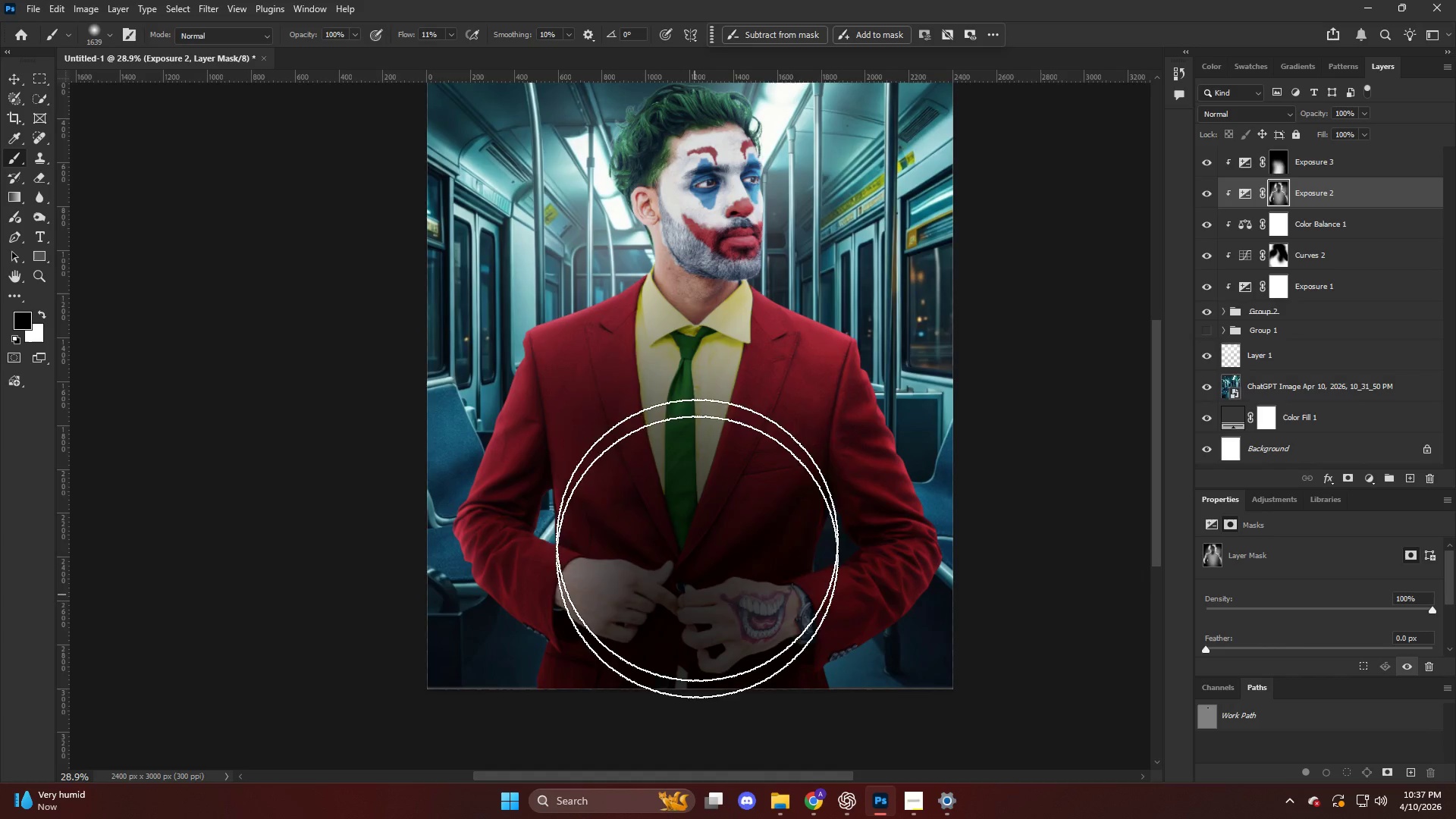 
left_click_drag(start_coordinate=[692, 469], to_coordinate=[653, 628])
 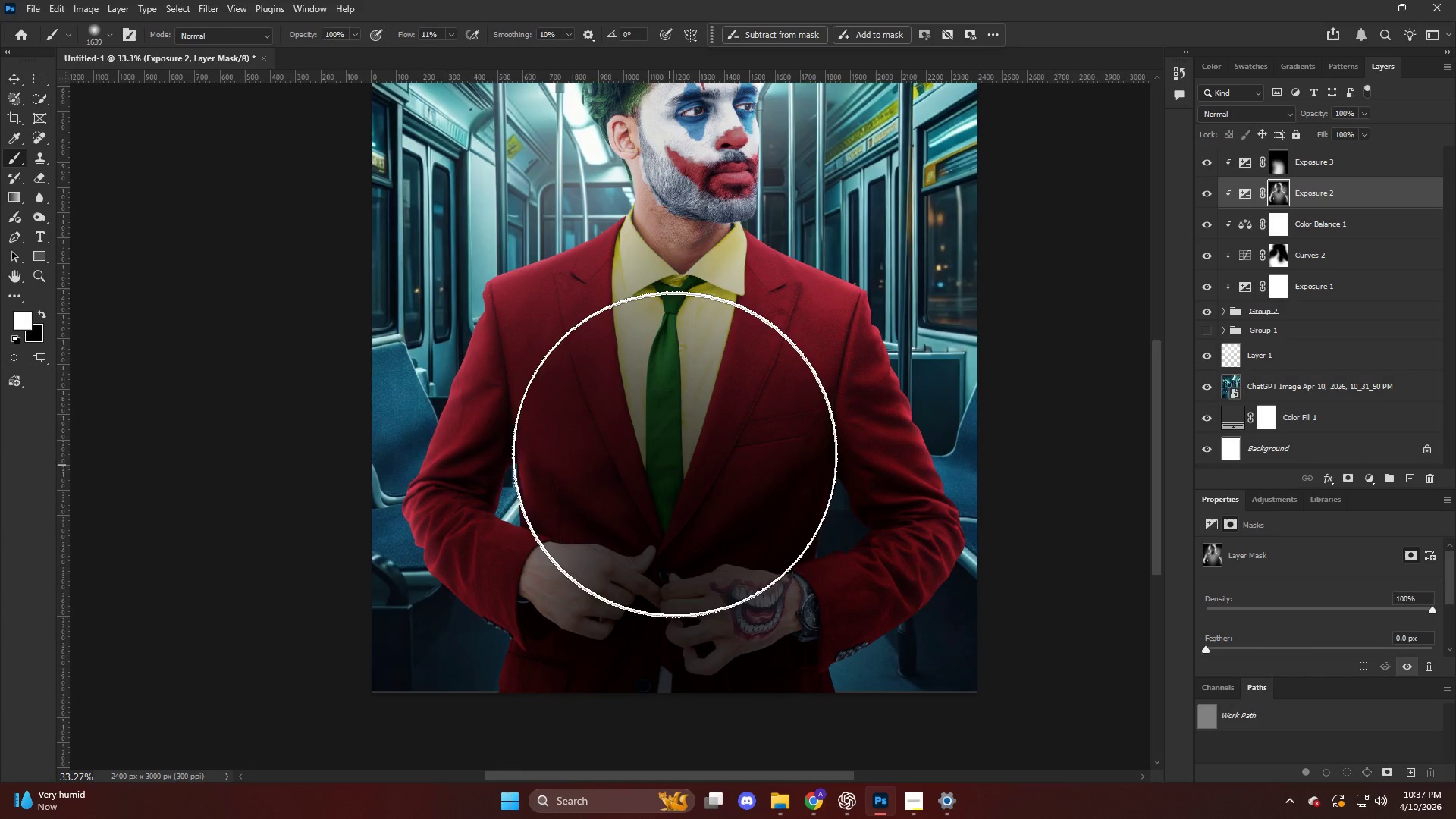 
left_click_drag(start_coordinate=[677, 459], to_coordinate=[664, 632])
 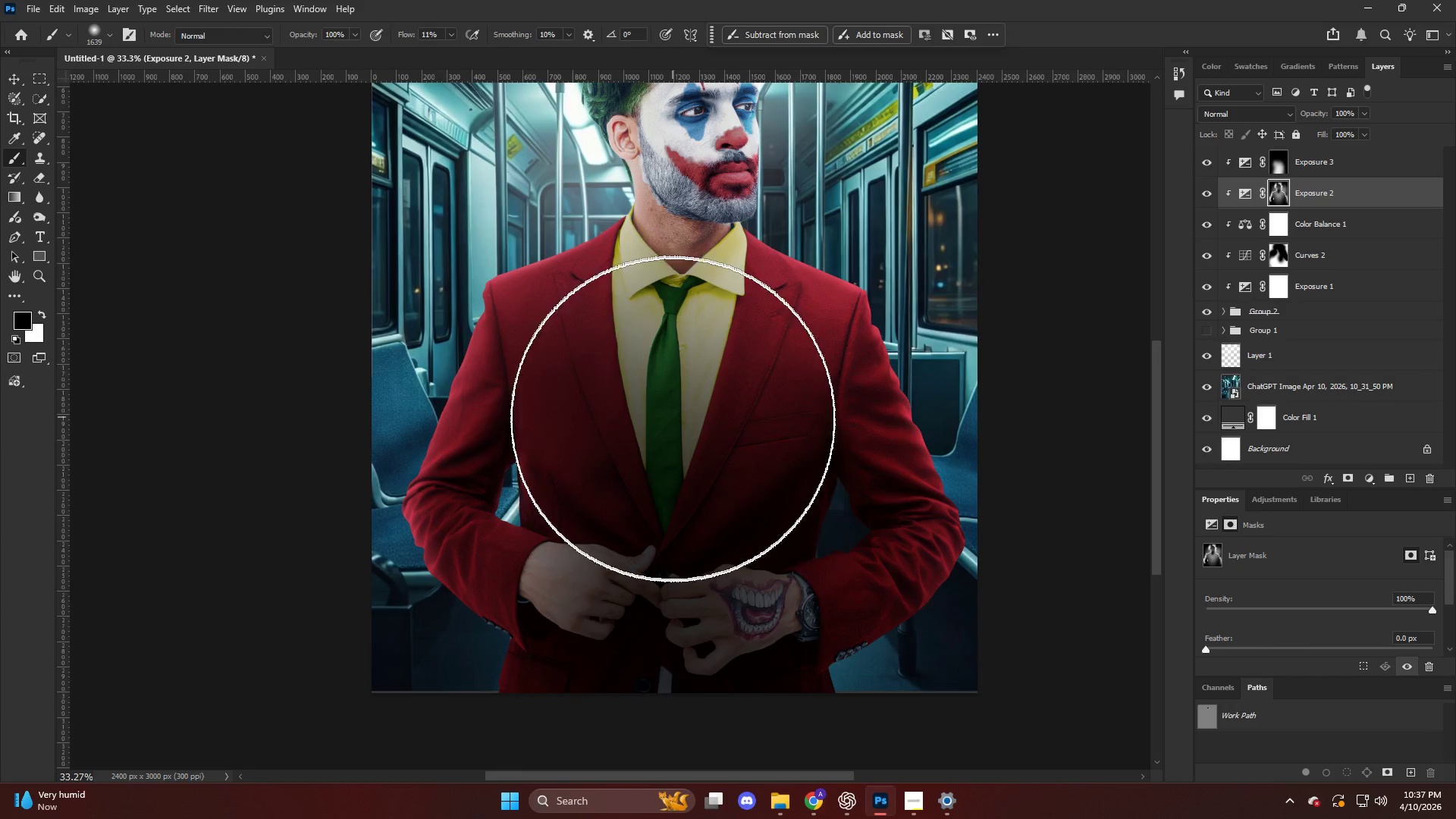 
left_click_drag(start_coordinate=[678, 445], to_coordinate=[688, 670])
 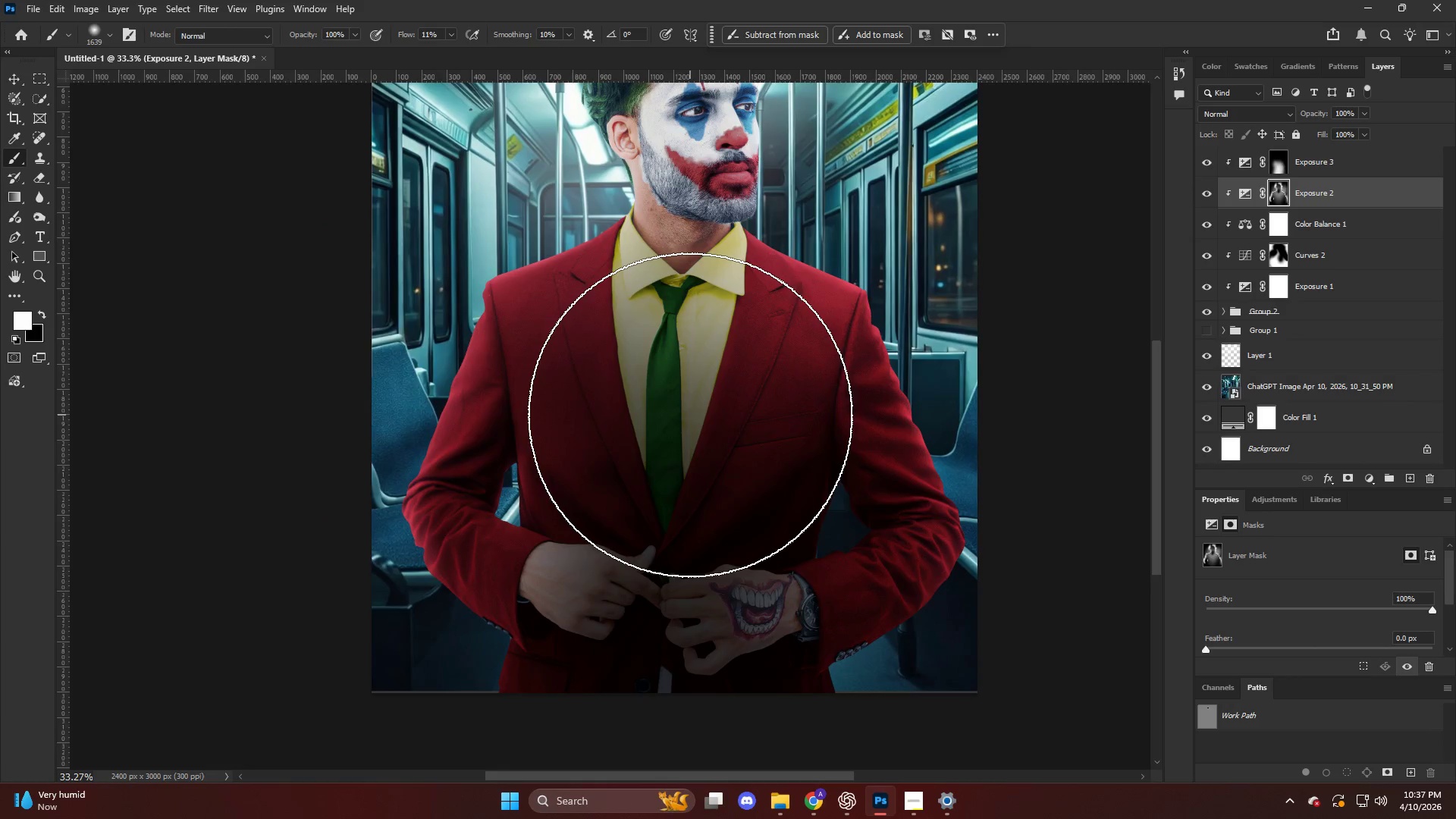 
left_click_drag(start_coordinate=[689, 433], to_coordinate=[689, 640])
 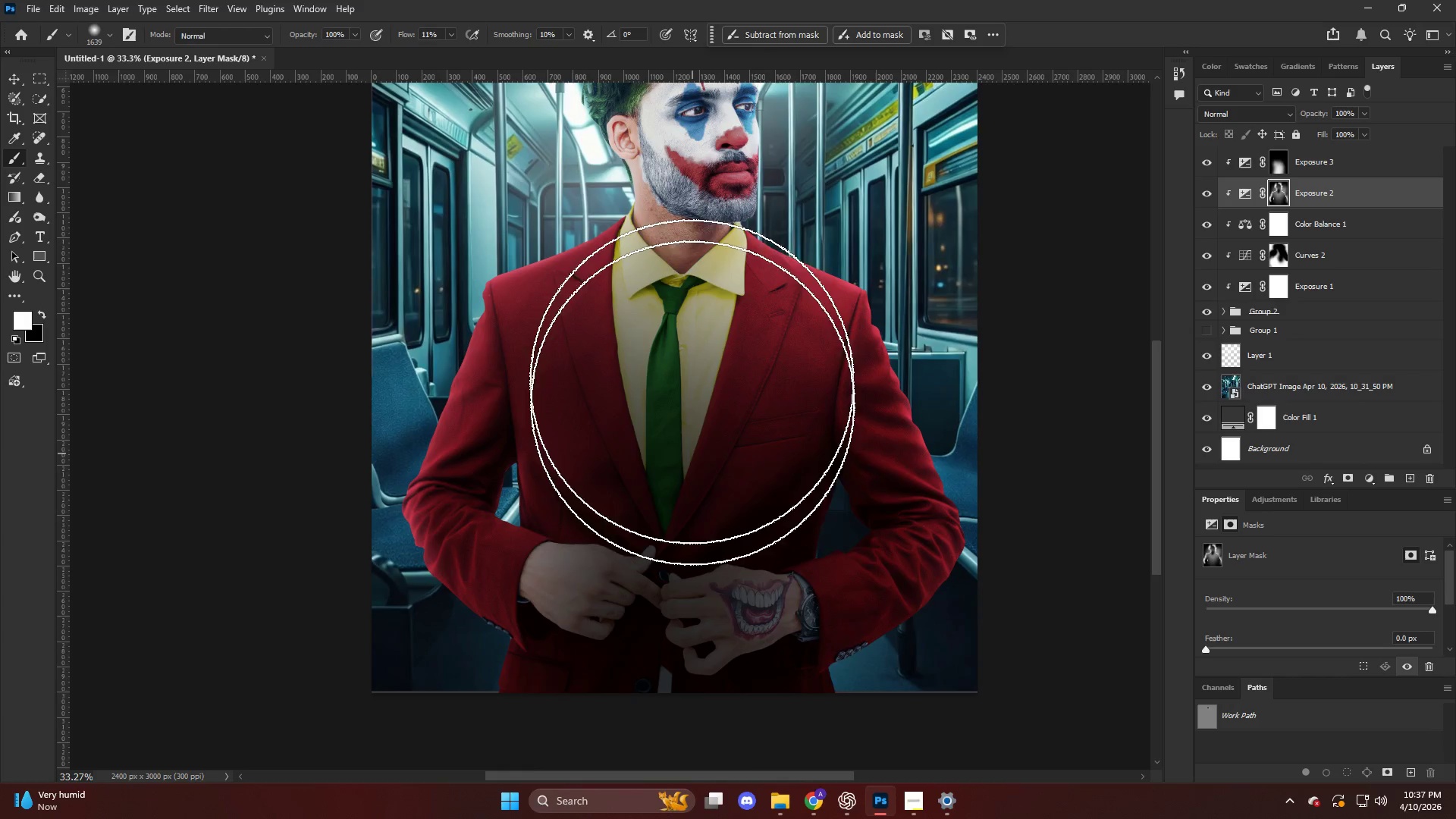 
left_click_drag(start_coordinate=[692, 388], to_coordinate=[679, 713])
 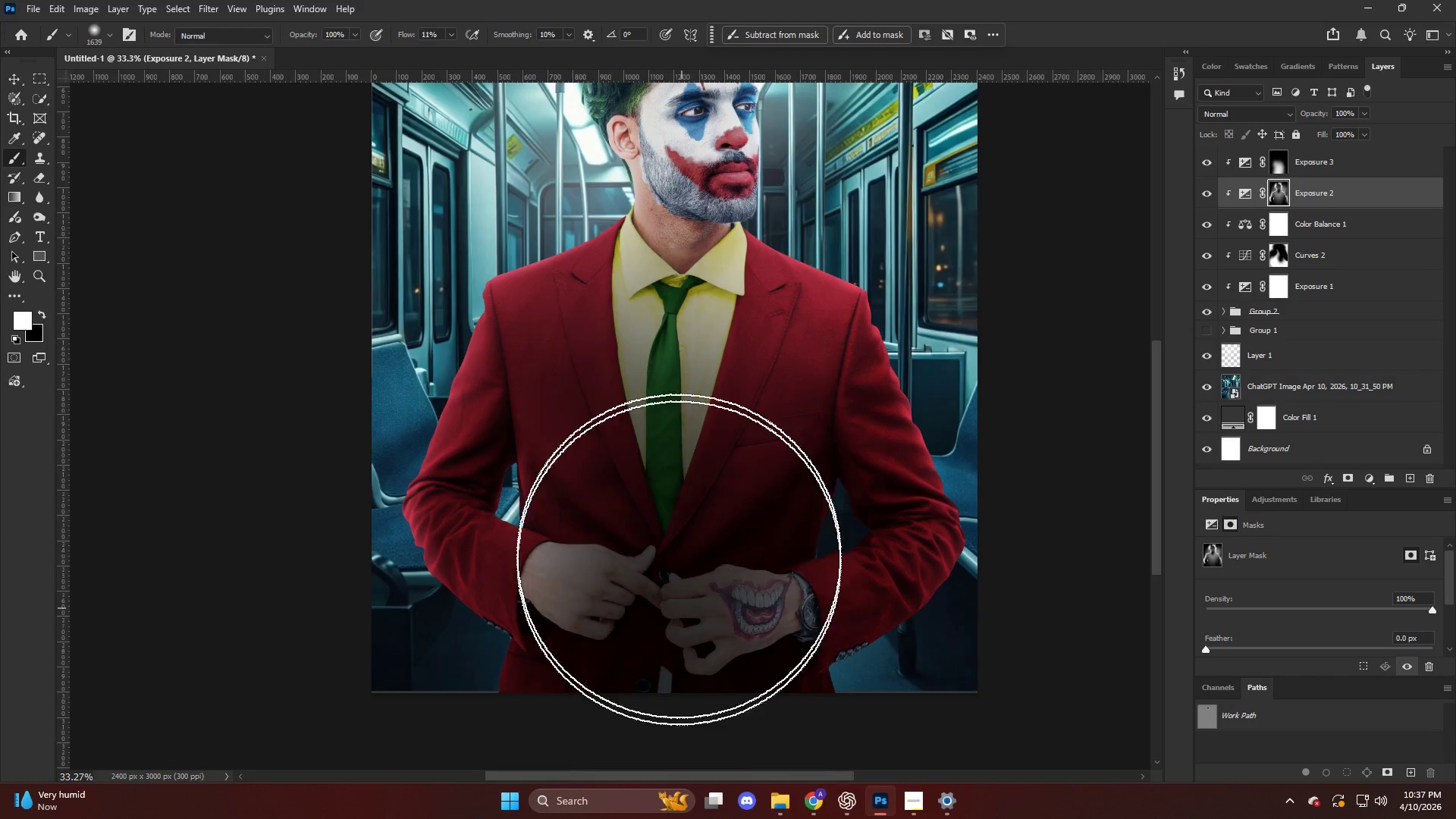 
hold_key(key=AltLeft, duration=0.44)
 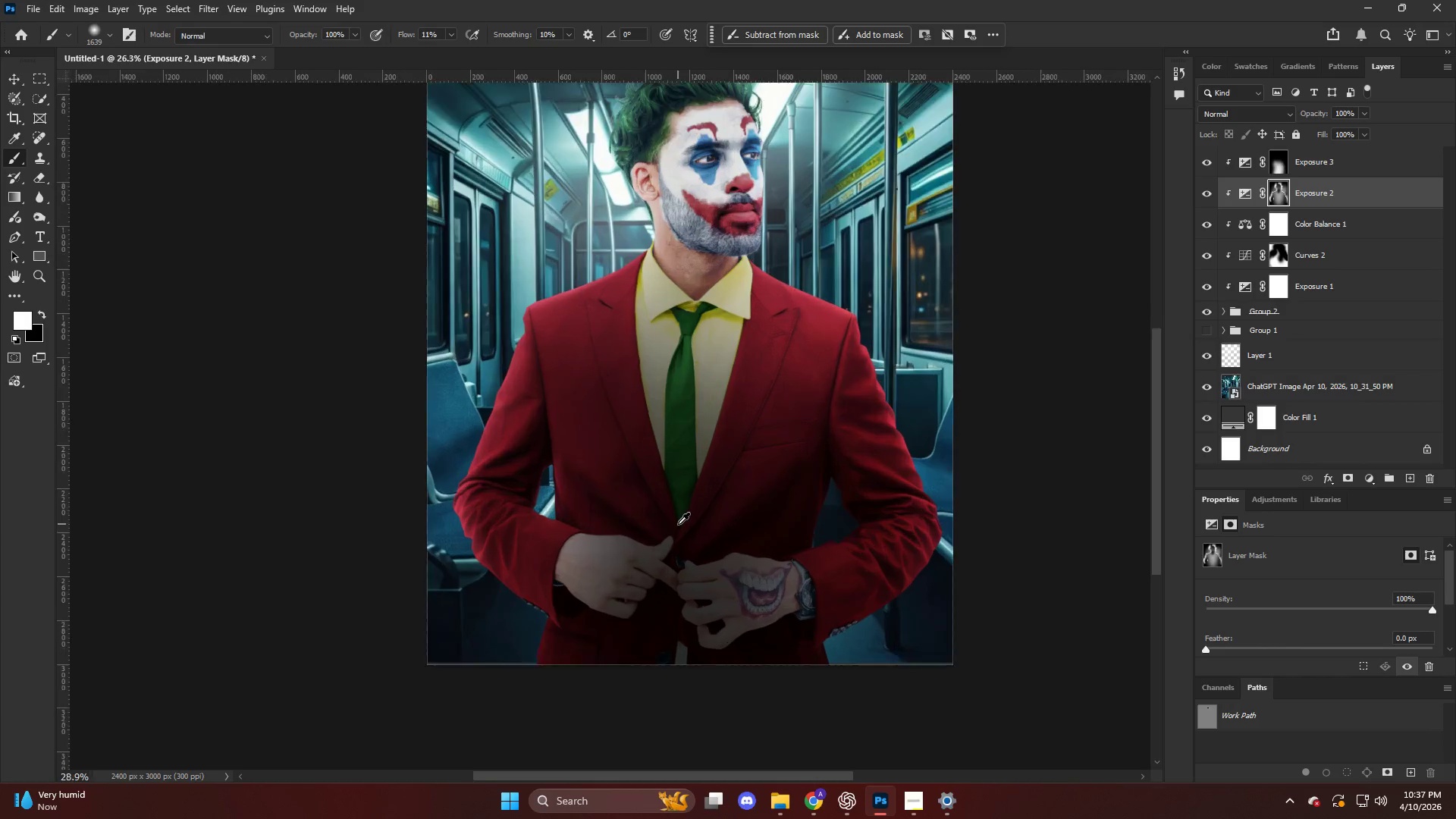 
hold_key(key=AltLeft, duration=0.33)
 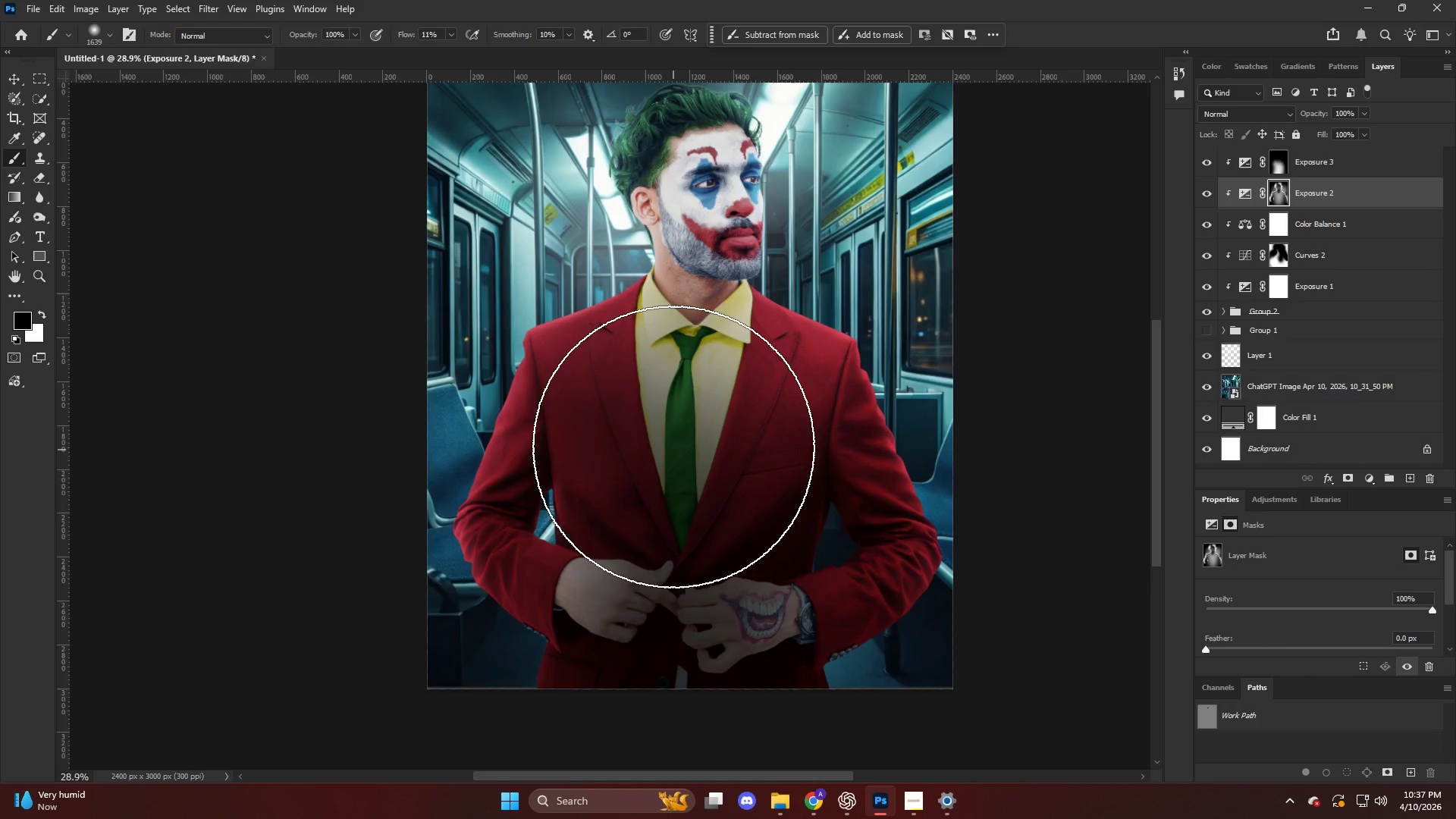 
left_click_drag(start_coordinate=[682, 482], to_coordinate=[697, 482])
 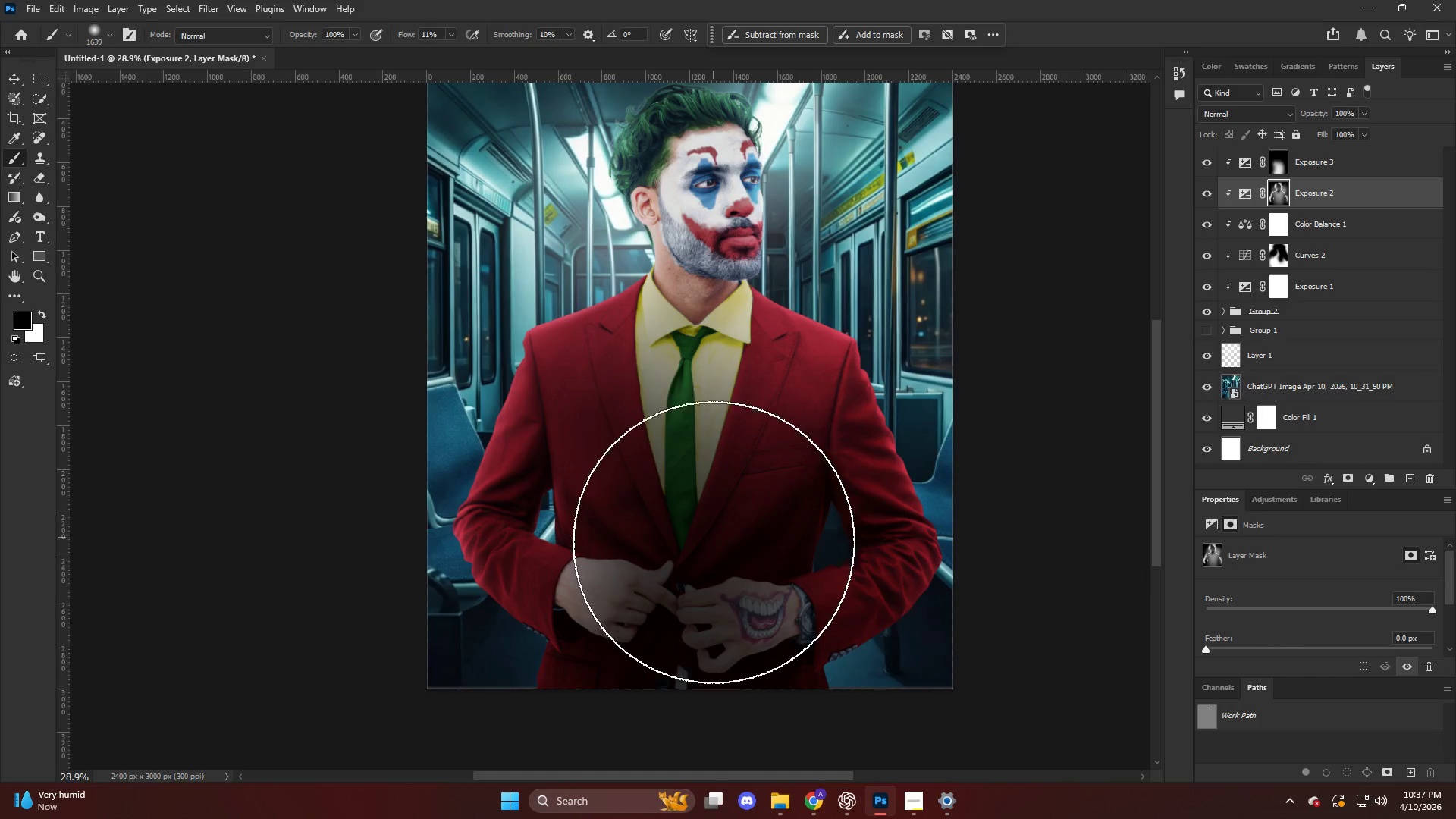 
scroll: coordinate [678, 524], scroll_direction: none, amount: 0.0
 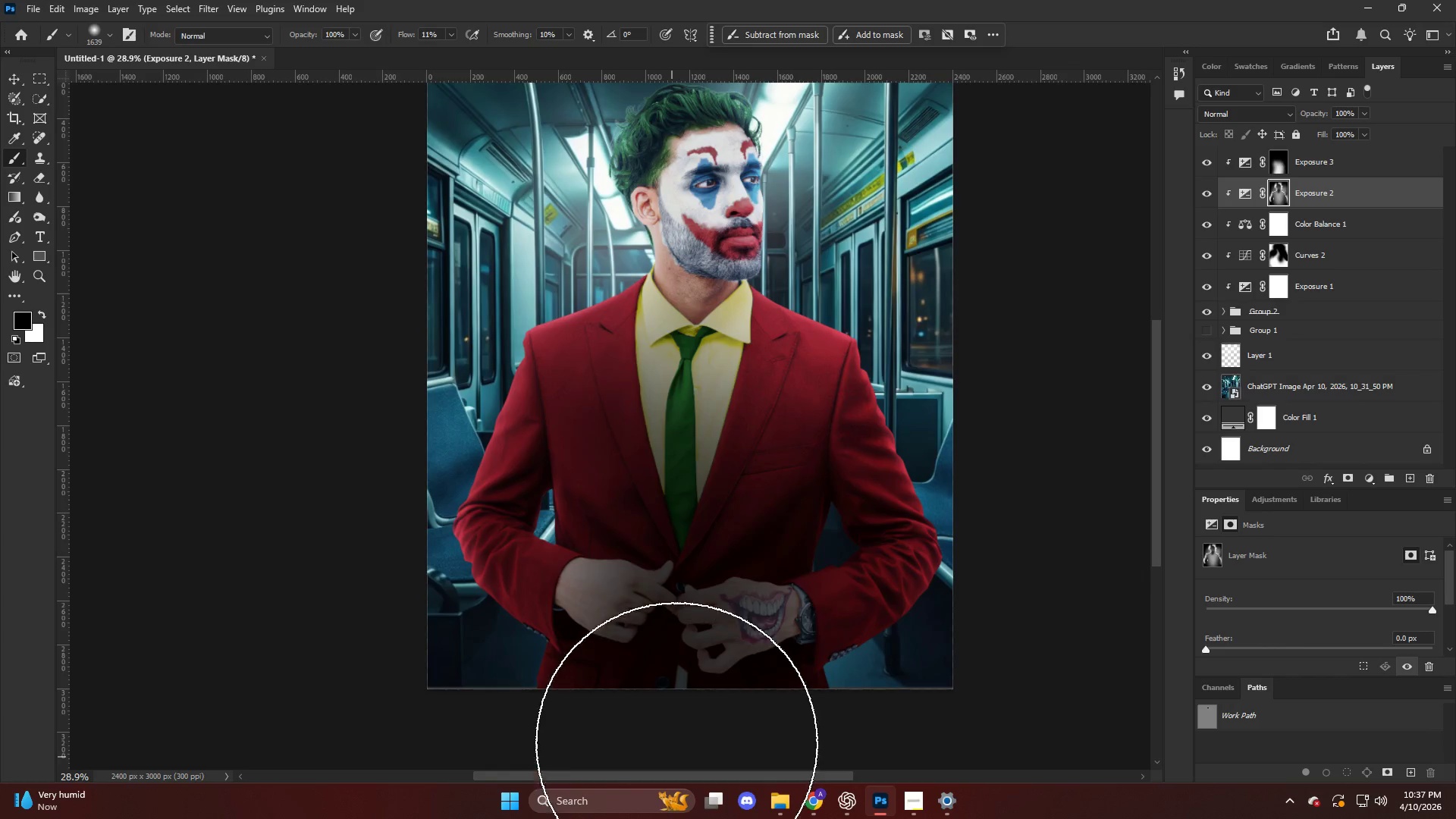 
key(X)
 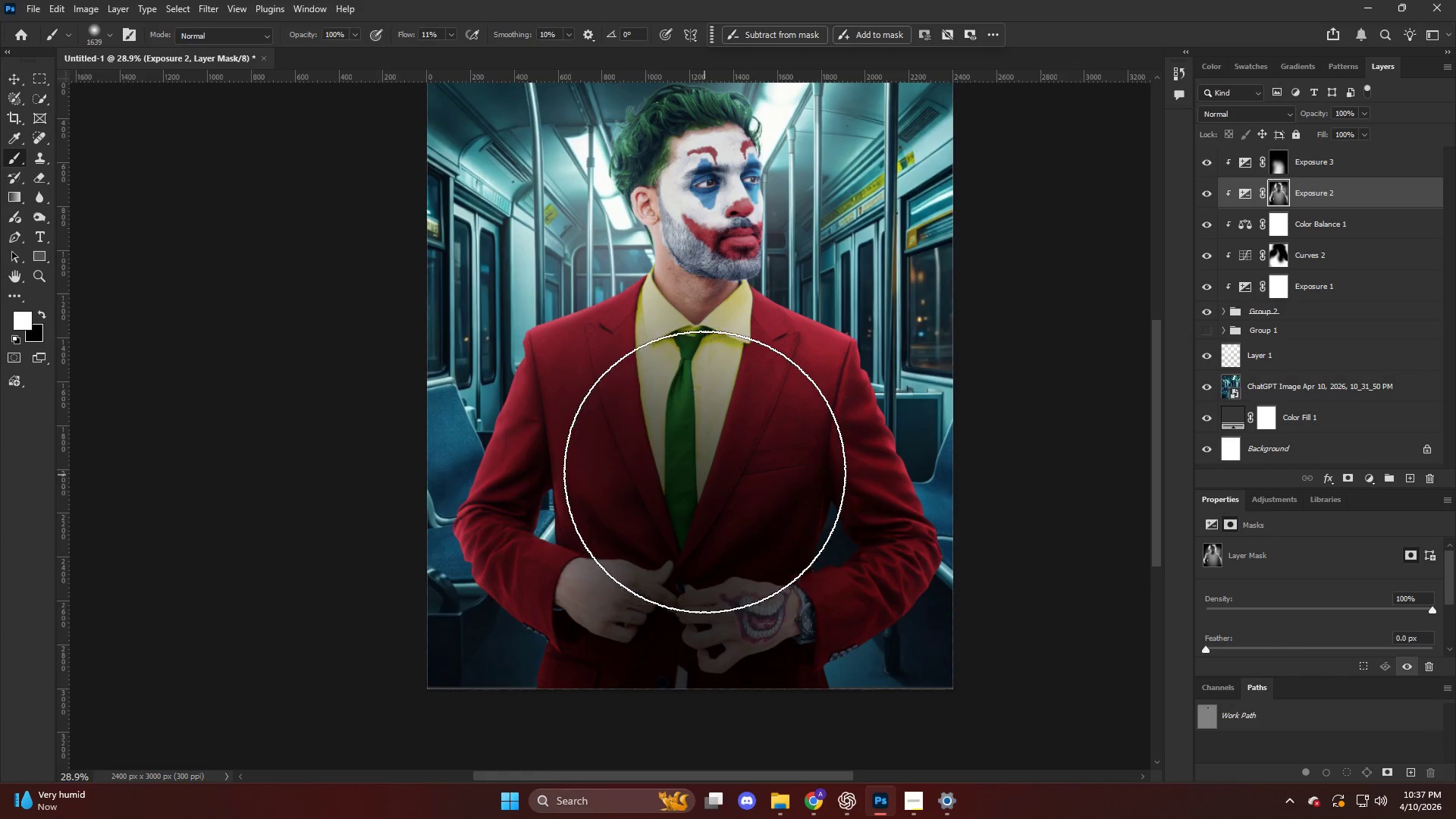 
left_click_drag(start_coordinate=[704, 482], to_coordinate=[682, 598])
 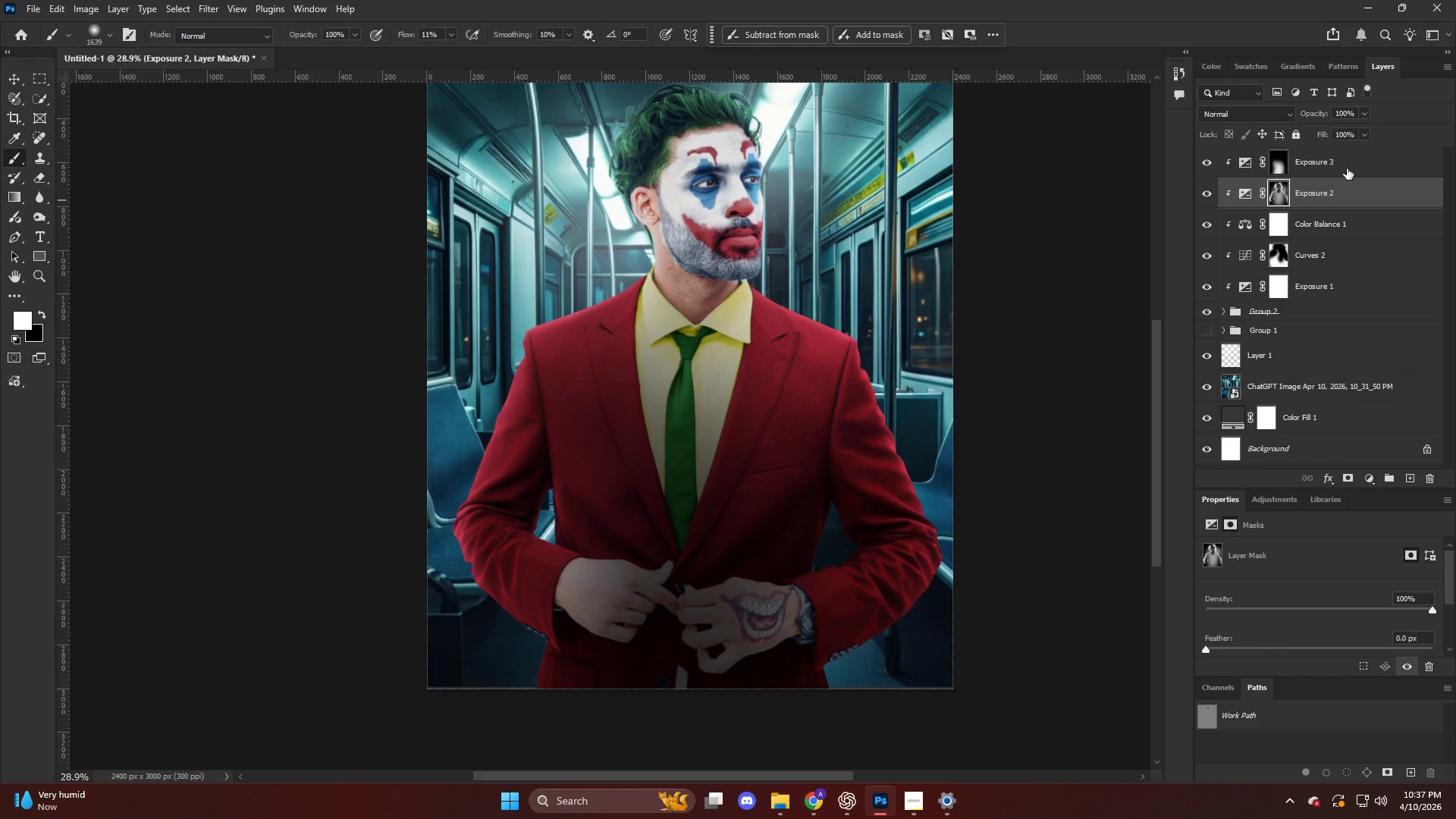 
left_click([1347, 168])
 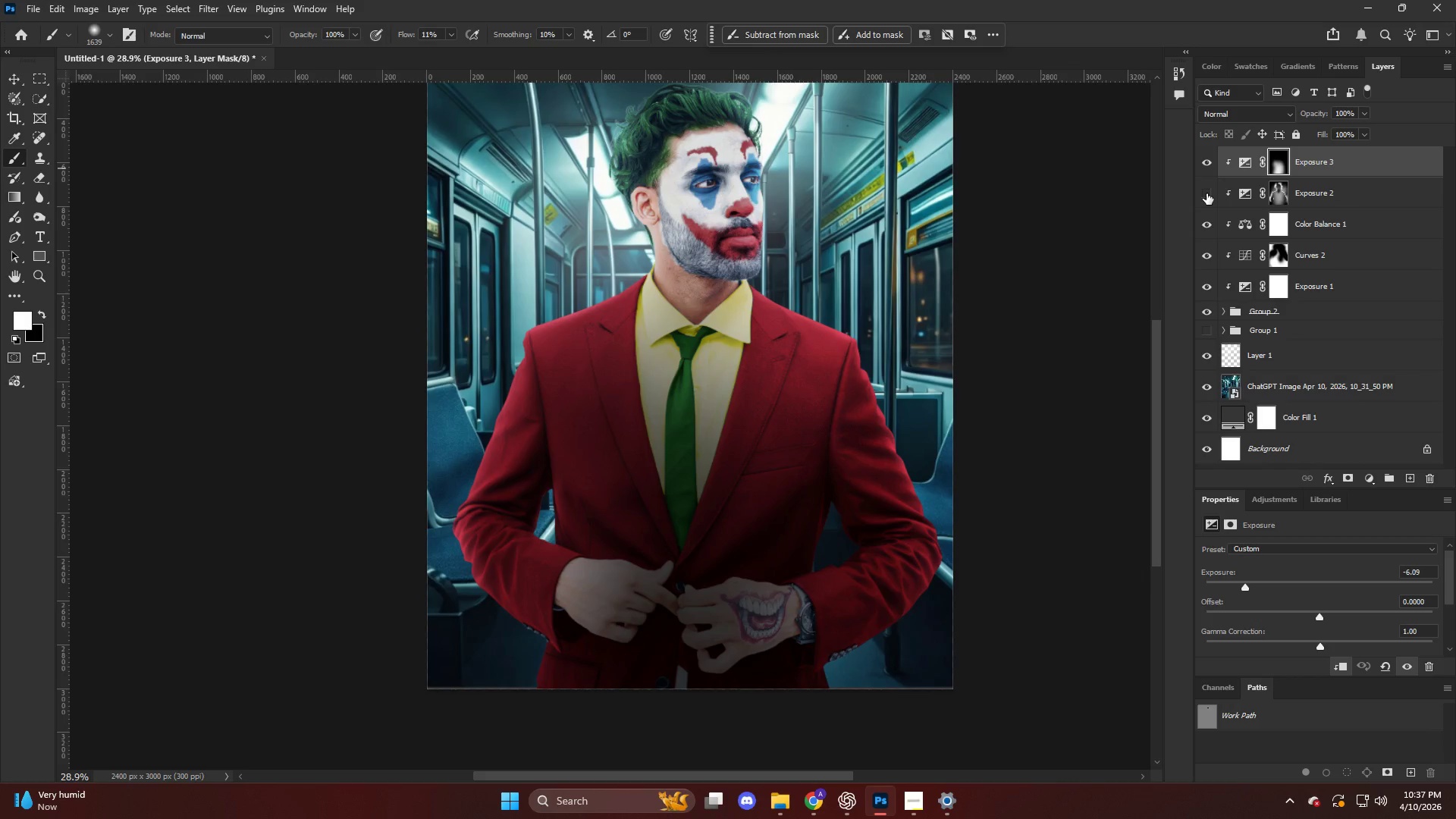 
double_click([1207, 193])
 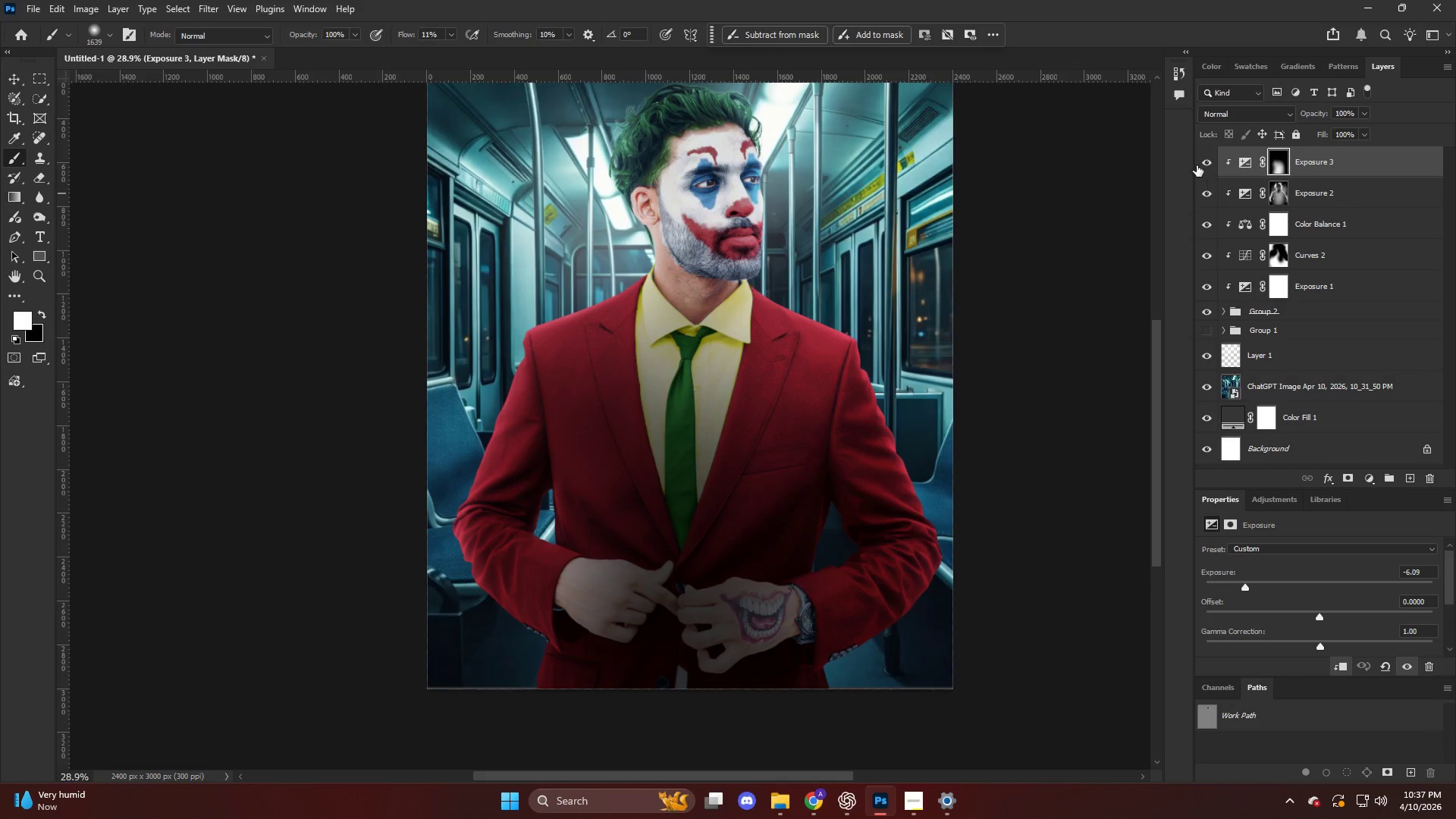 
triple_click([1197, 165])
 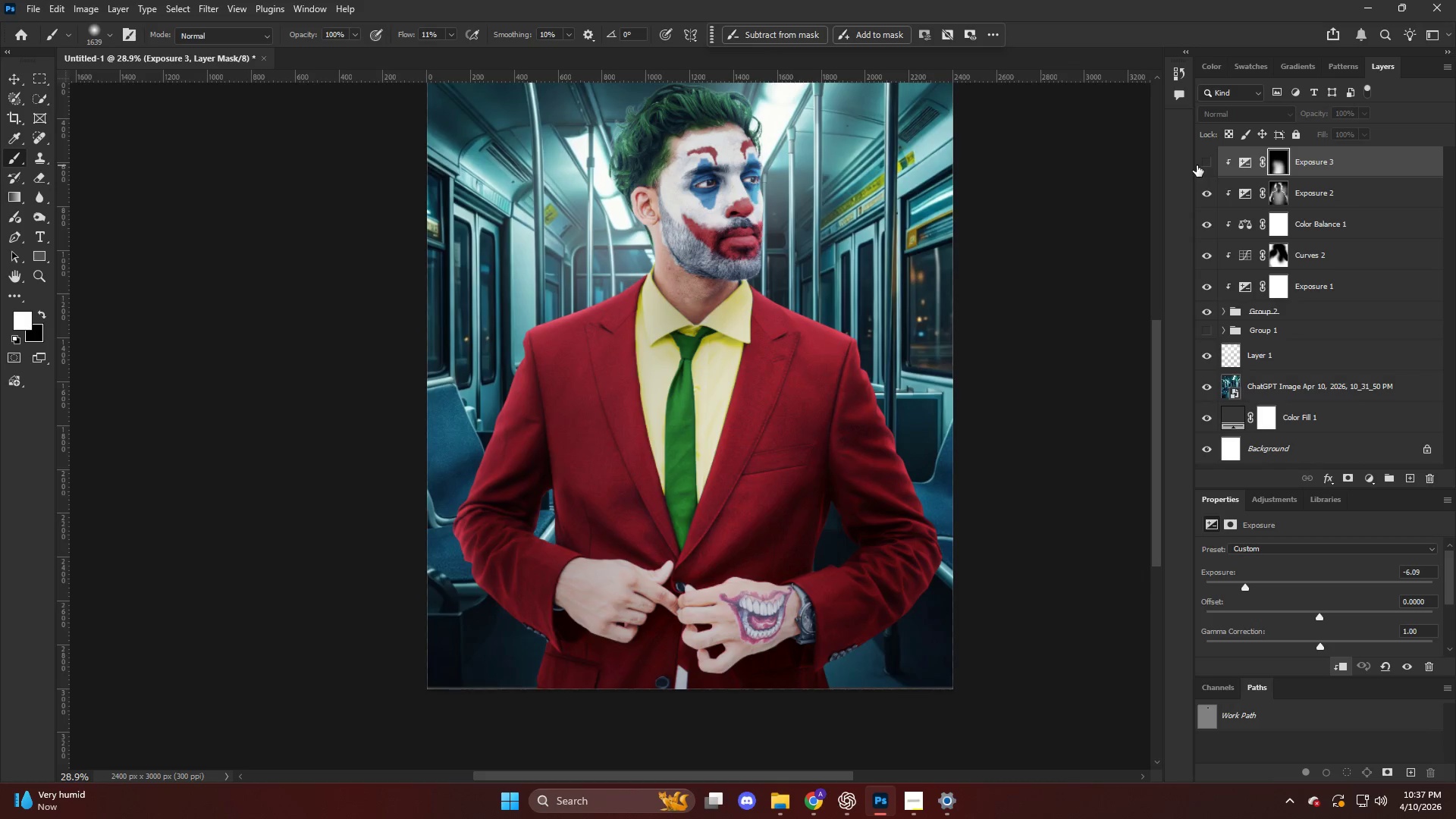 
triple_click([1197, 165])
 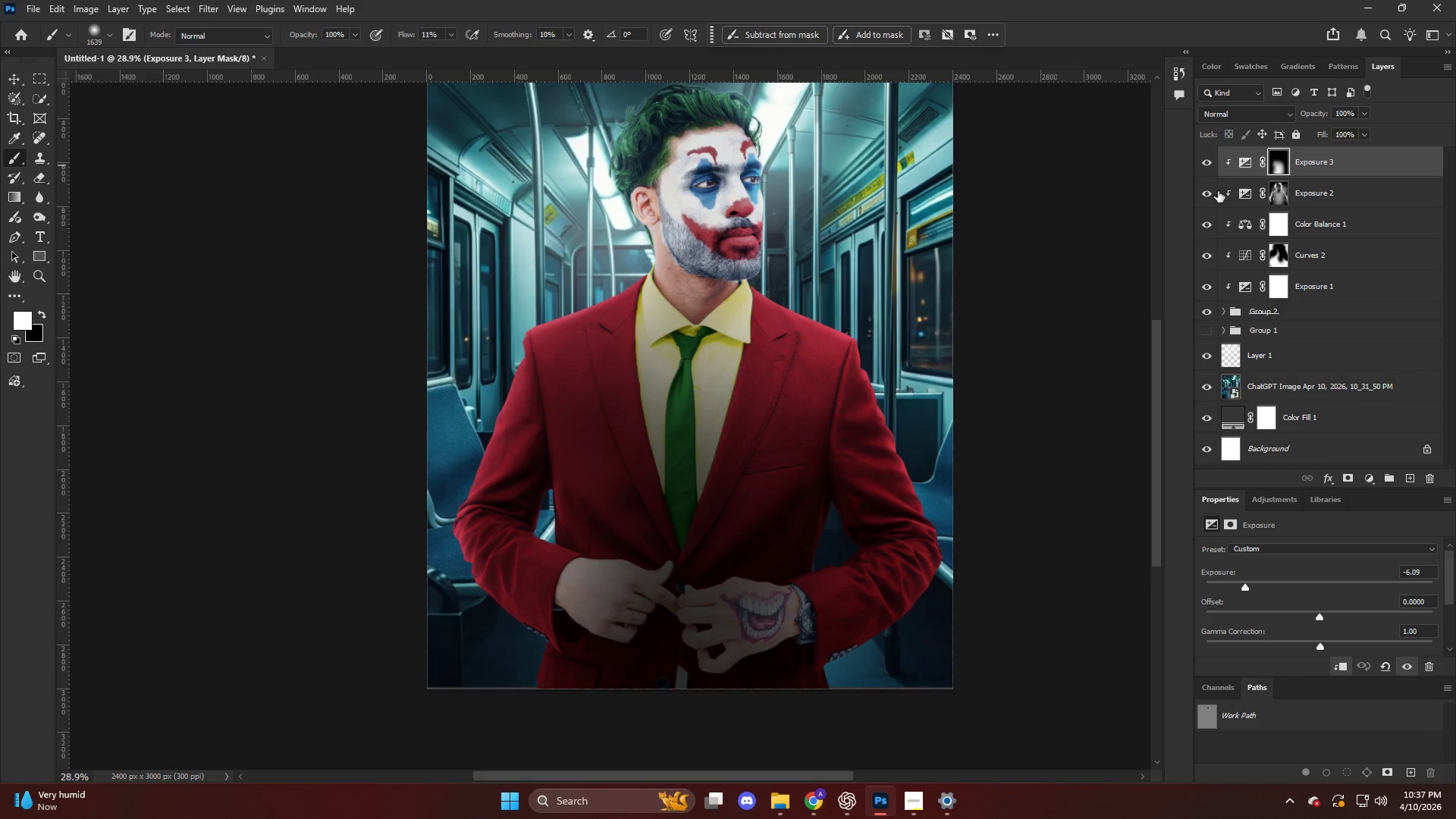 
left_click([1207, 172])
 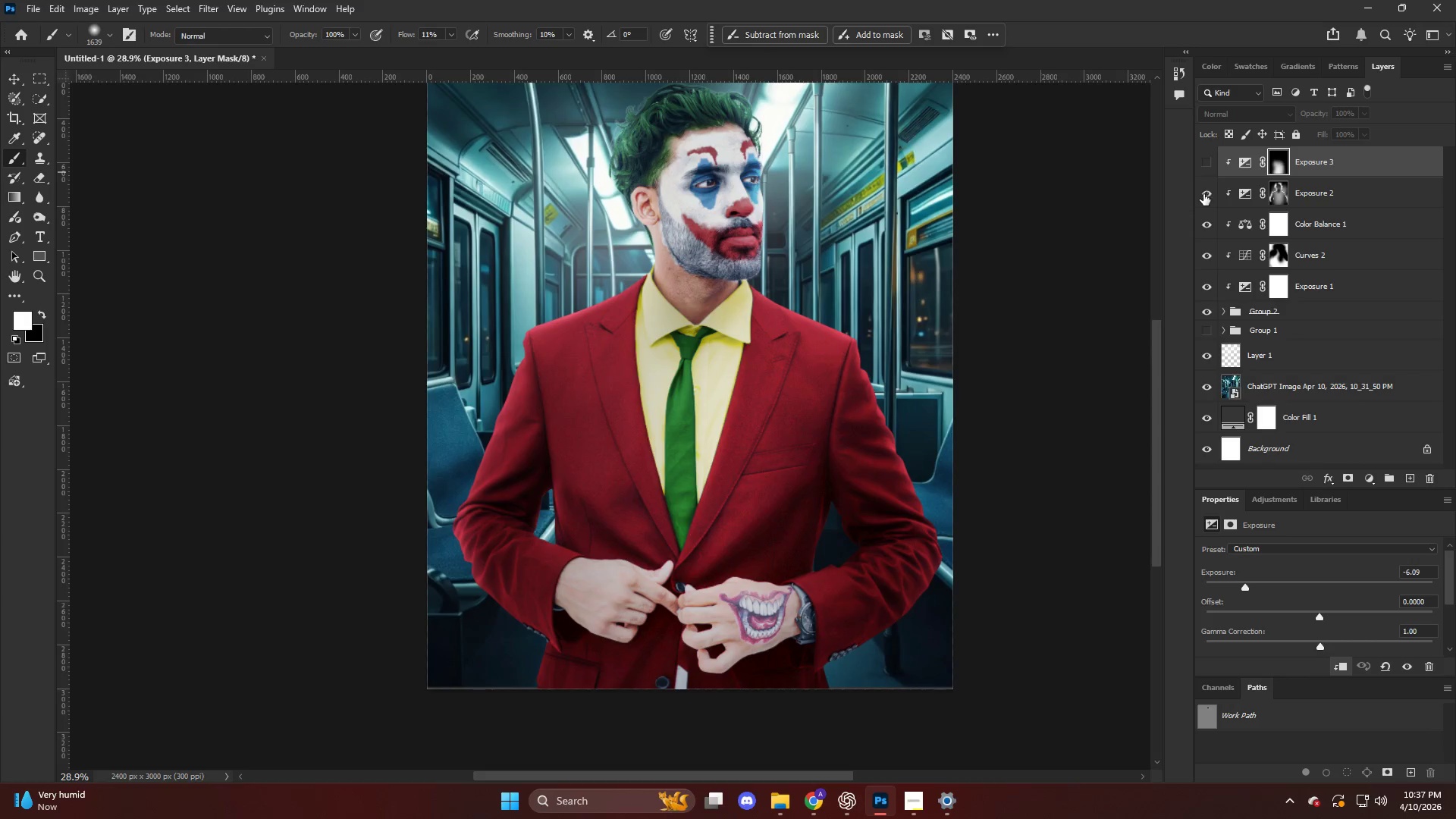 
left_click([1203, 194])
 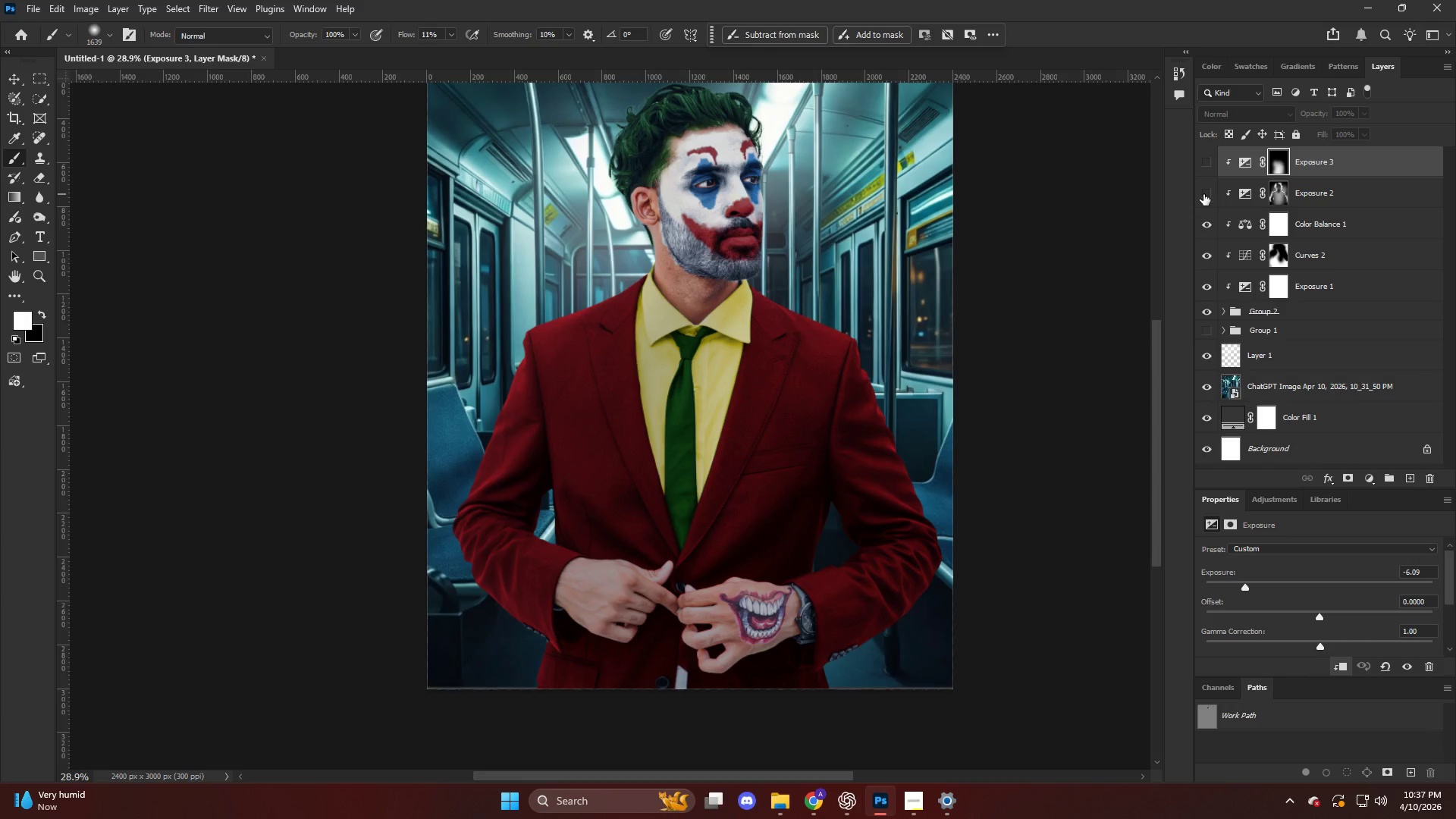 
left_click([1203, 194])
 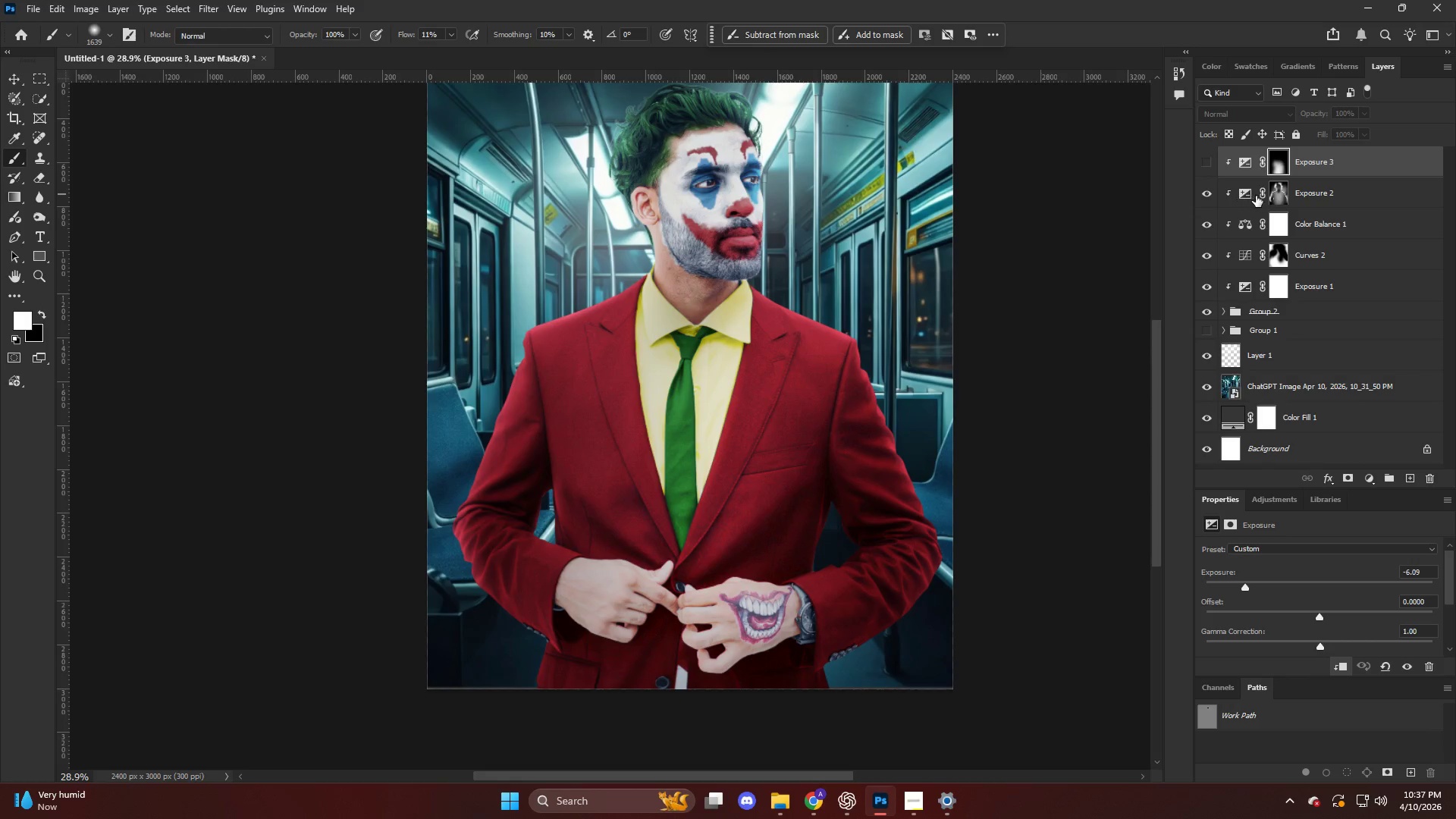 
left_click([1281, 197])
 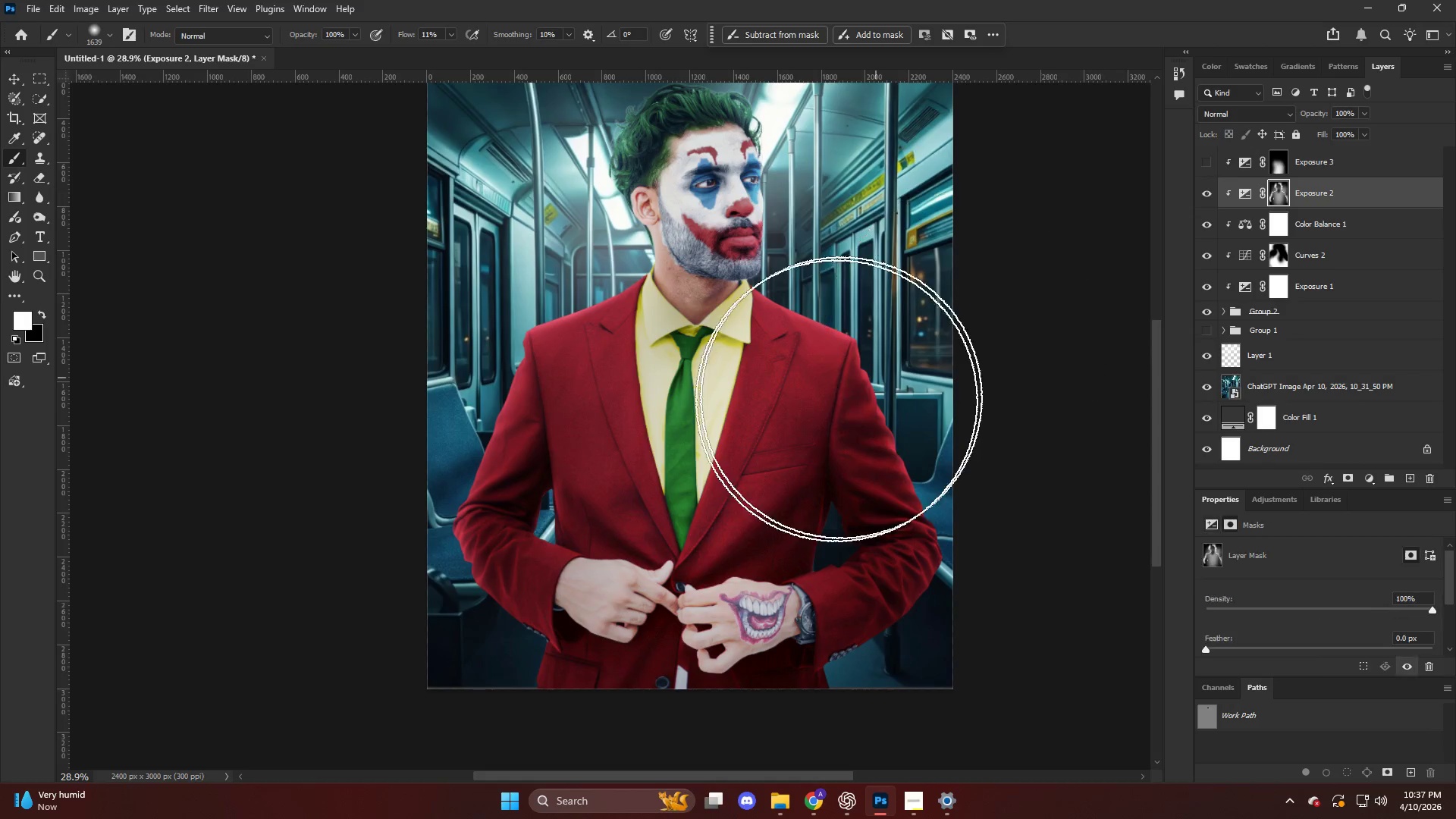 
key(E)
 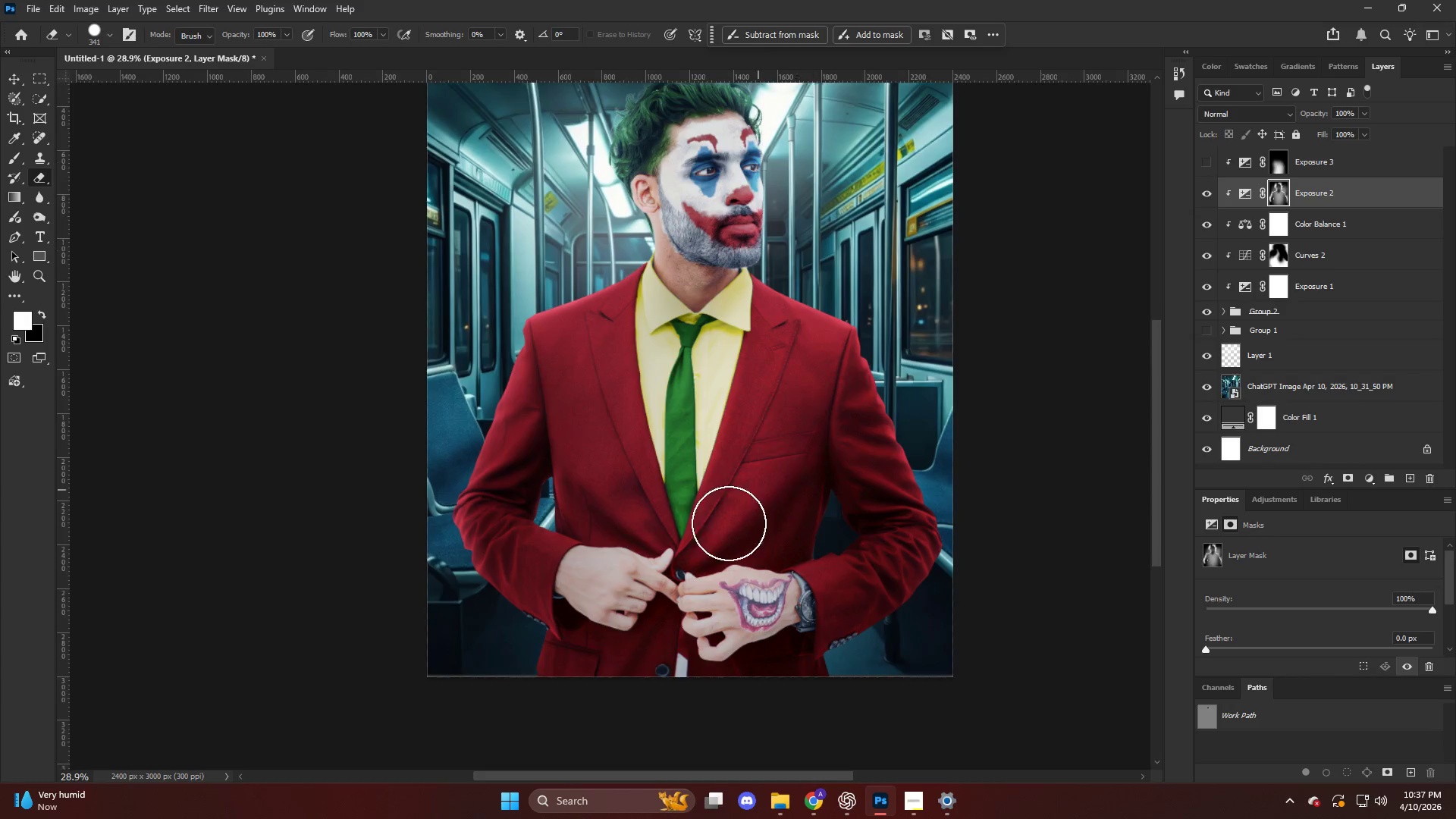 
scroll: coordinate [739, 515], scroll_direction: down, amount: 3.0
 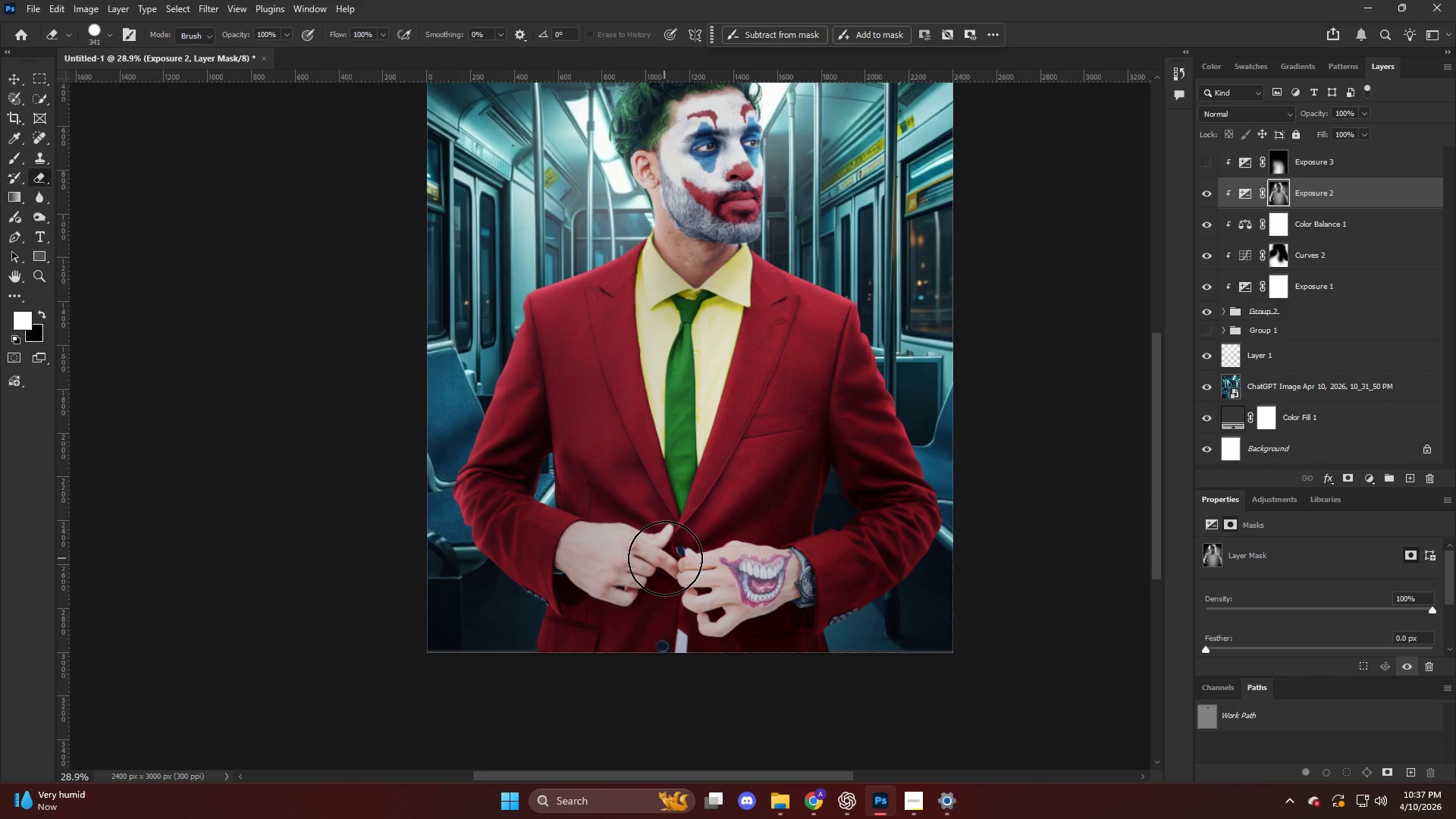 
key(B)
 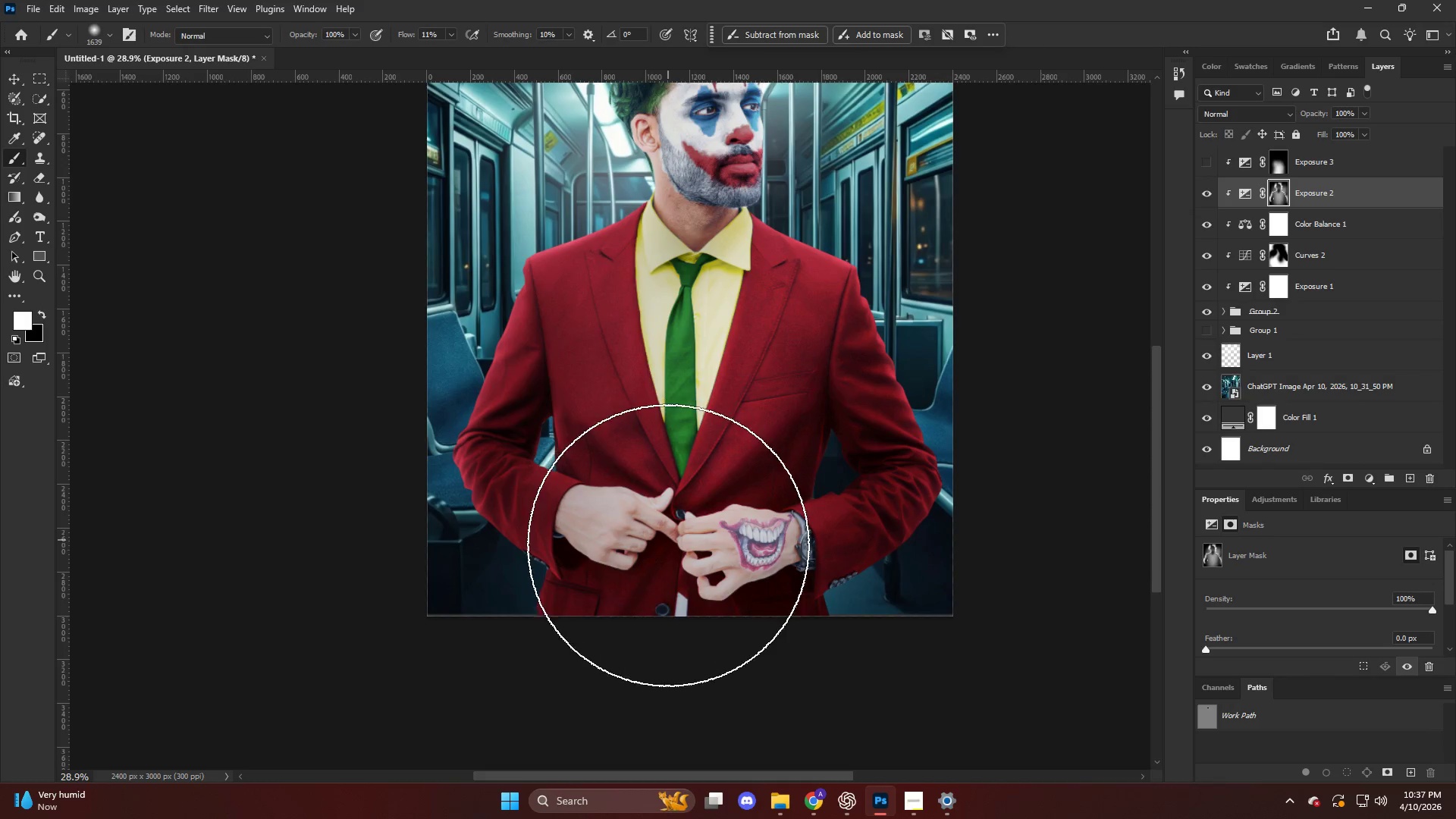 
hold_key(key=AltLeft, duration=0.53)
 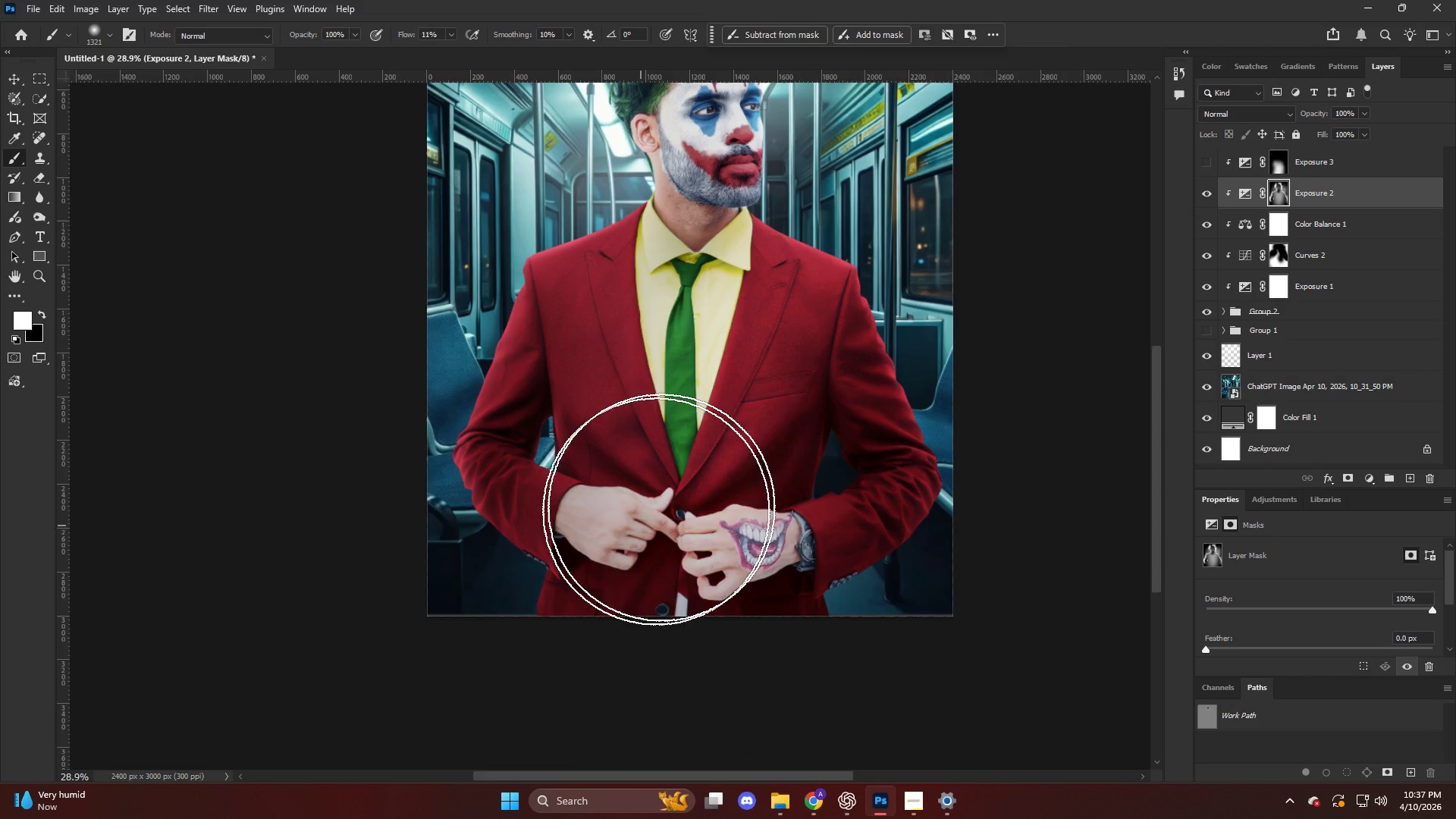 
scroll: coordinate [667, 548], scroll_direction: down, amount: 3.0
 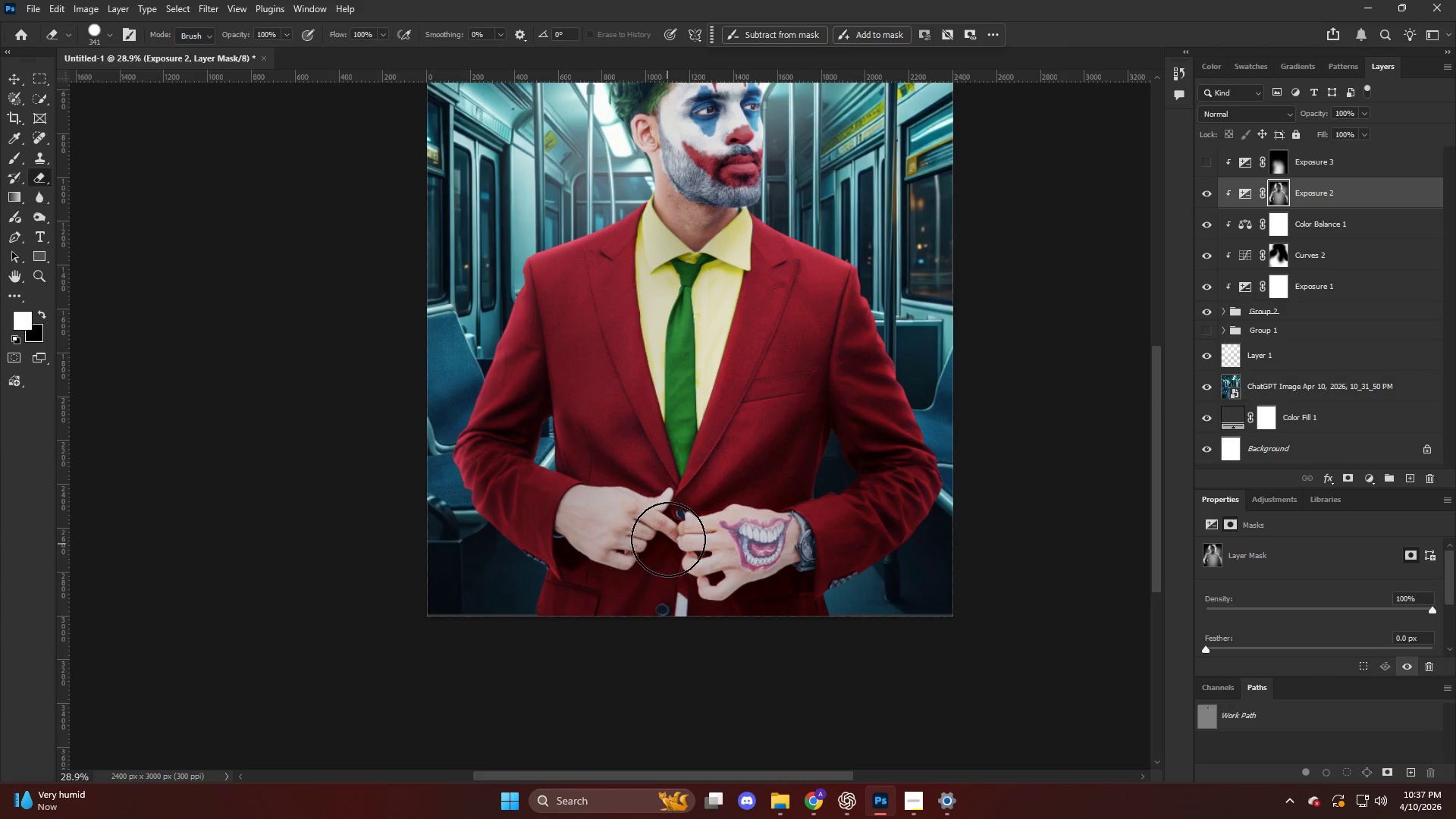 
key(X)
 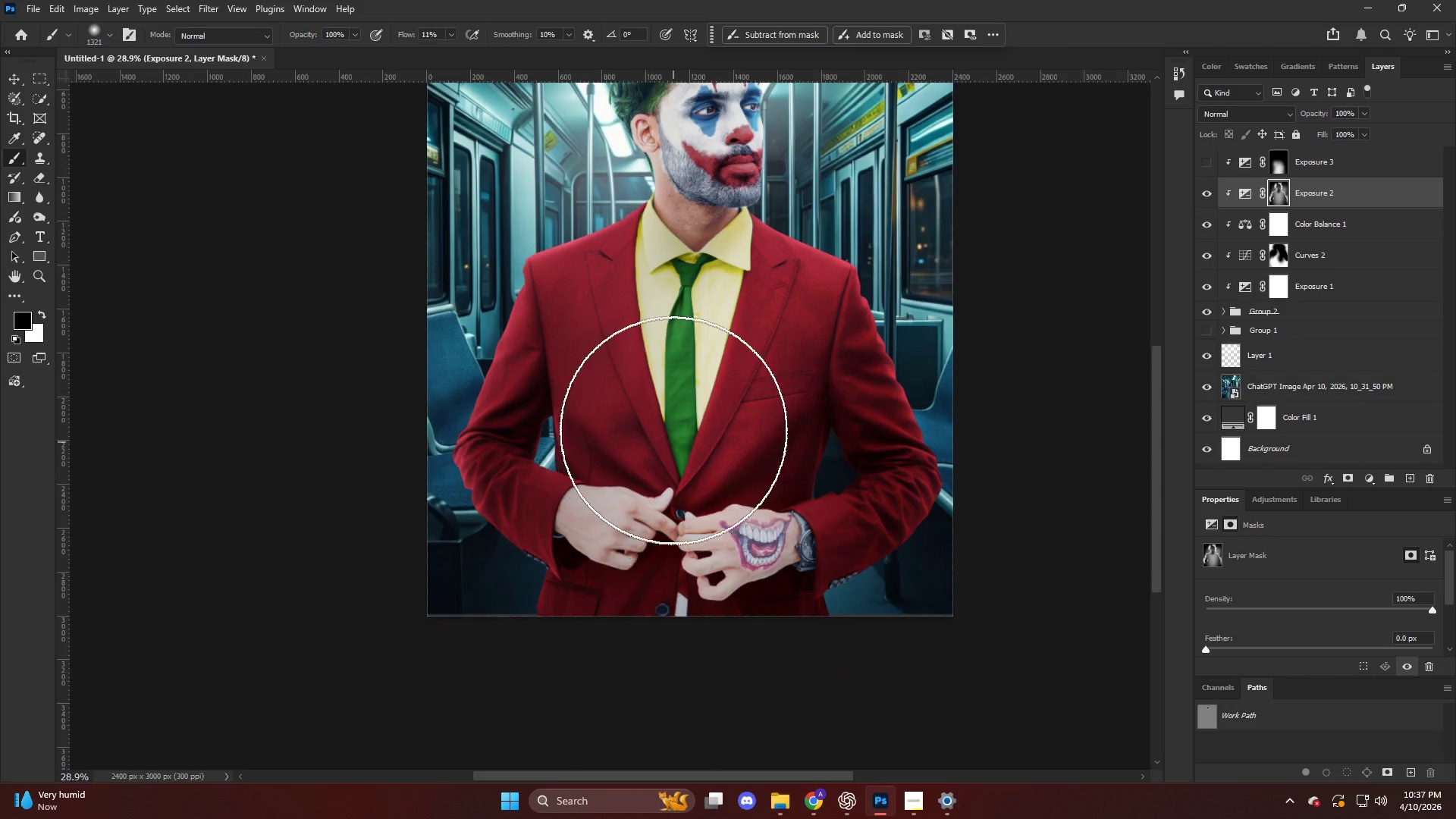 
left_click_drag(start_coordinate=[675, 439], to_coordinate=[670, 513])
 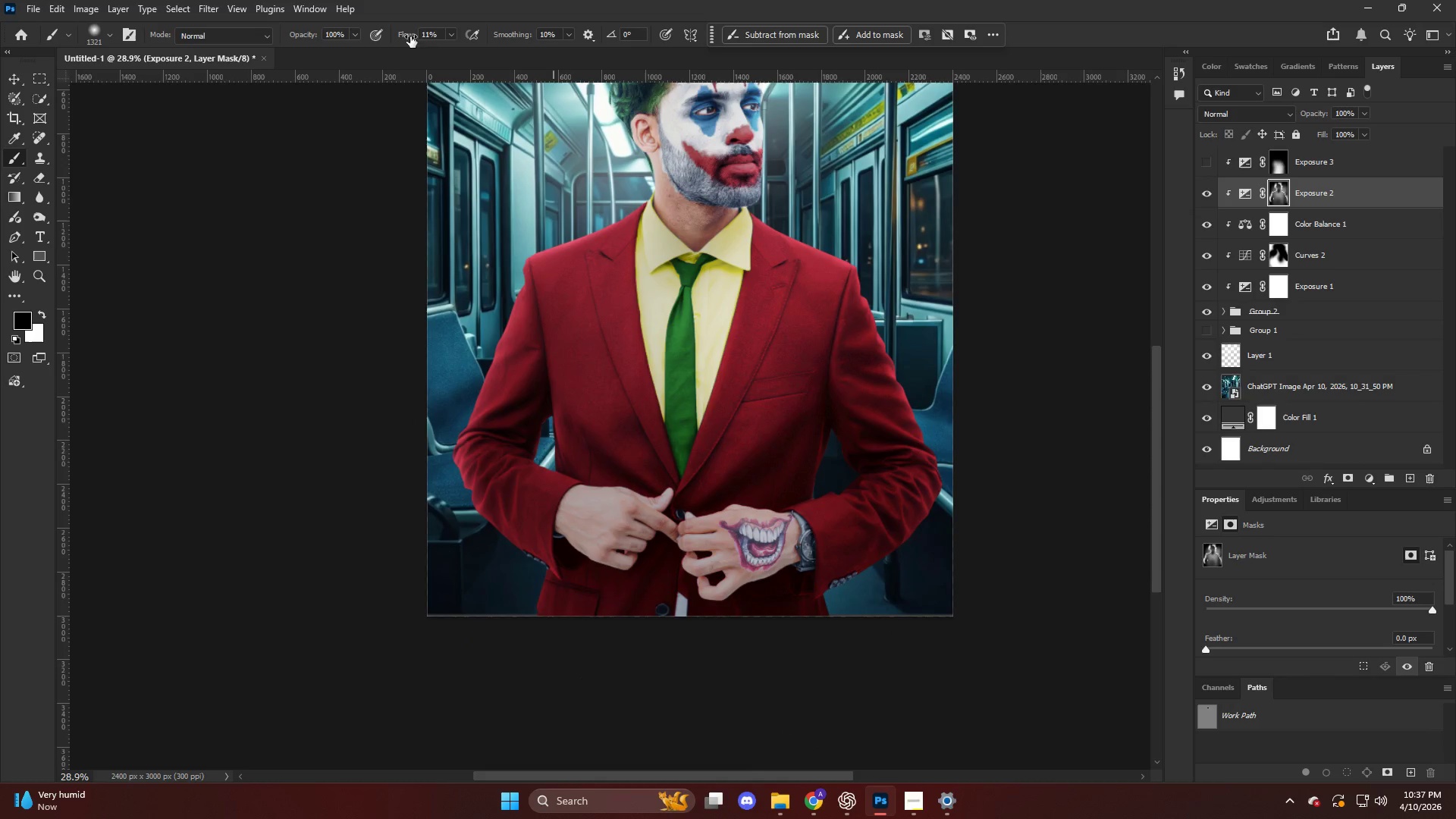 
left_click_drag(start_coordinate=[418, 38], to_coordinate=[774, 126])
 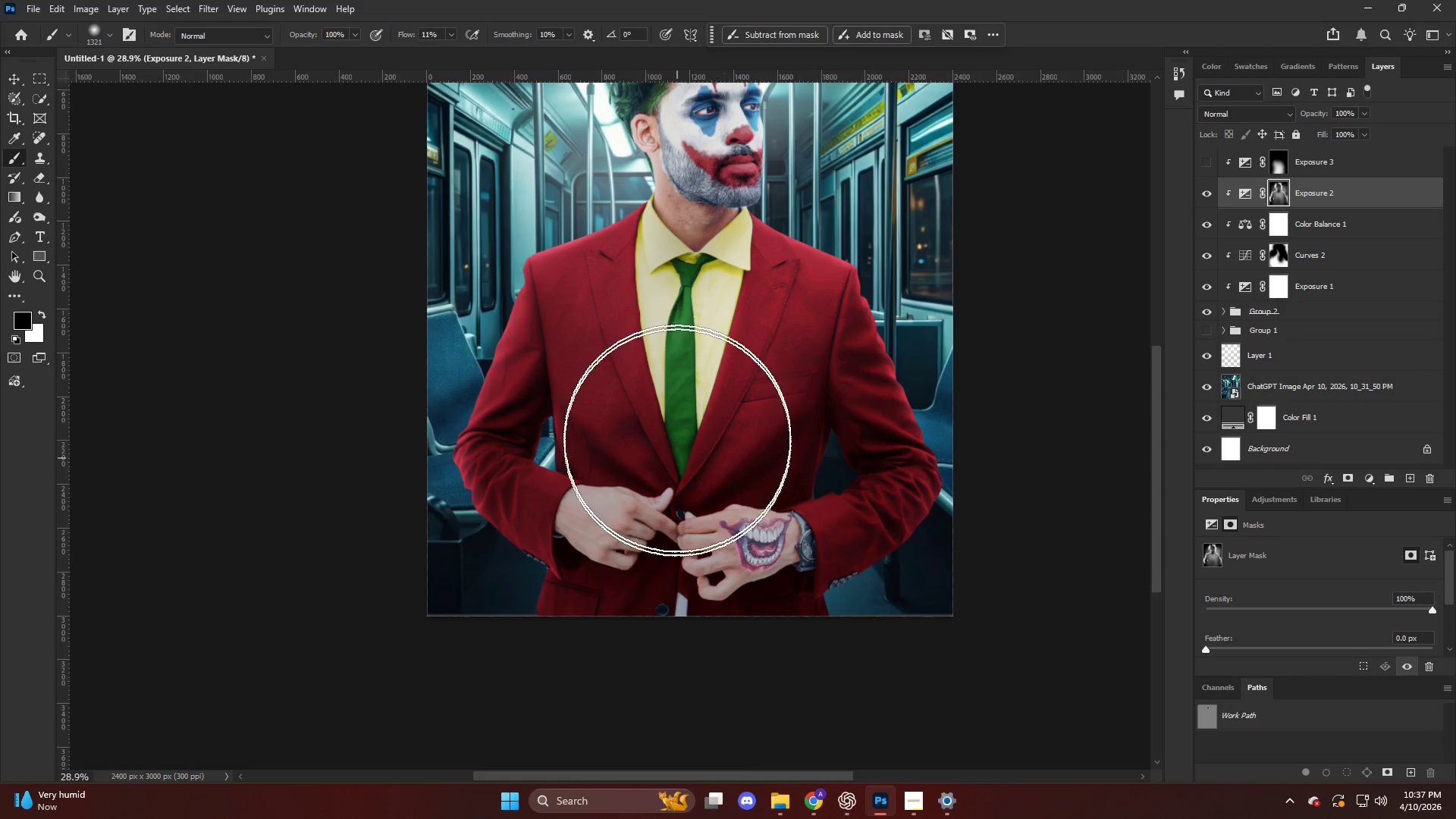 
left_click_drag(start_coordinate=[683, 417], to_coordinate=[670, 648])
 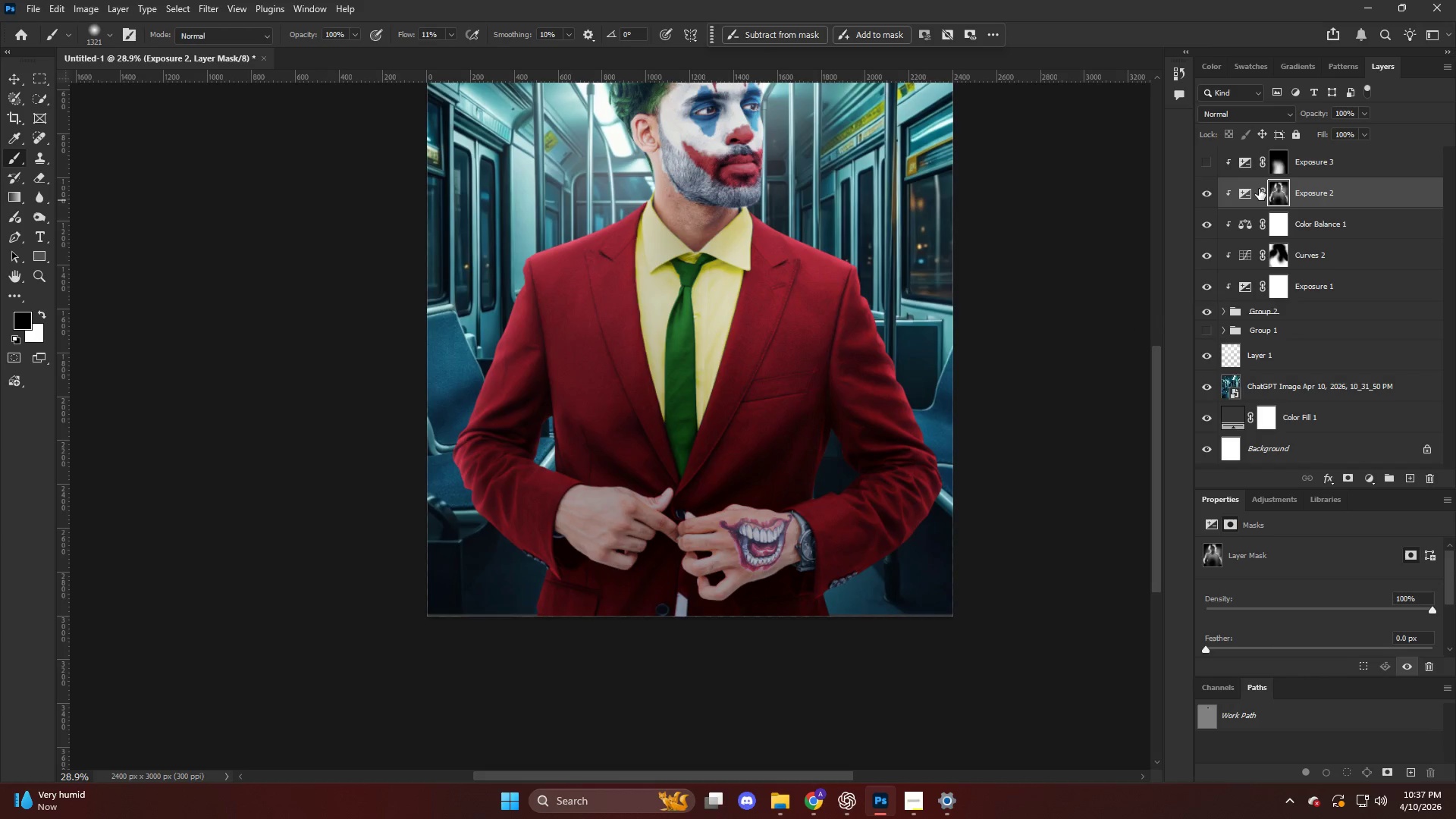 
double_click([1249, 193])
 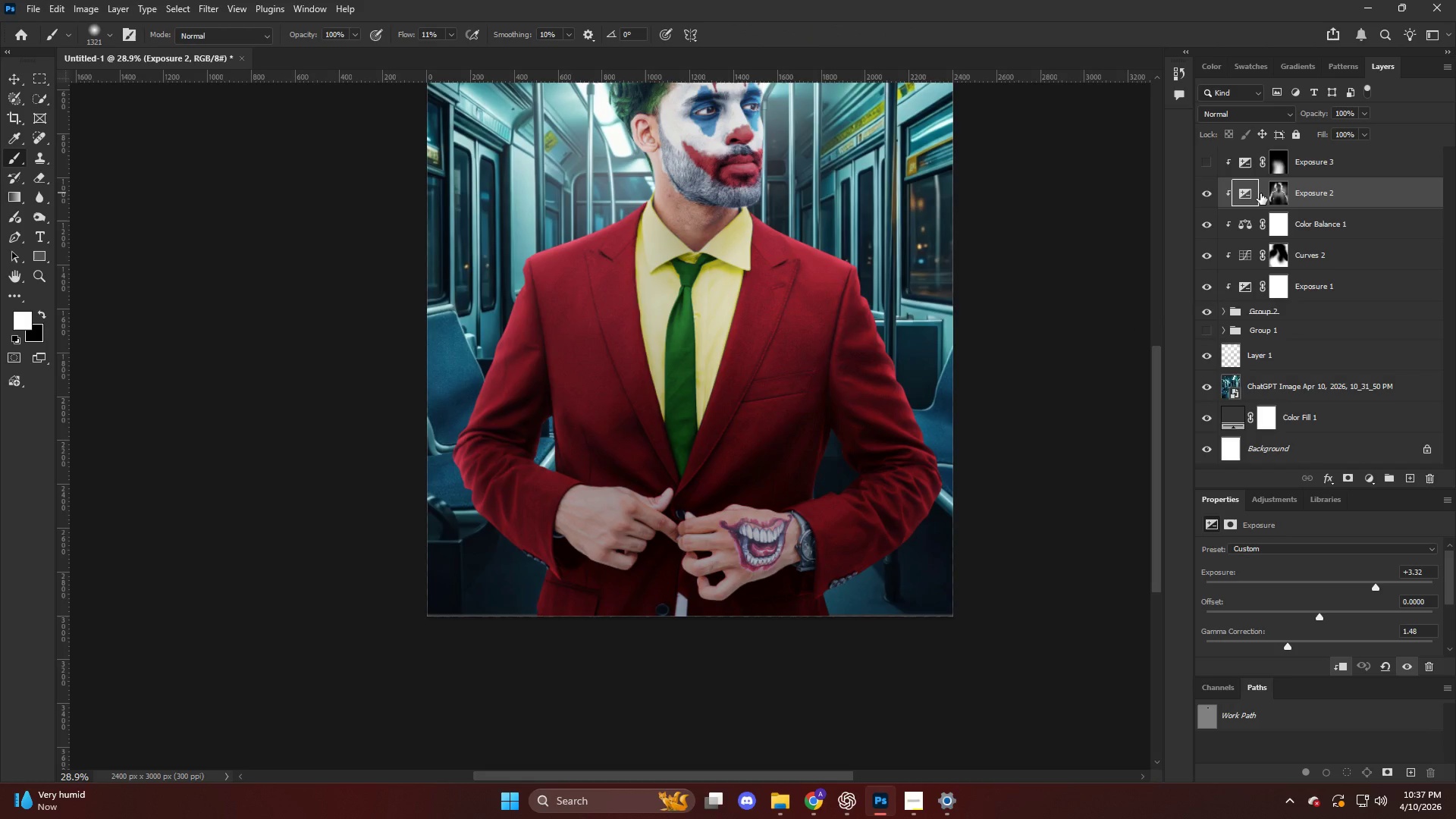 
left_click([1260, 193])
 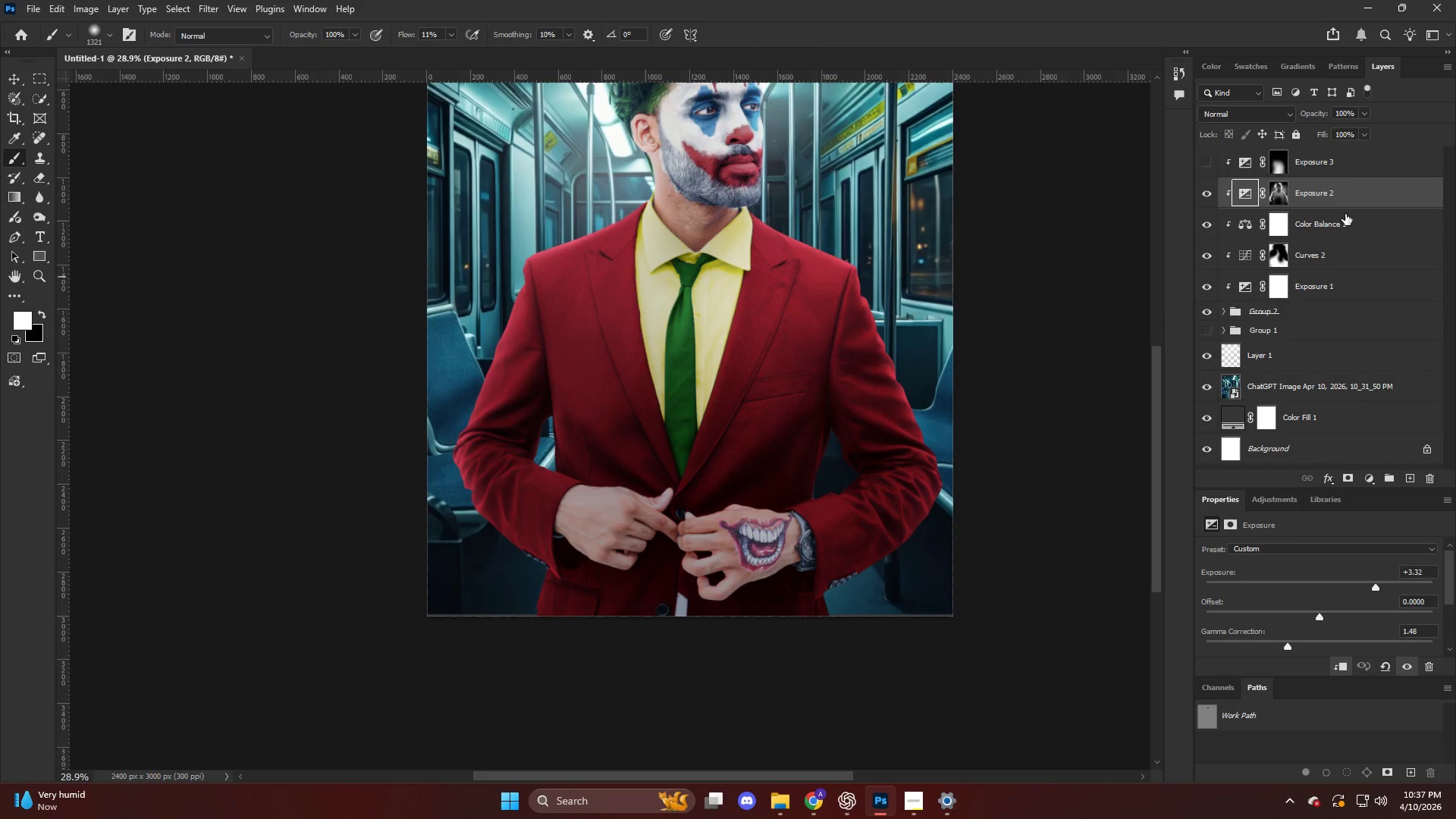 
left_click([1198, 160])
 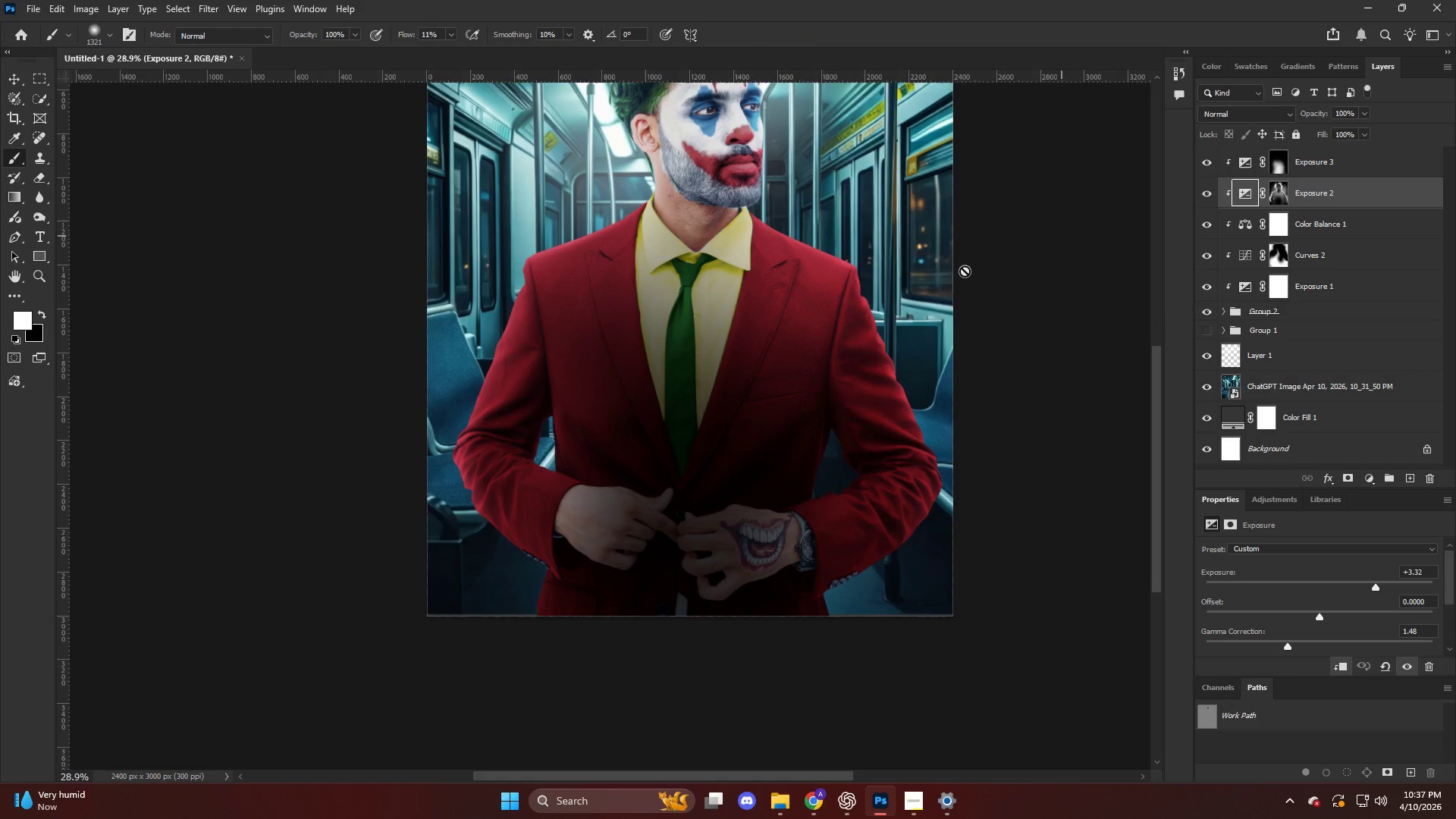 
key(Alt+AltLeft)
 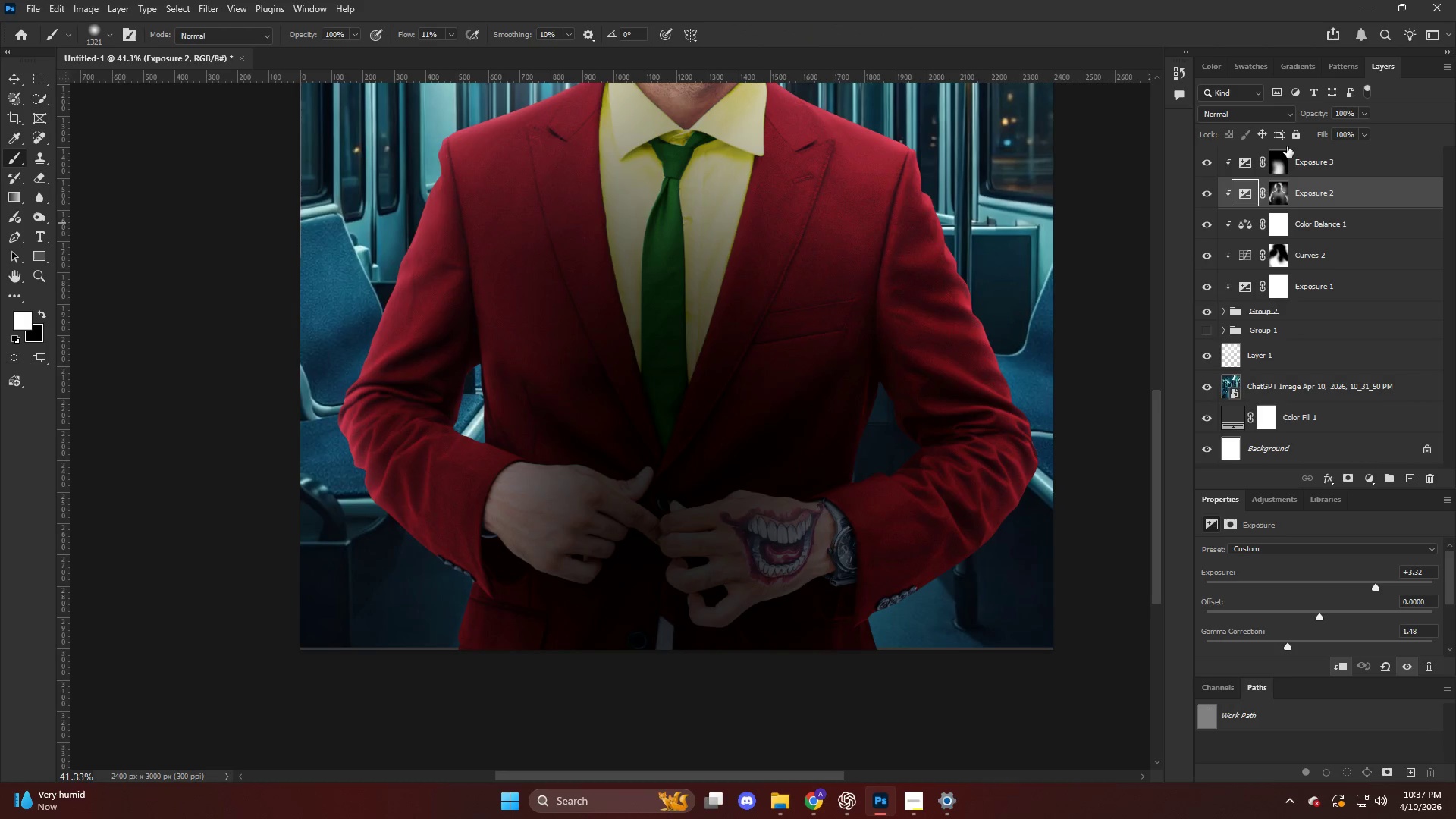 
scroll: coordinate [735, 433], scroll_direction: down, amount: 1.0
 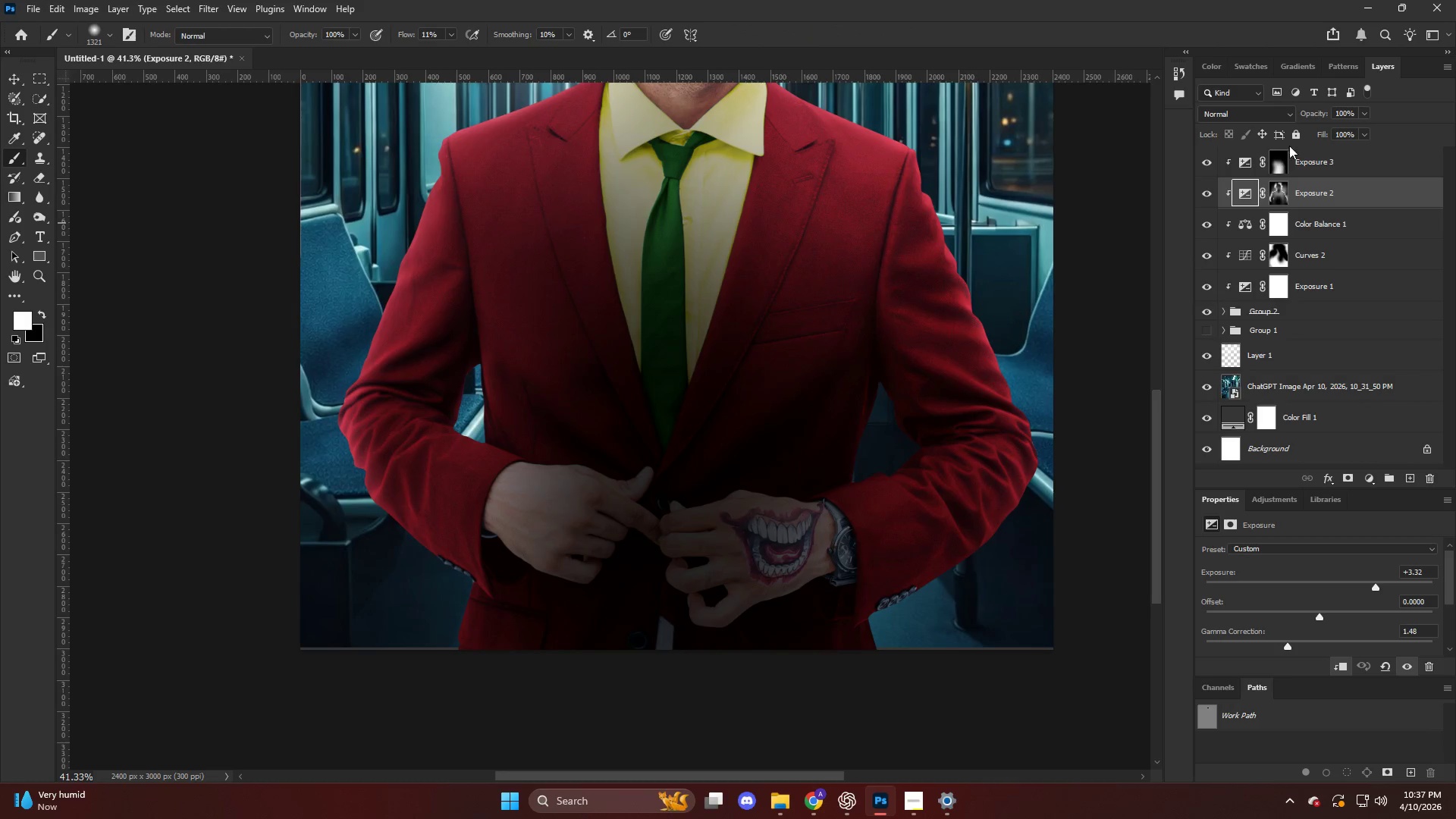 
left_click([1282, 155])
 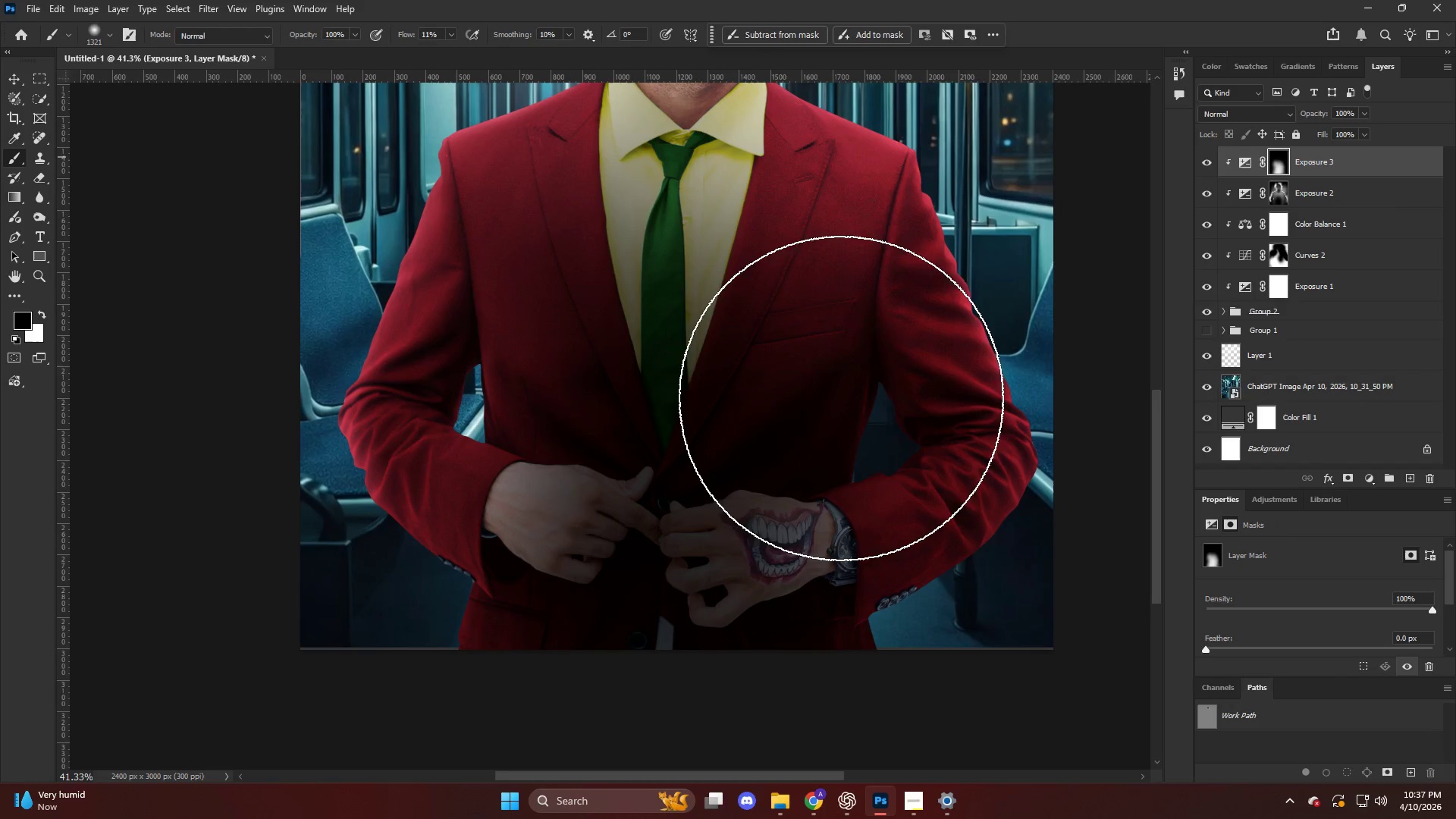 
type(xx)
 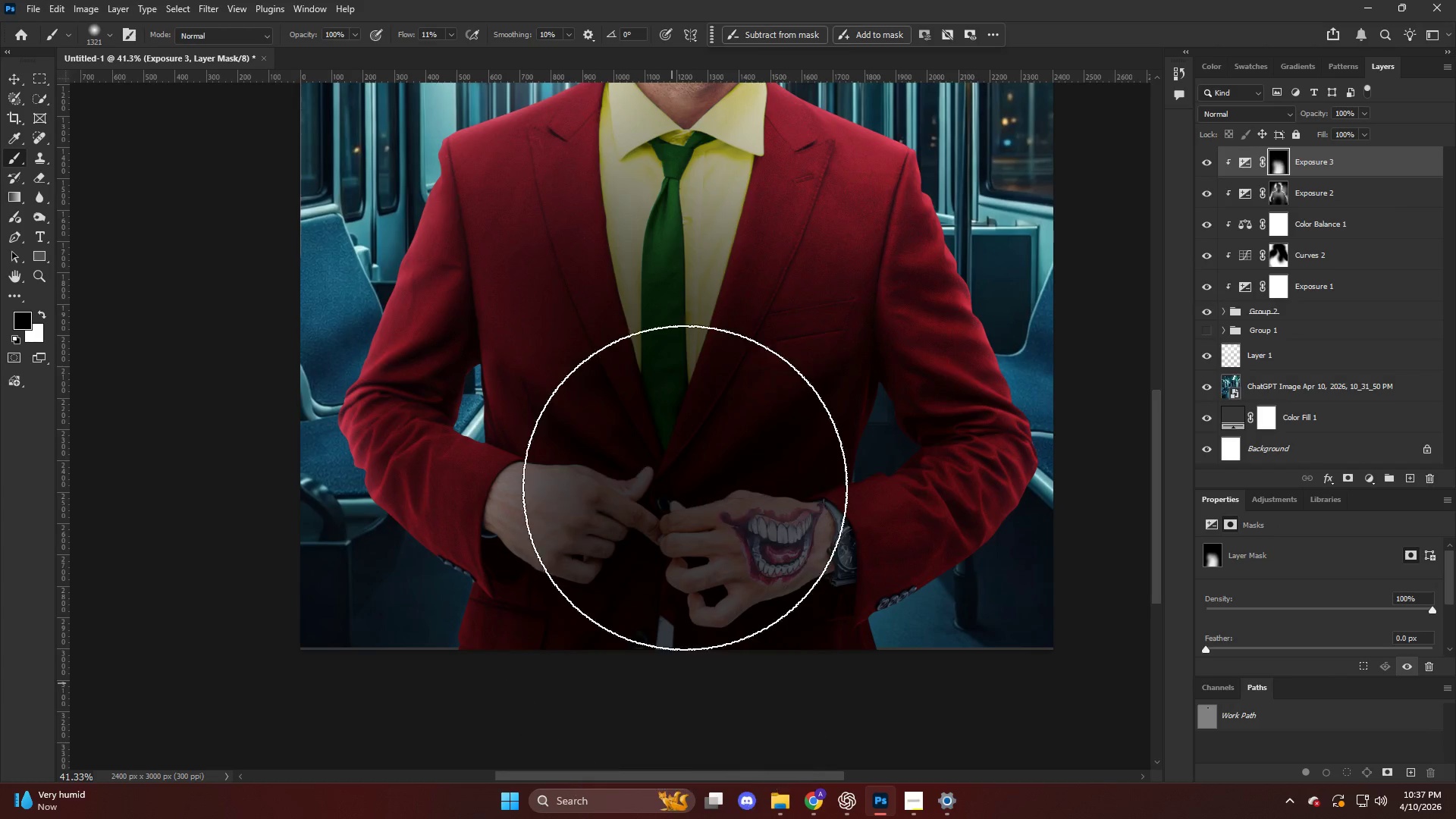 
left_click_drag(start_coordinate=[726, 457], to_coordinate=[686, 691])
 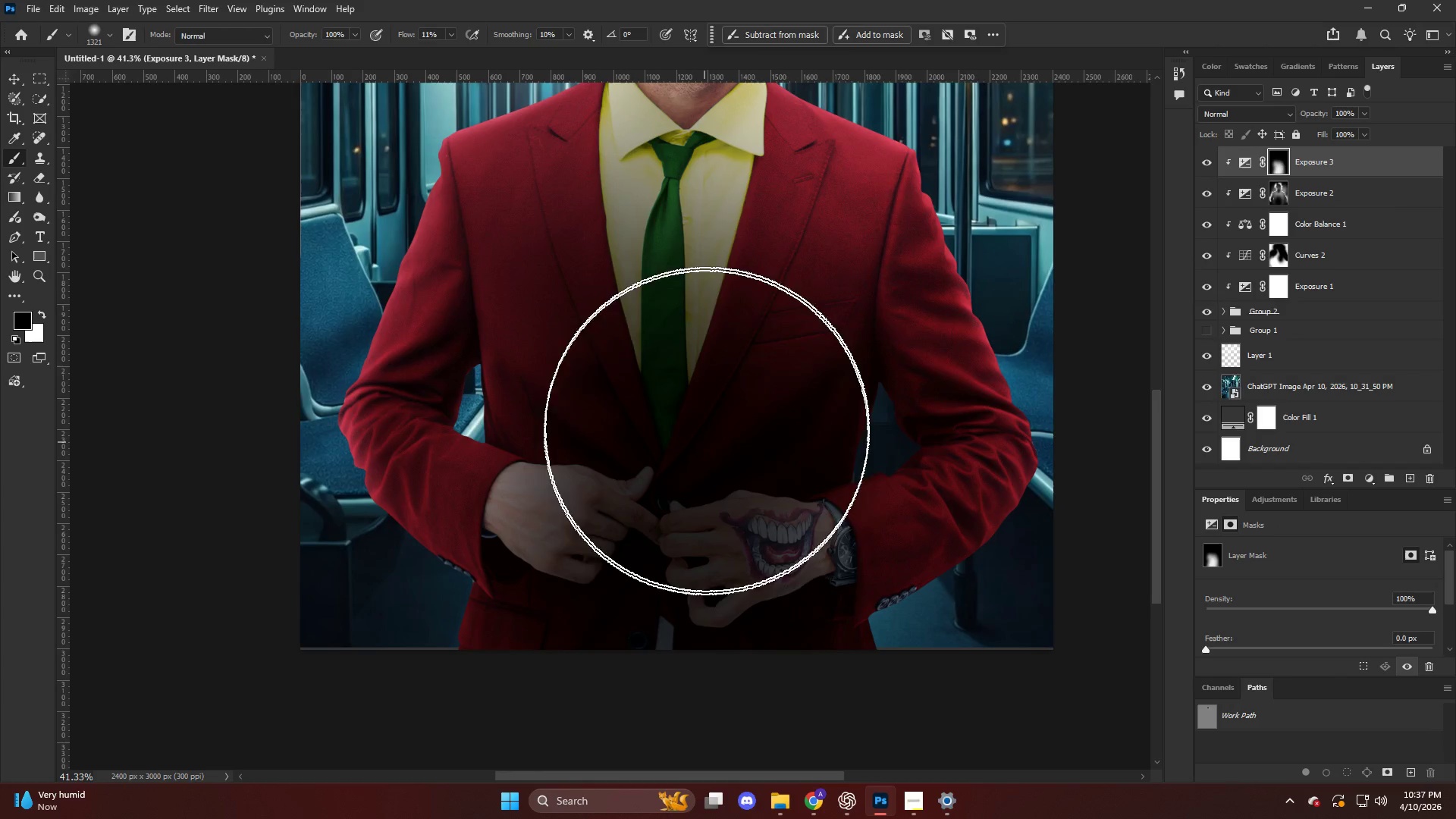 
left_click_drag(start_coordinate=[713, 455], to_coordinate=[672, 683])
 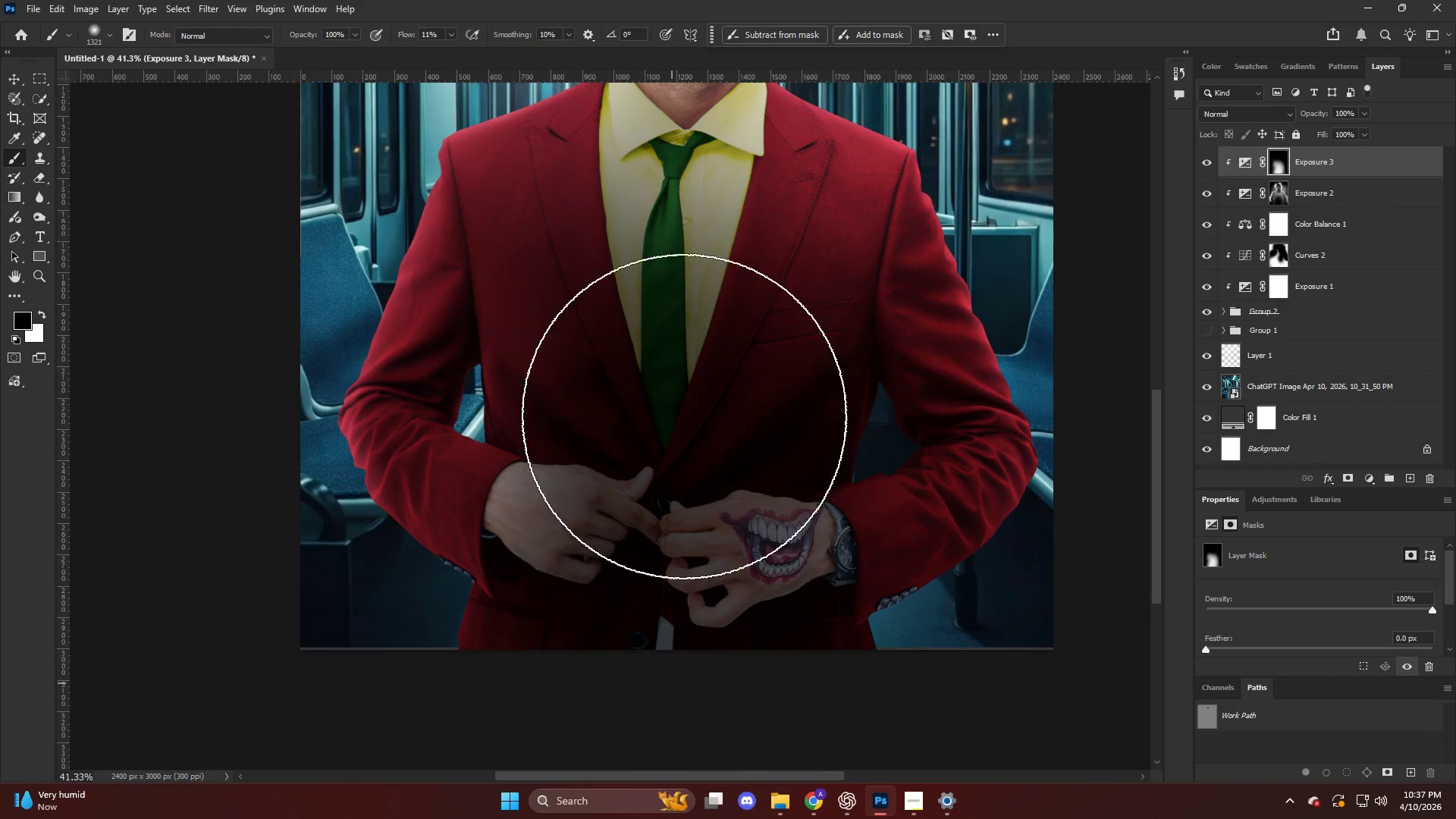 
left_click_drag(start_coordinate=[684, 421], to_coordinate=[642, 761])
 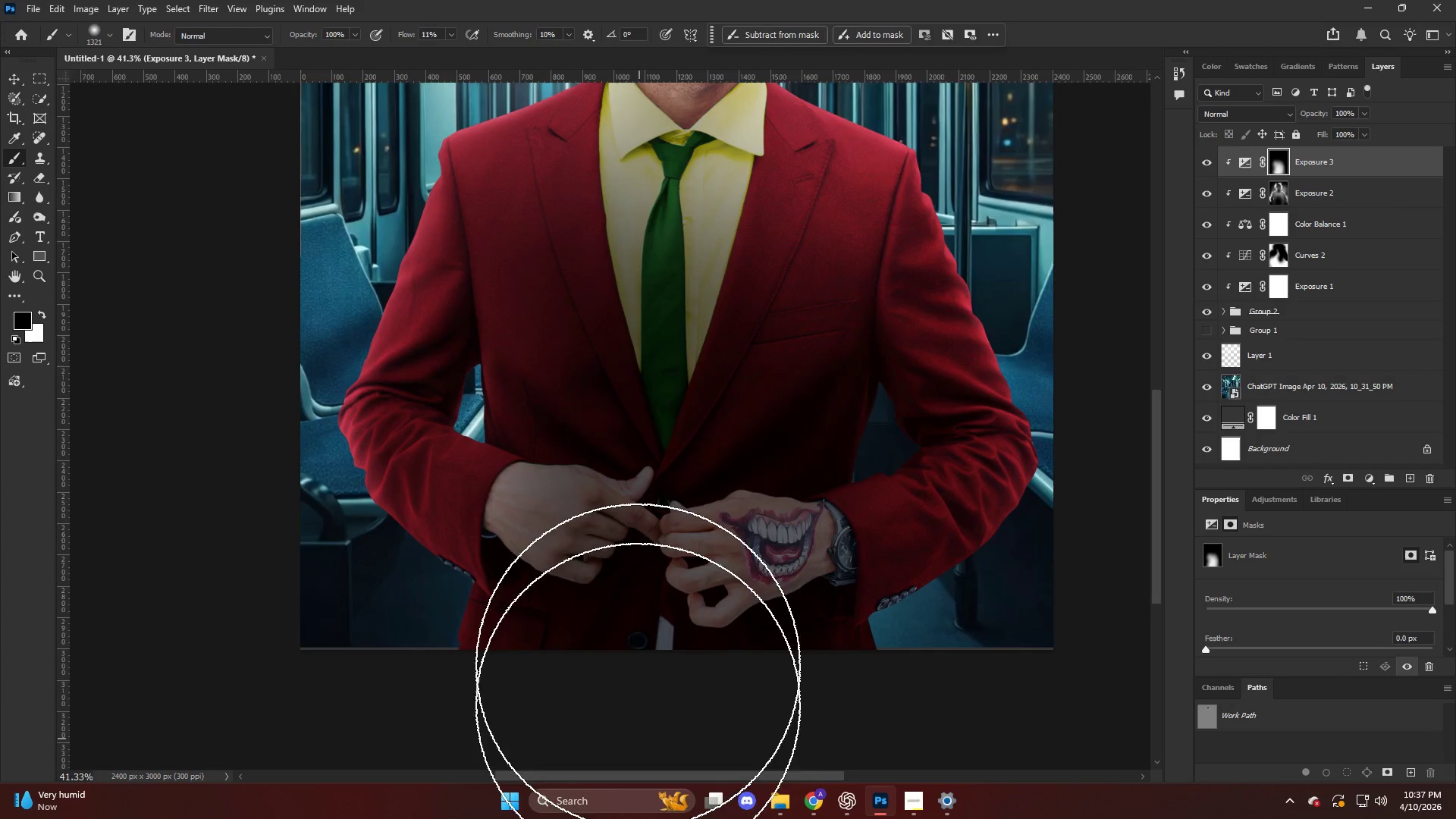 
key(Alt+AltLeft)
 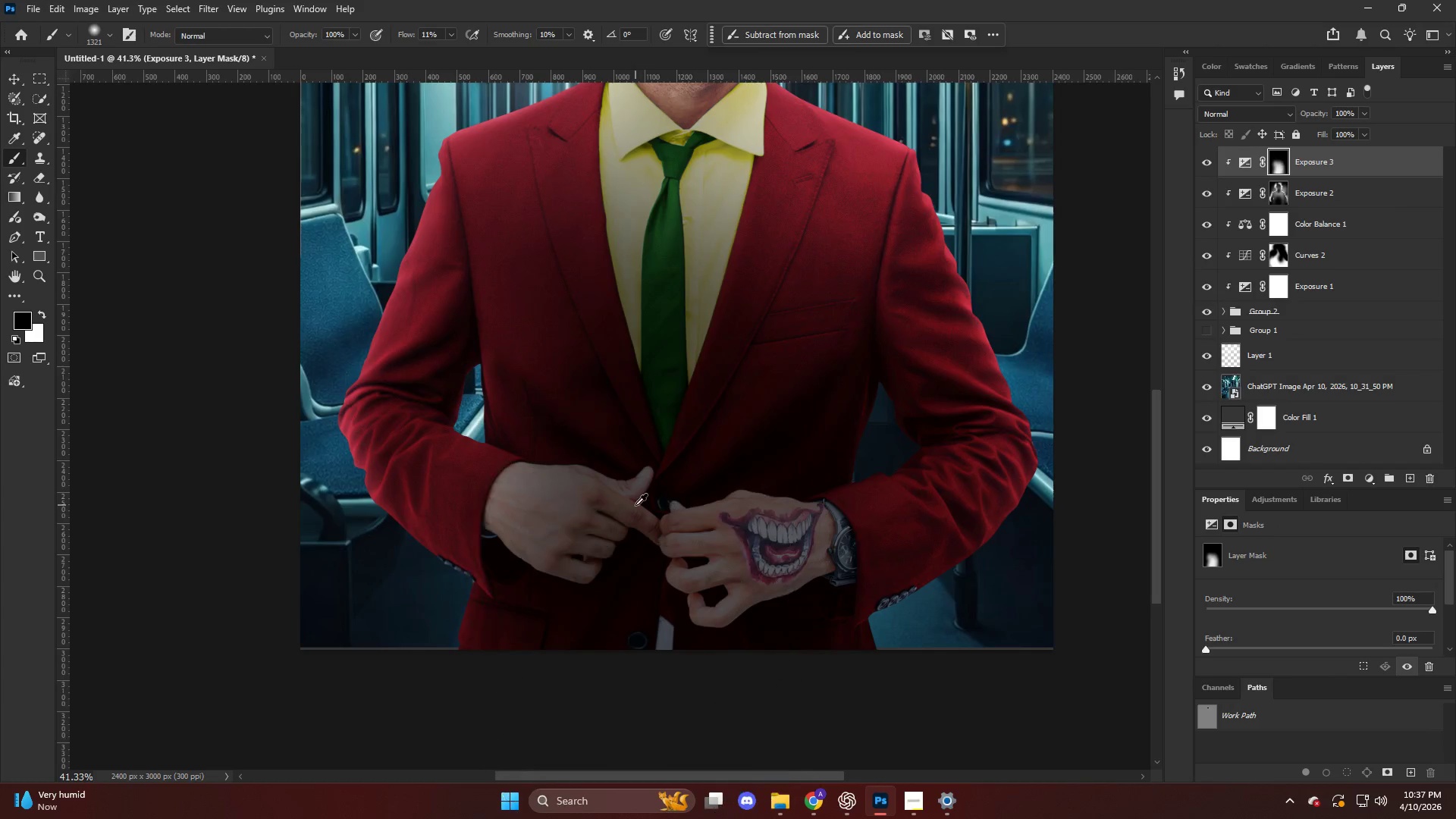 
key(Alt+AltLeft)
 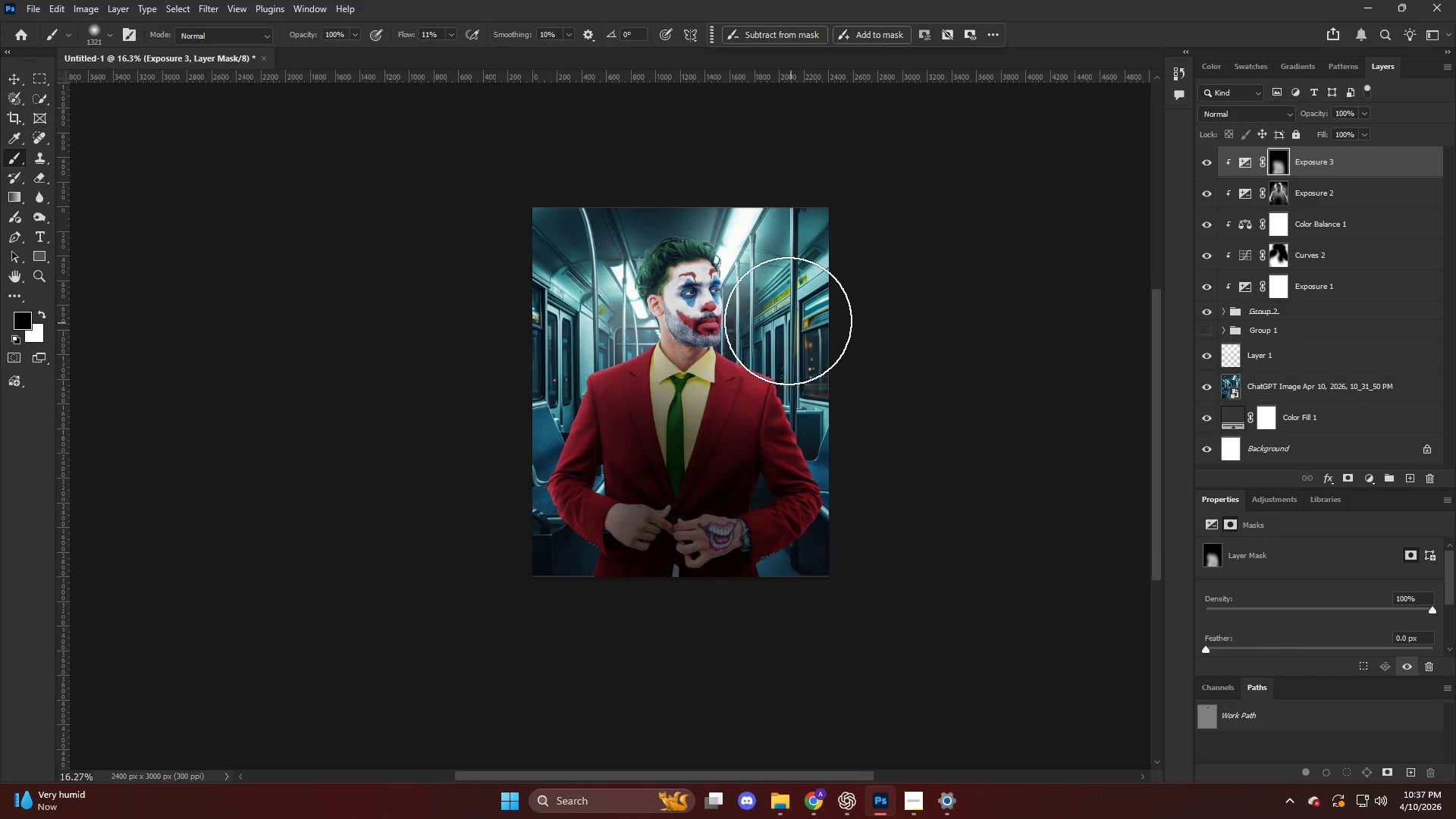 
scroll: coordinate [711, 408], scroll_direction: down, amount: 4.0
 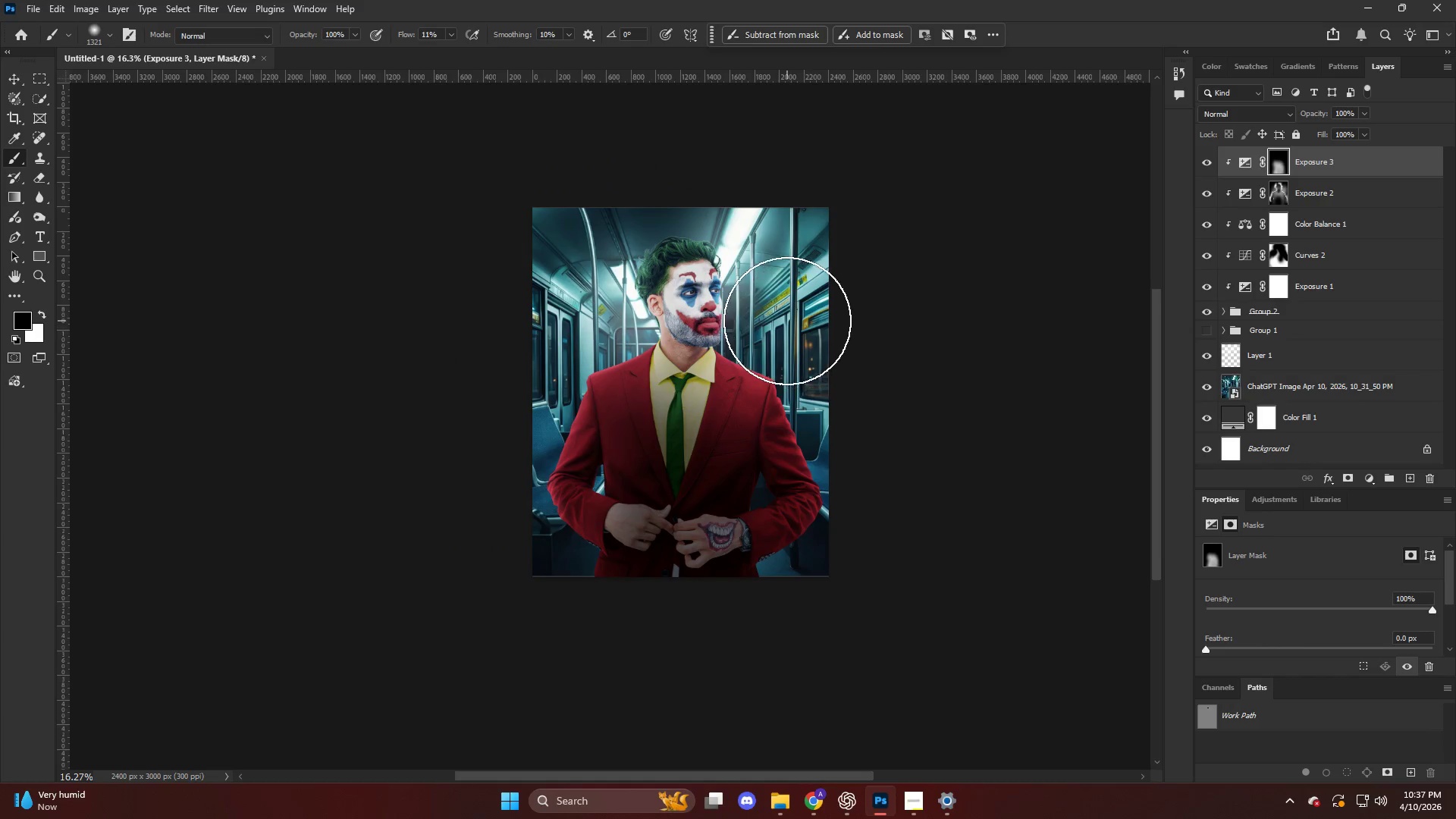 
hold_key(key=AltLeft, duration=0.8)
 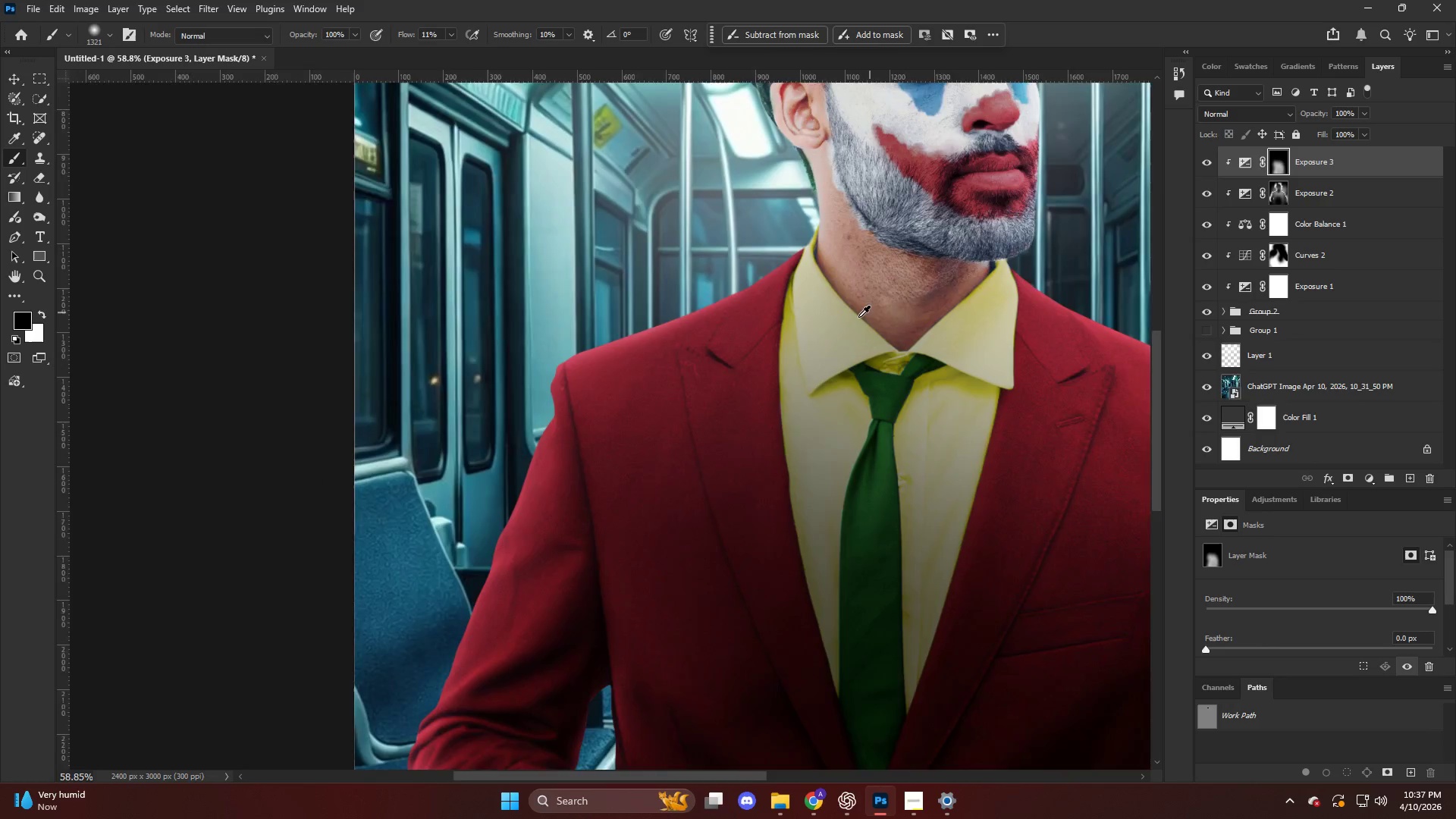 
key(Alt+AltLeft)
 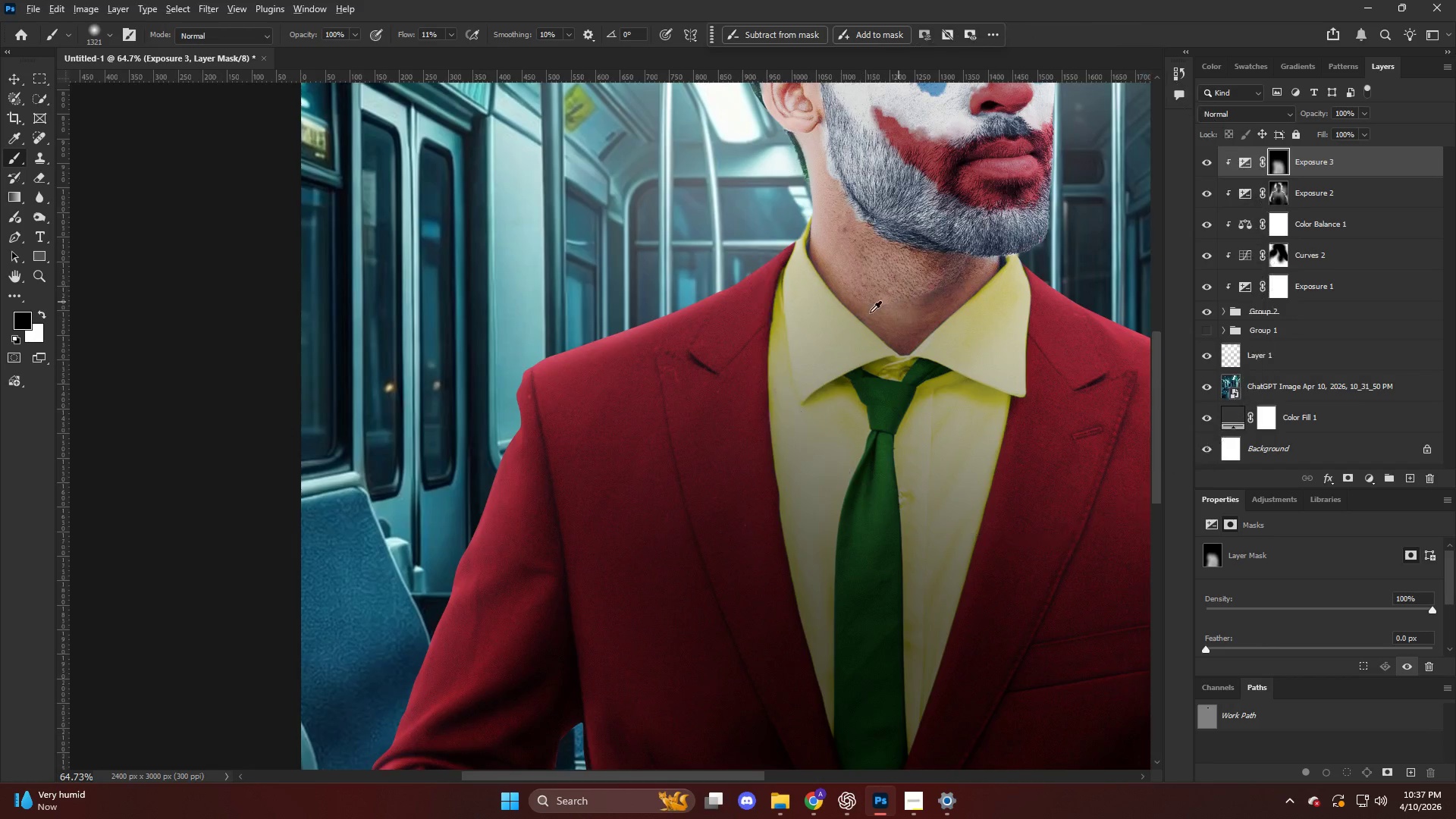 
scroll: coordinate [753, 356], scroll_direction: up, amount: 15.0
 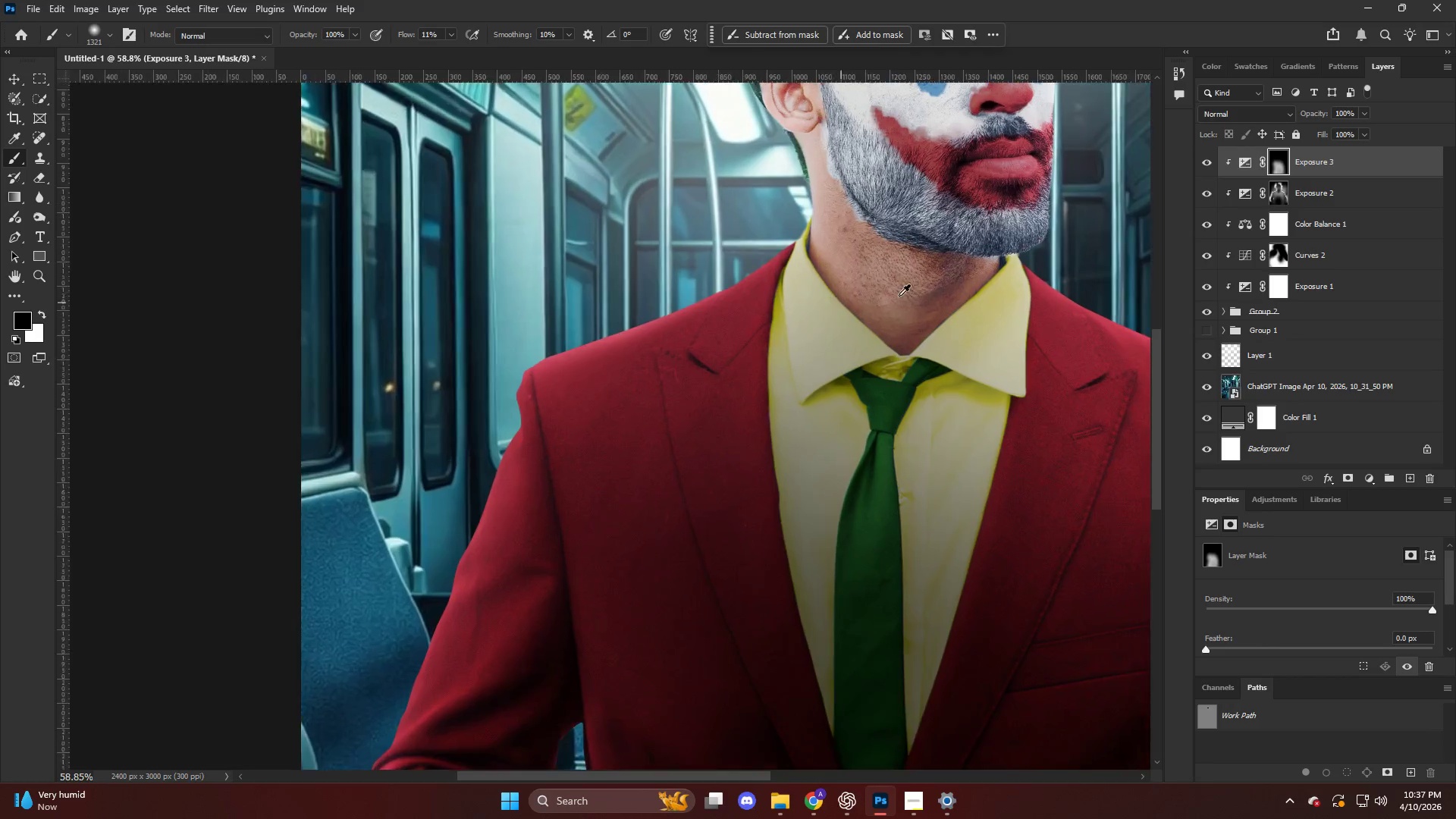 
hold_key(key=ControlLeft, duration=0.97)
 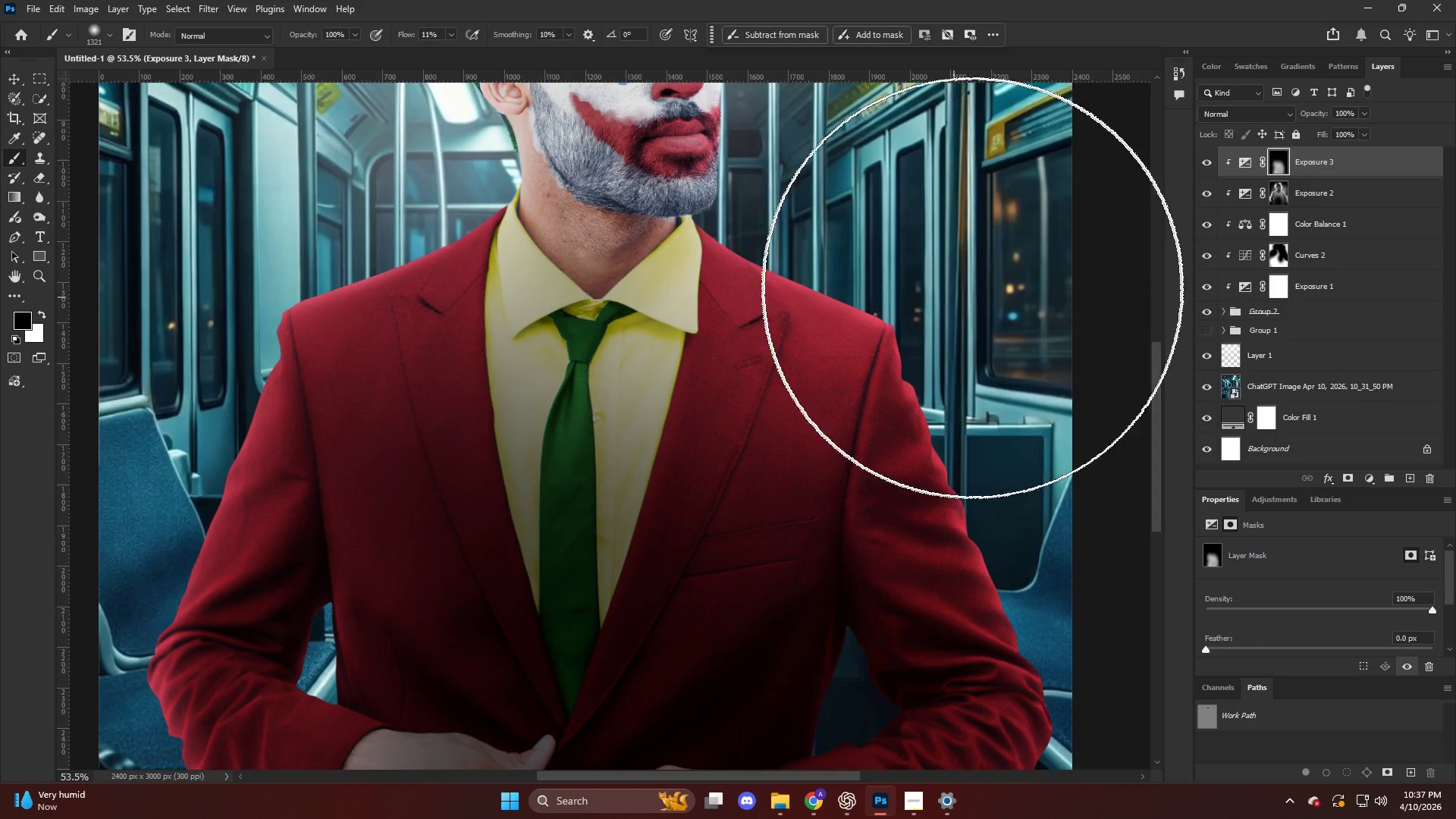 
key(Alt+AltLeft)
 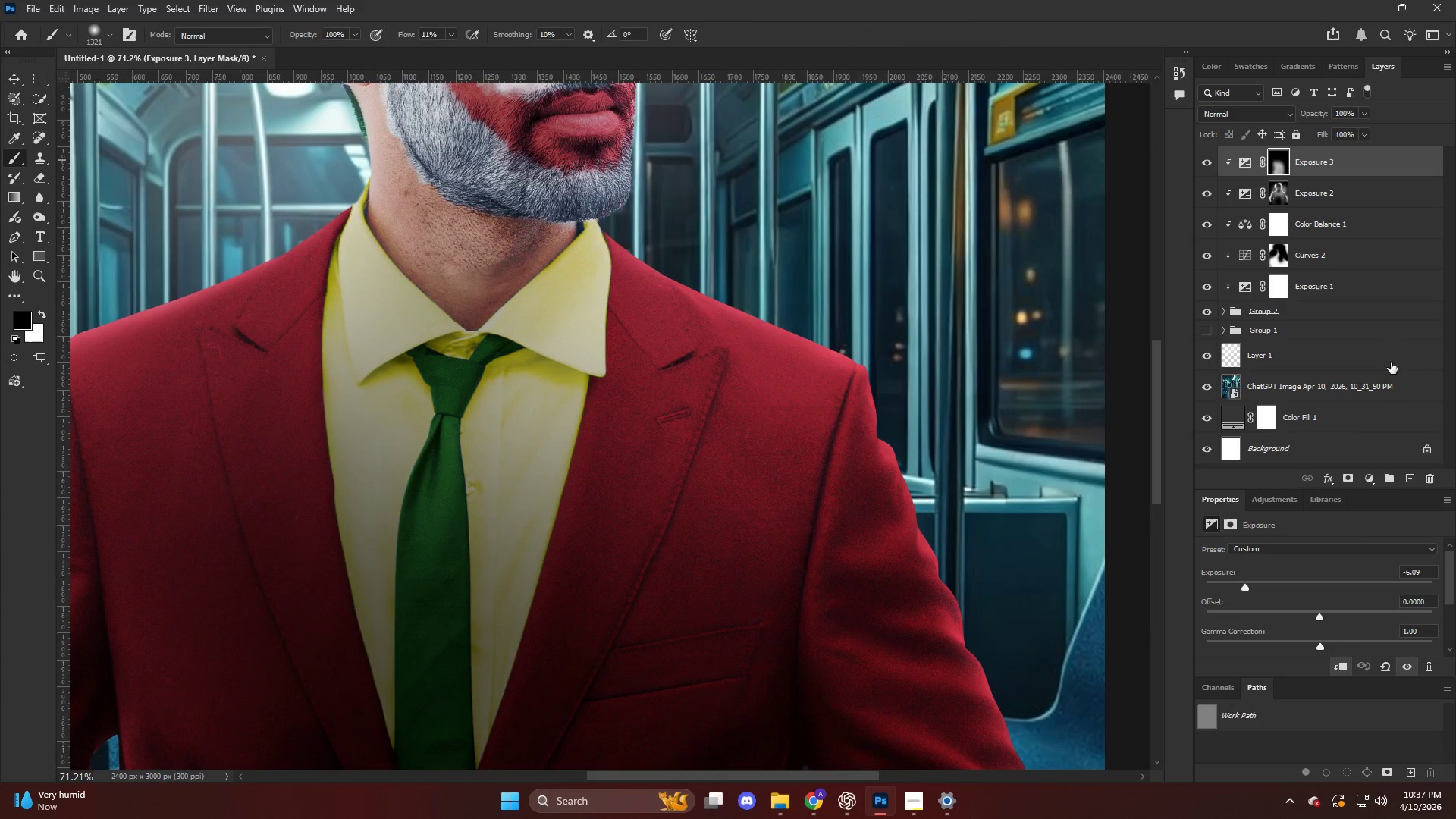 
scroll: coordinate [977, 284], scroll_direction: down, amount: 26.0
 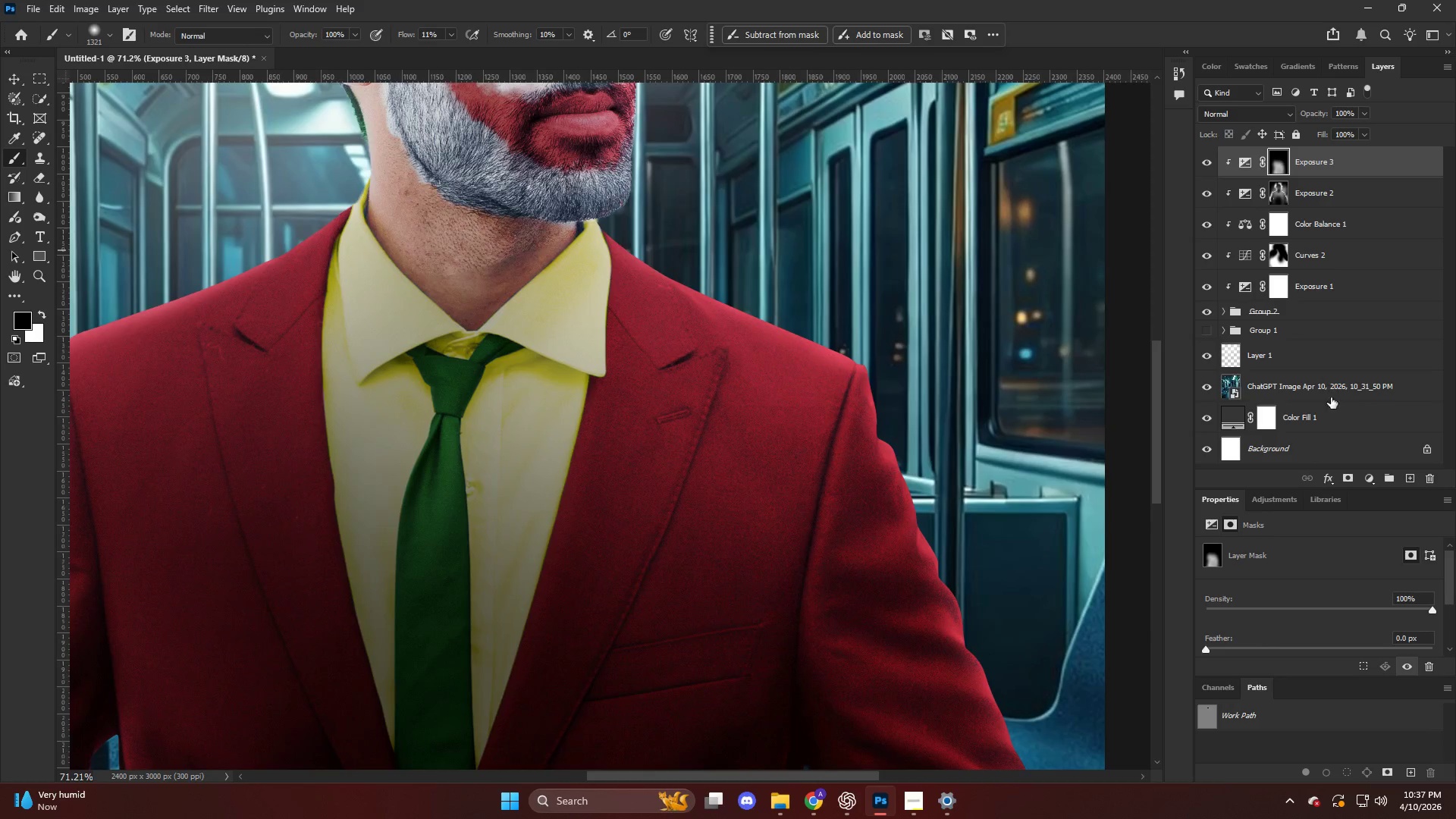 
hold_key(key=AltLeft, duration=0.67)
 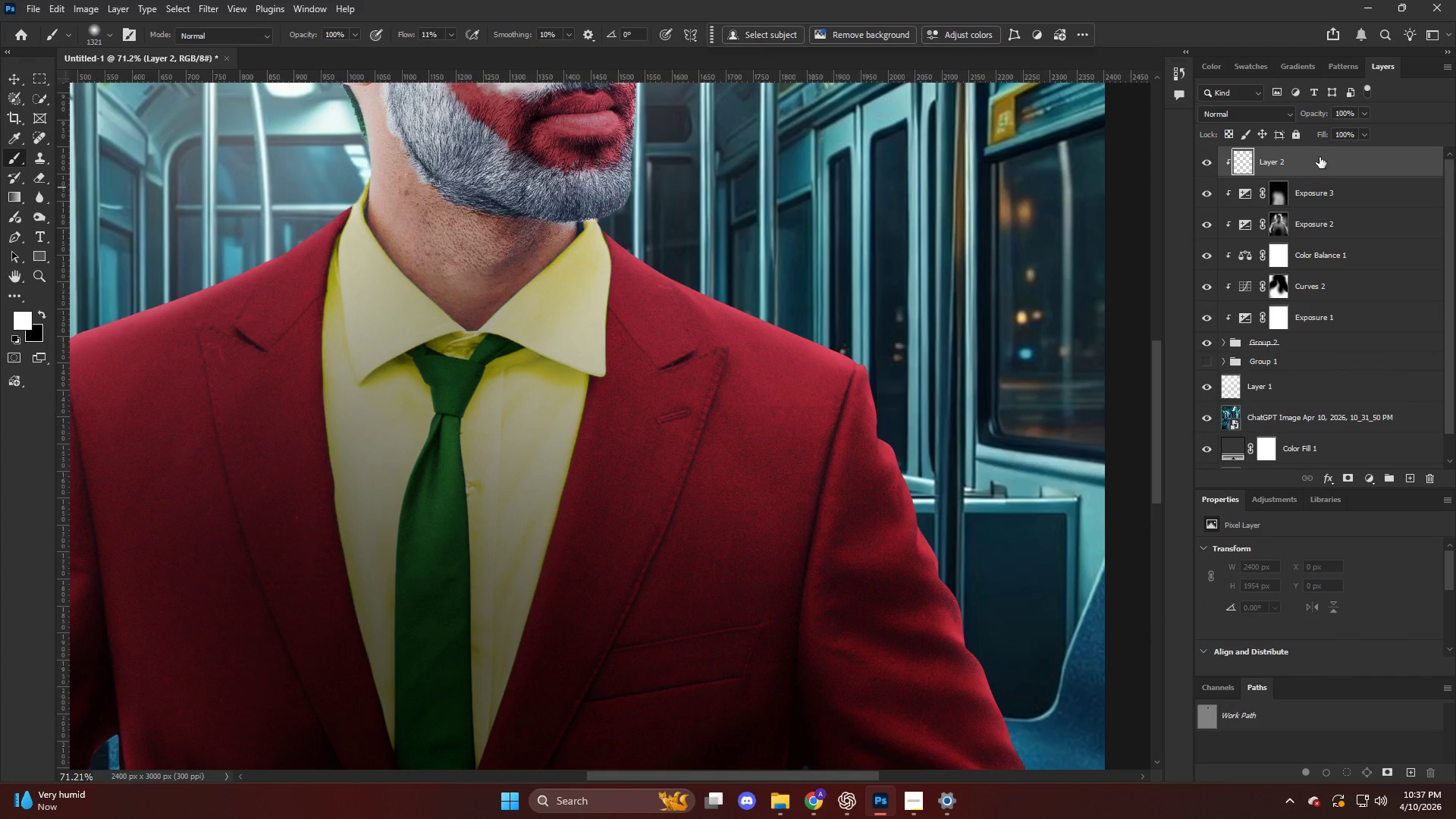 
double_click([1320, 157])
 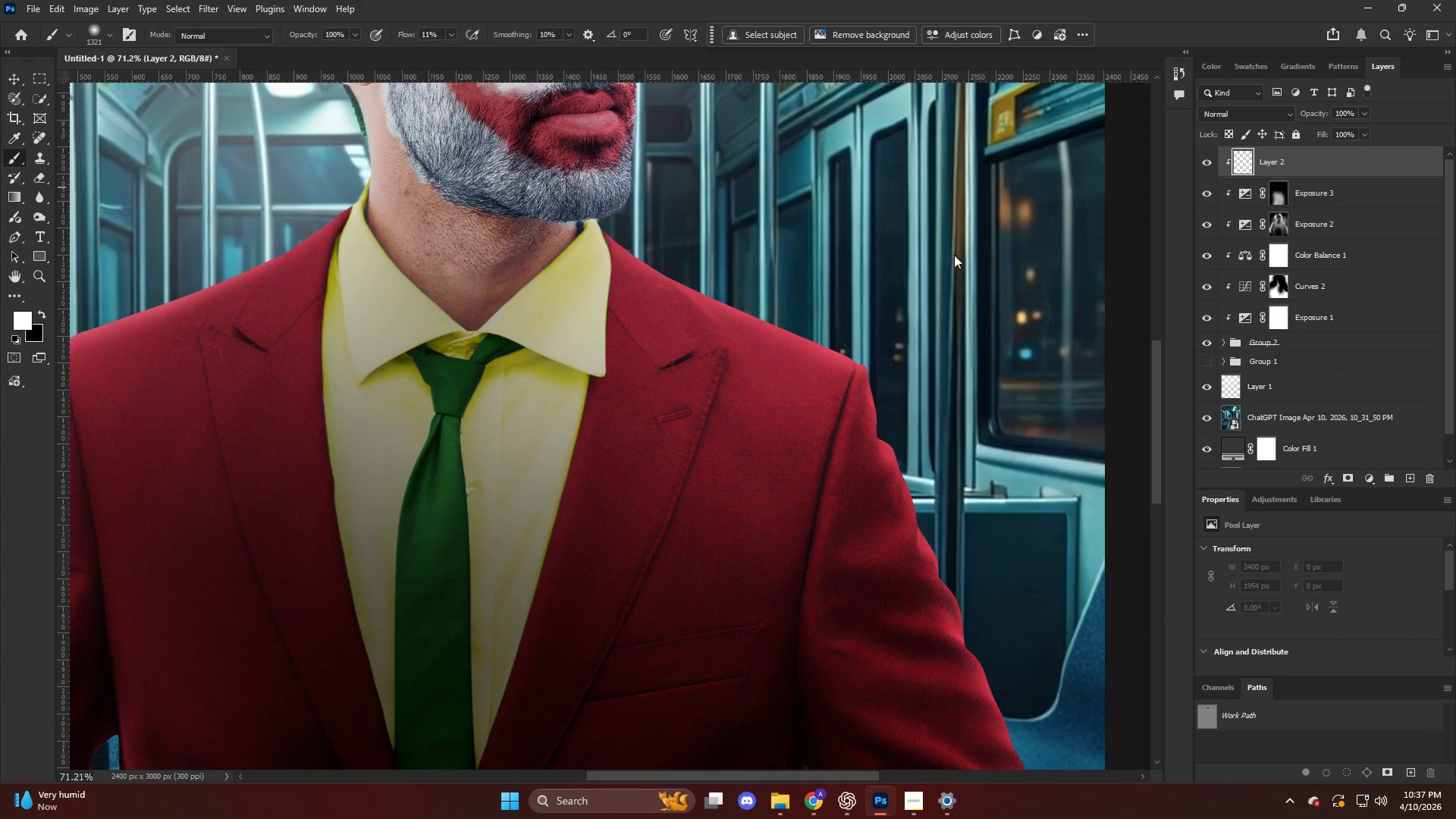 
key(Alt+AltLeft)
 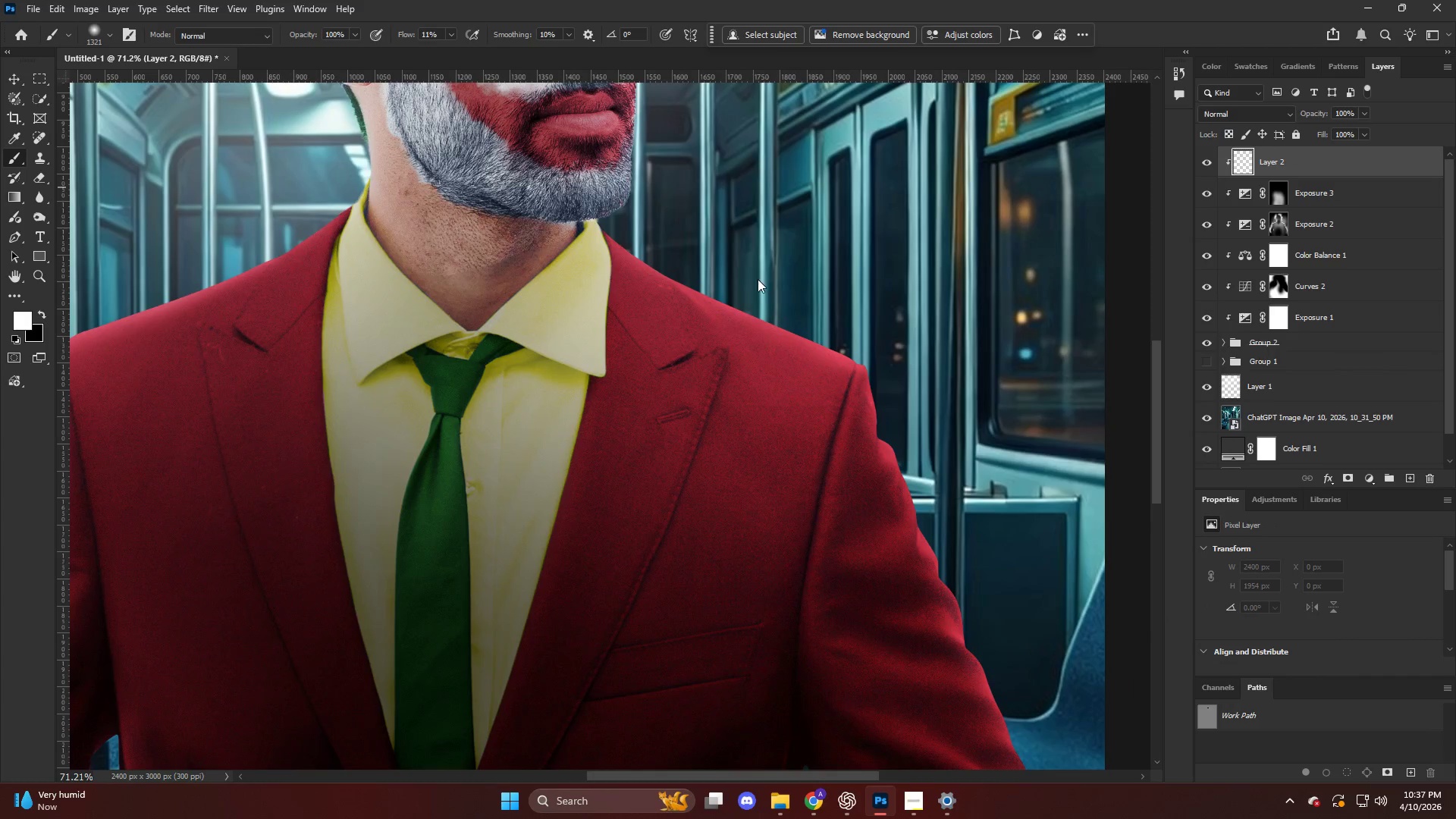 
hold_key(key=AltLeft, duration=0.48)
 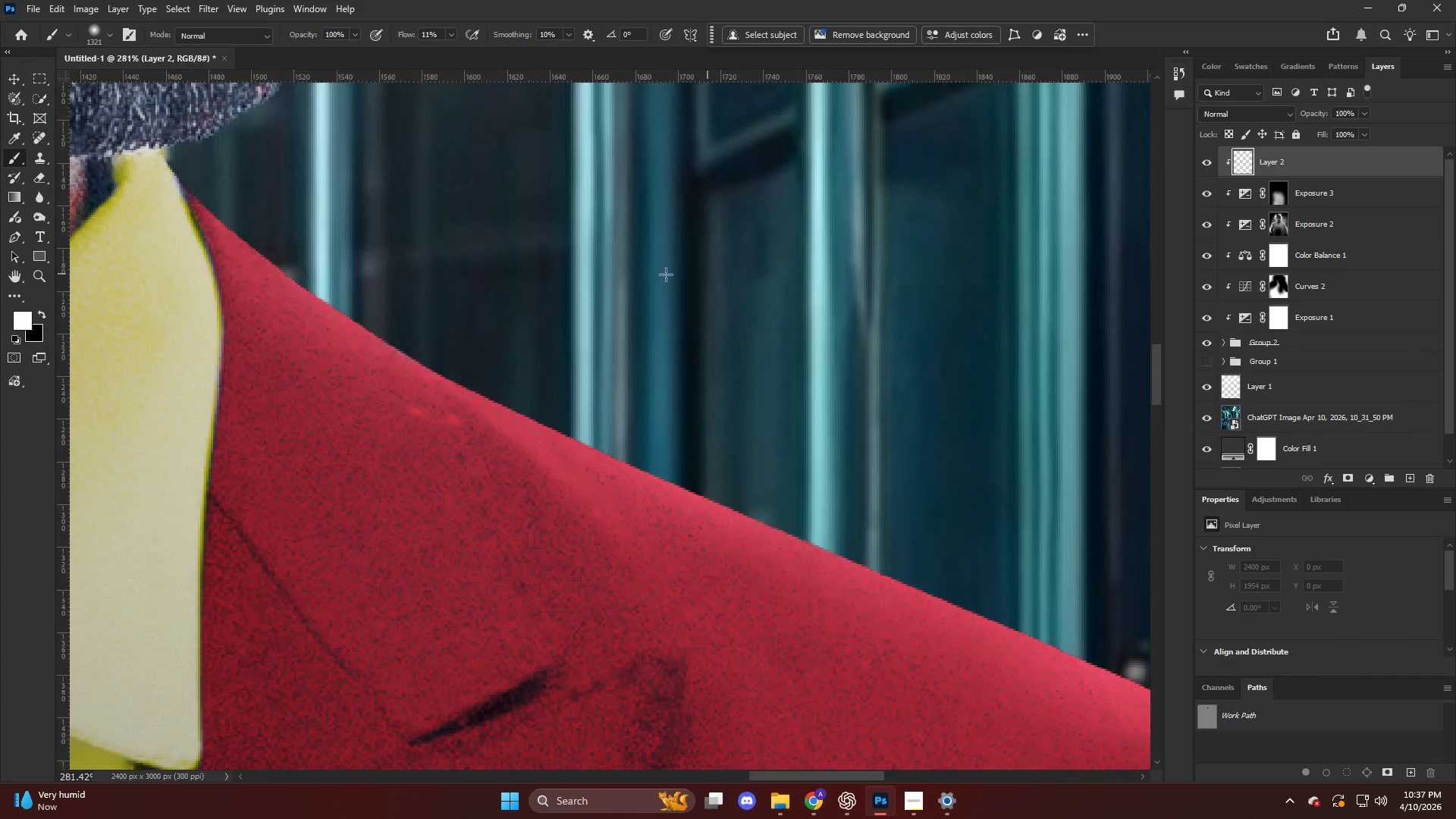 
key(B)
 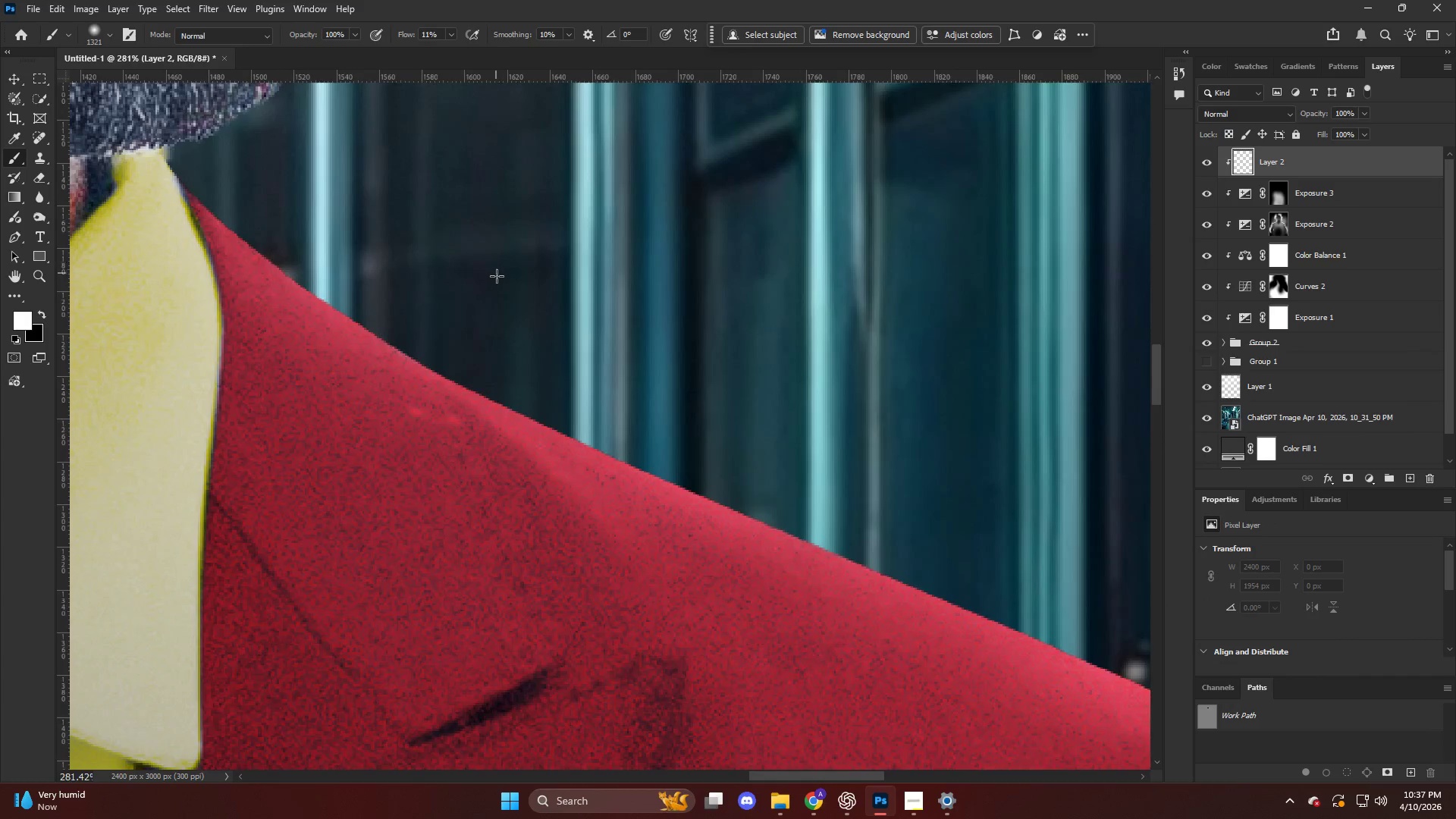 
scroll: coordinate [733, 275], scroll_direction: up, amount: 18.0
 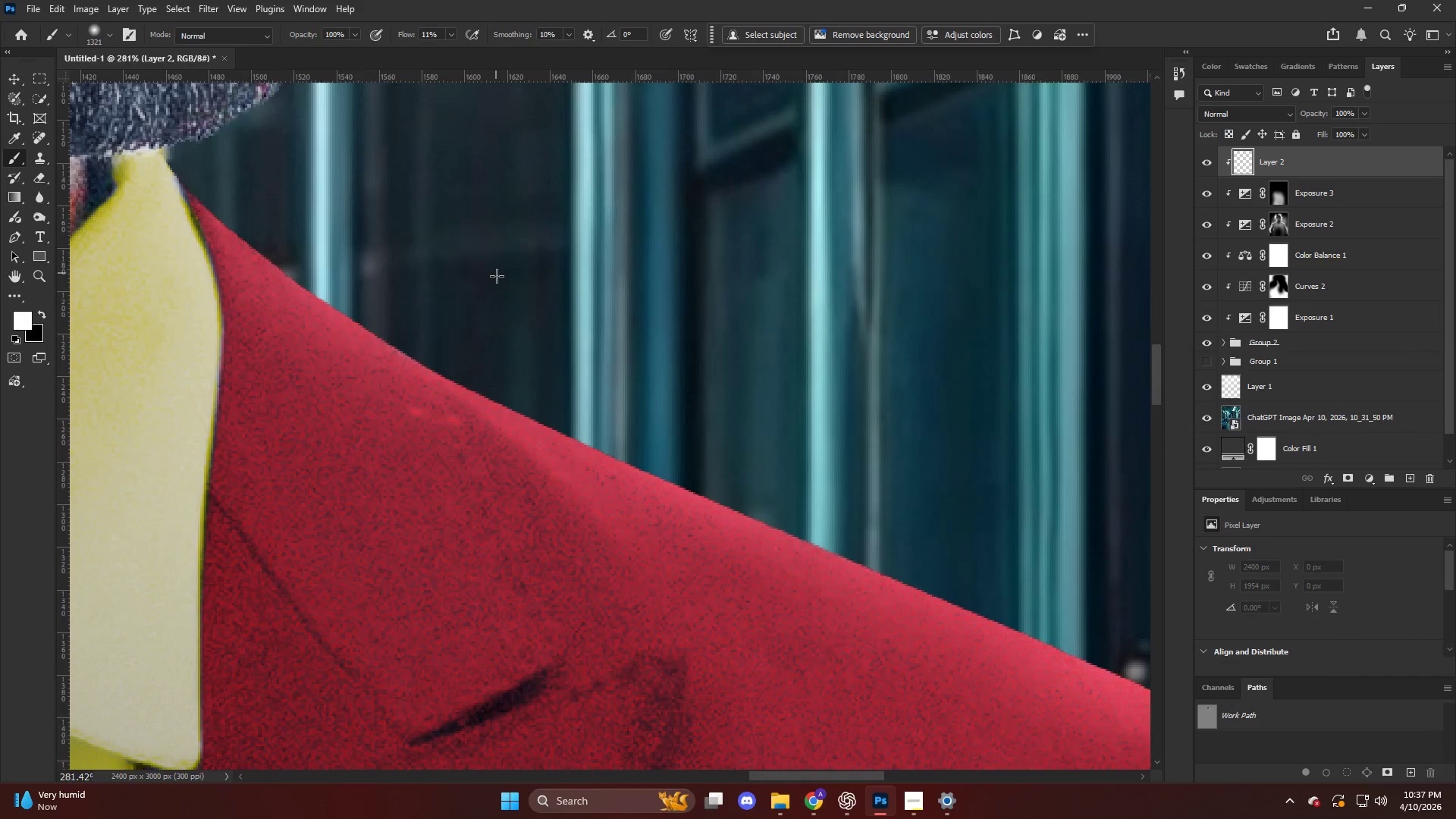 
hold_key(key=AltLeft, duration=1.28)
 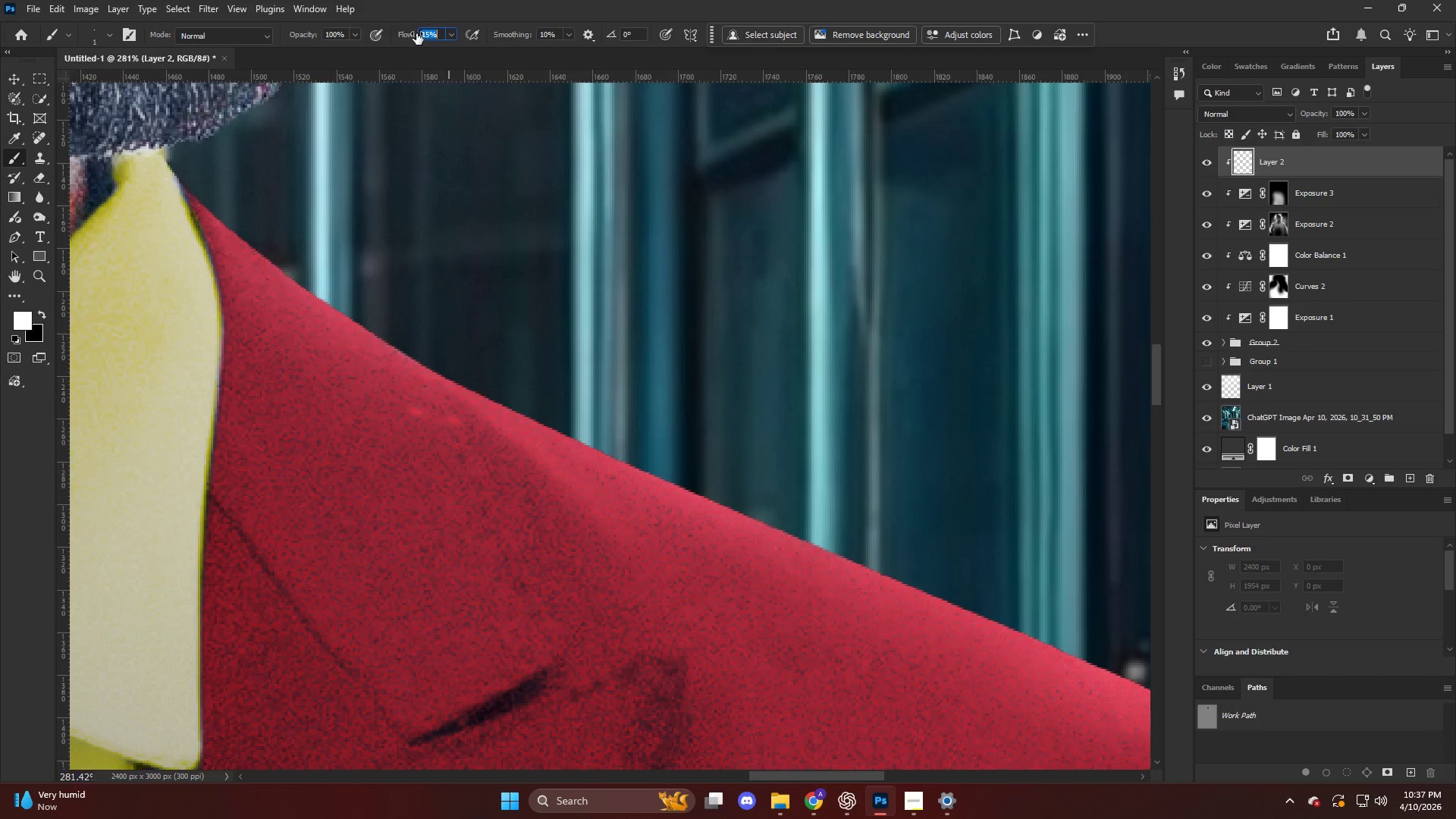 
hold_key(key=AltLeft, duration=0.36)
 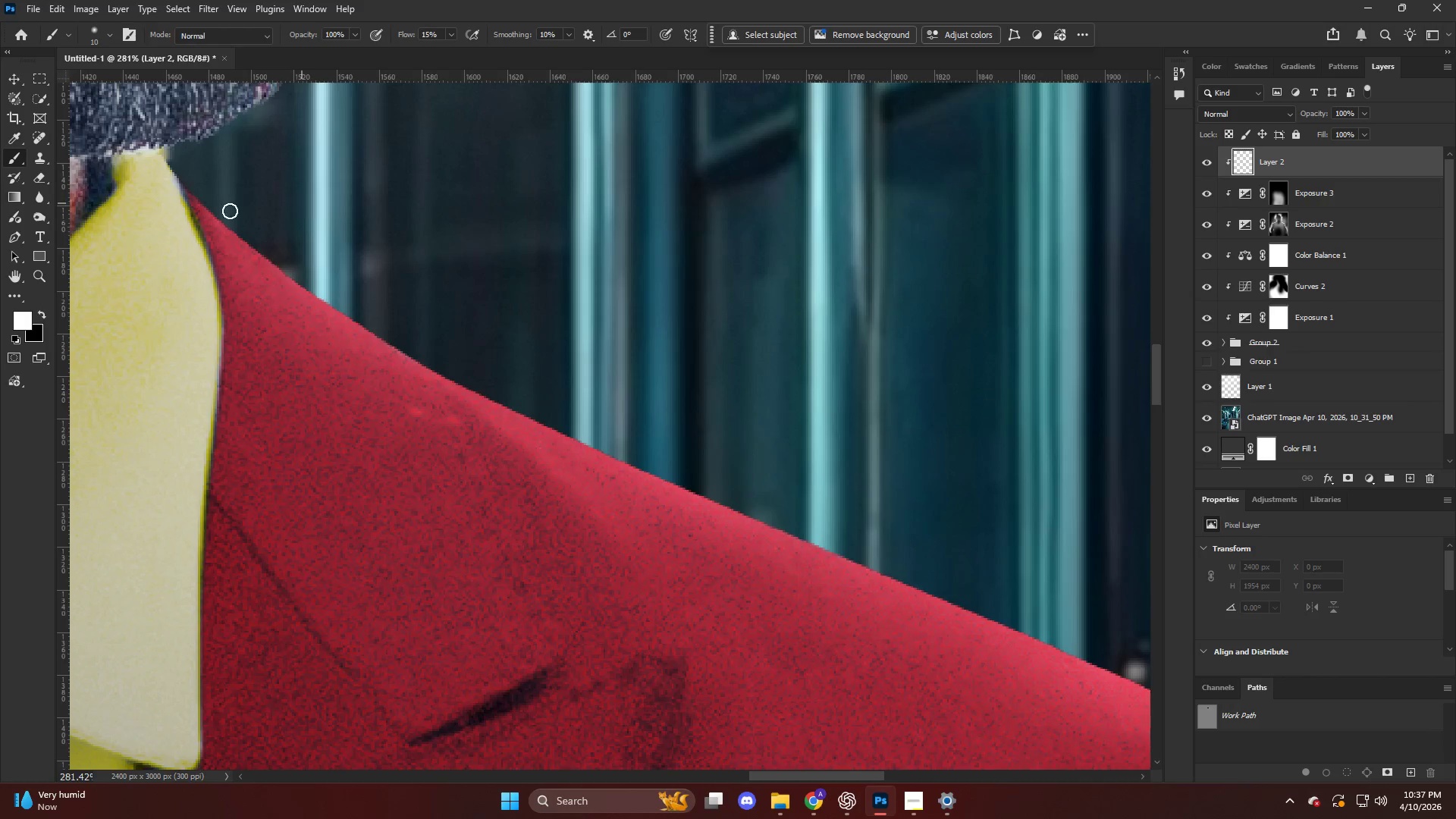 
hold_key(key=AltLeft, duration=0.38)
 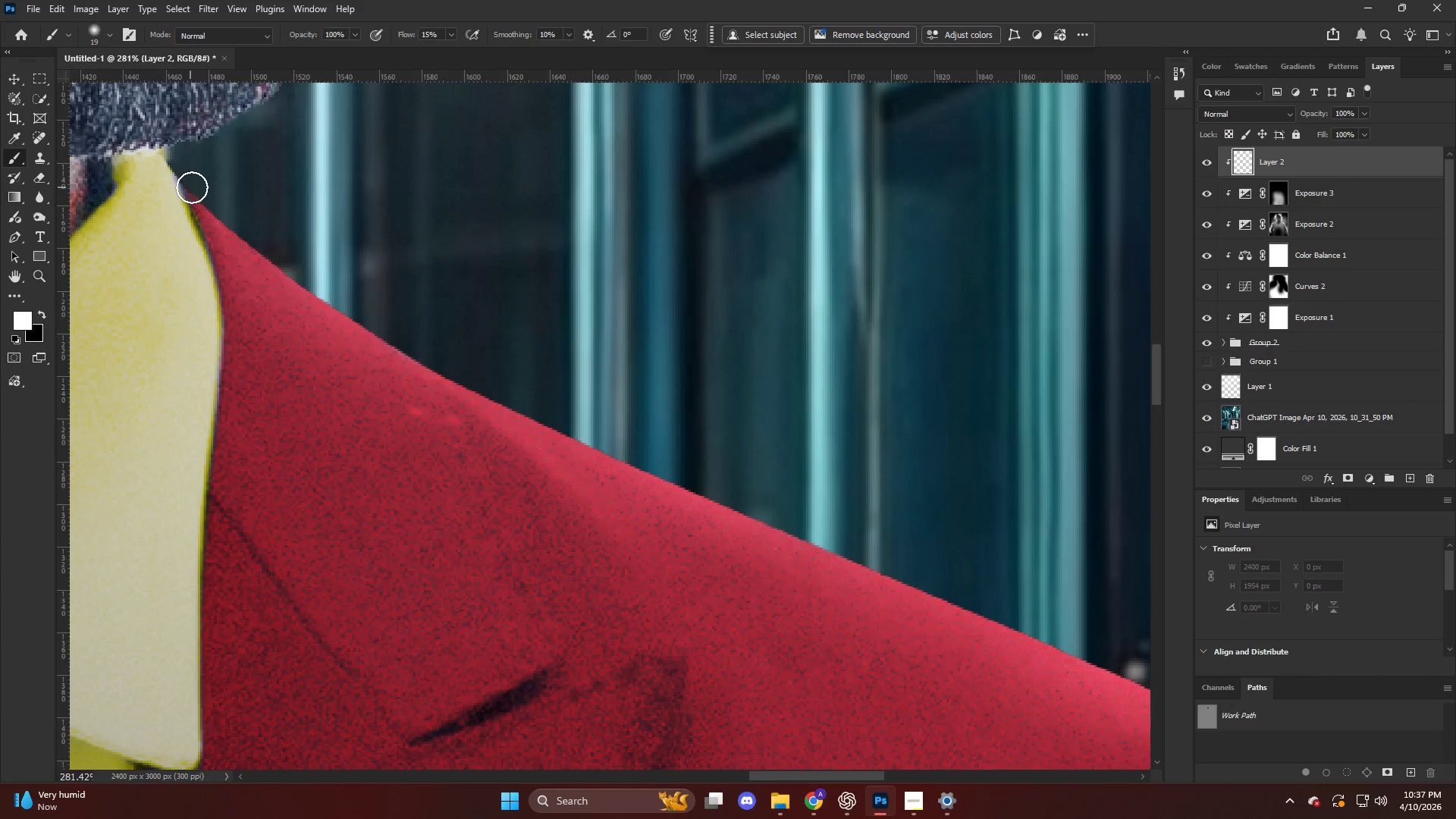 
left_click_drag(start_coordinate=[199, 192], to_coordinate=[337, 280])
 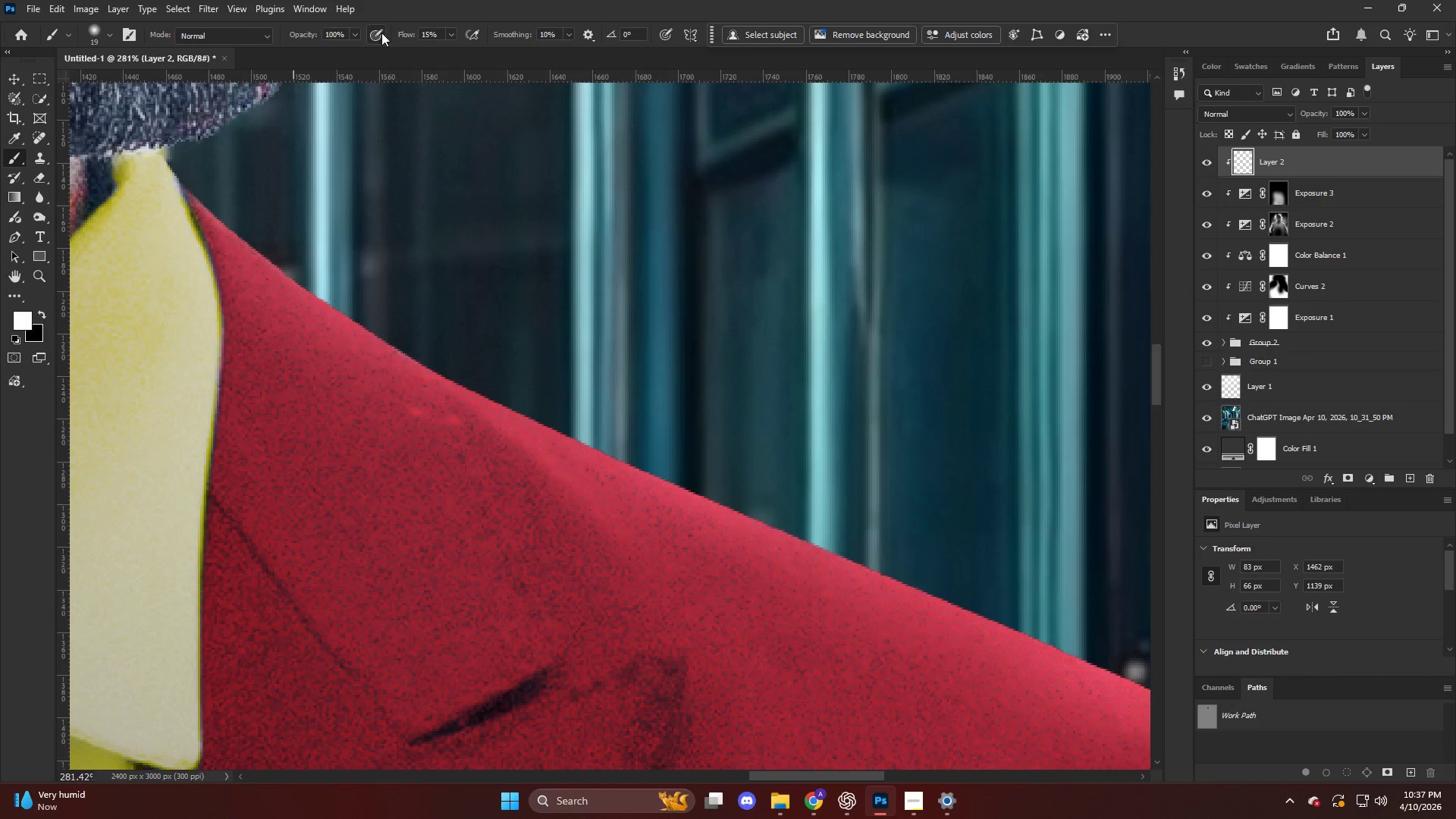 
left_click_drag(start_coordinate=[408, 34], to_coordinate=[419, 38])
 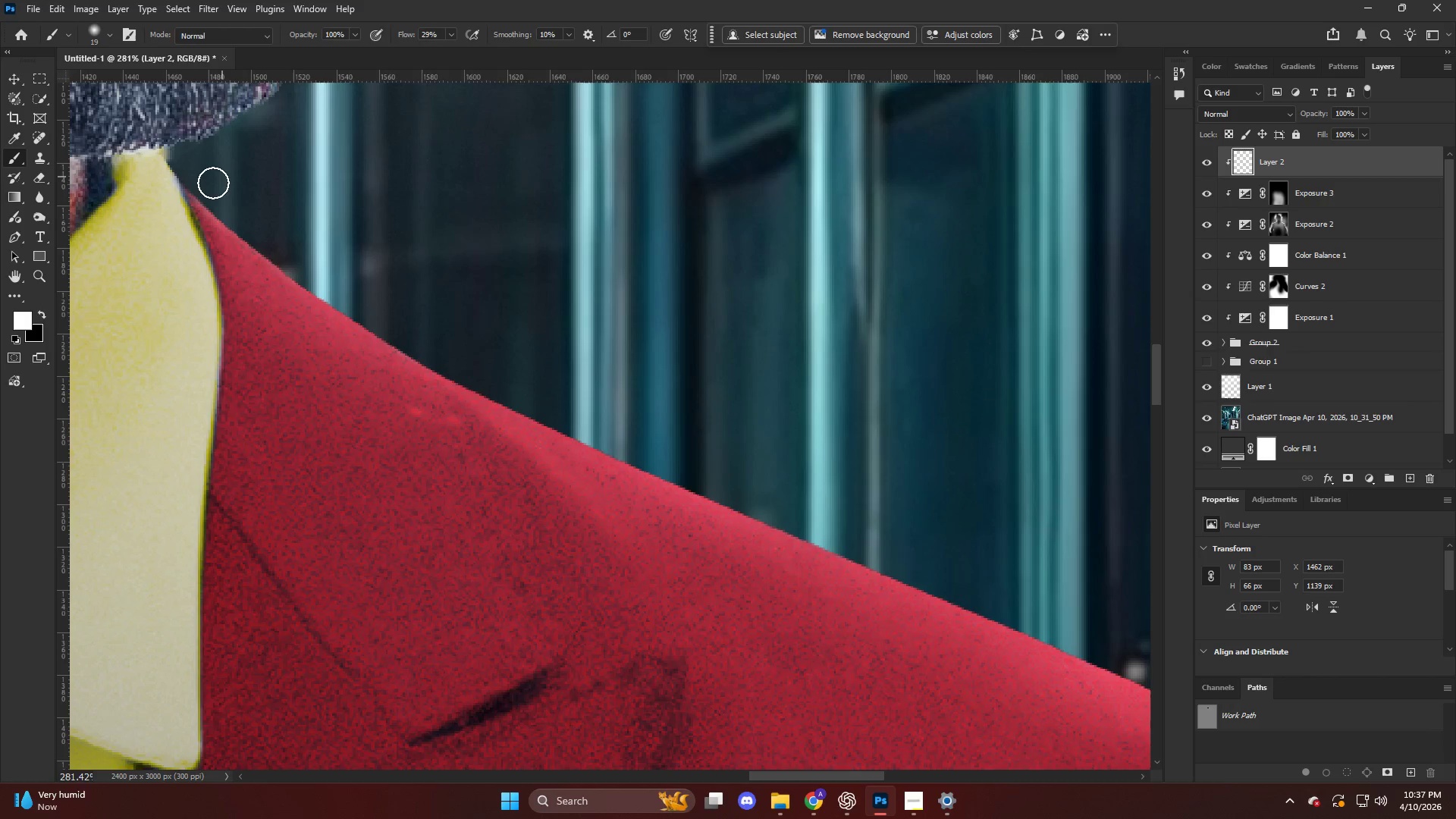 
left_click_drag(start_coordinate=[213, 188], to_coordinate=[408, 337])
 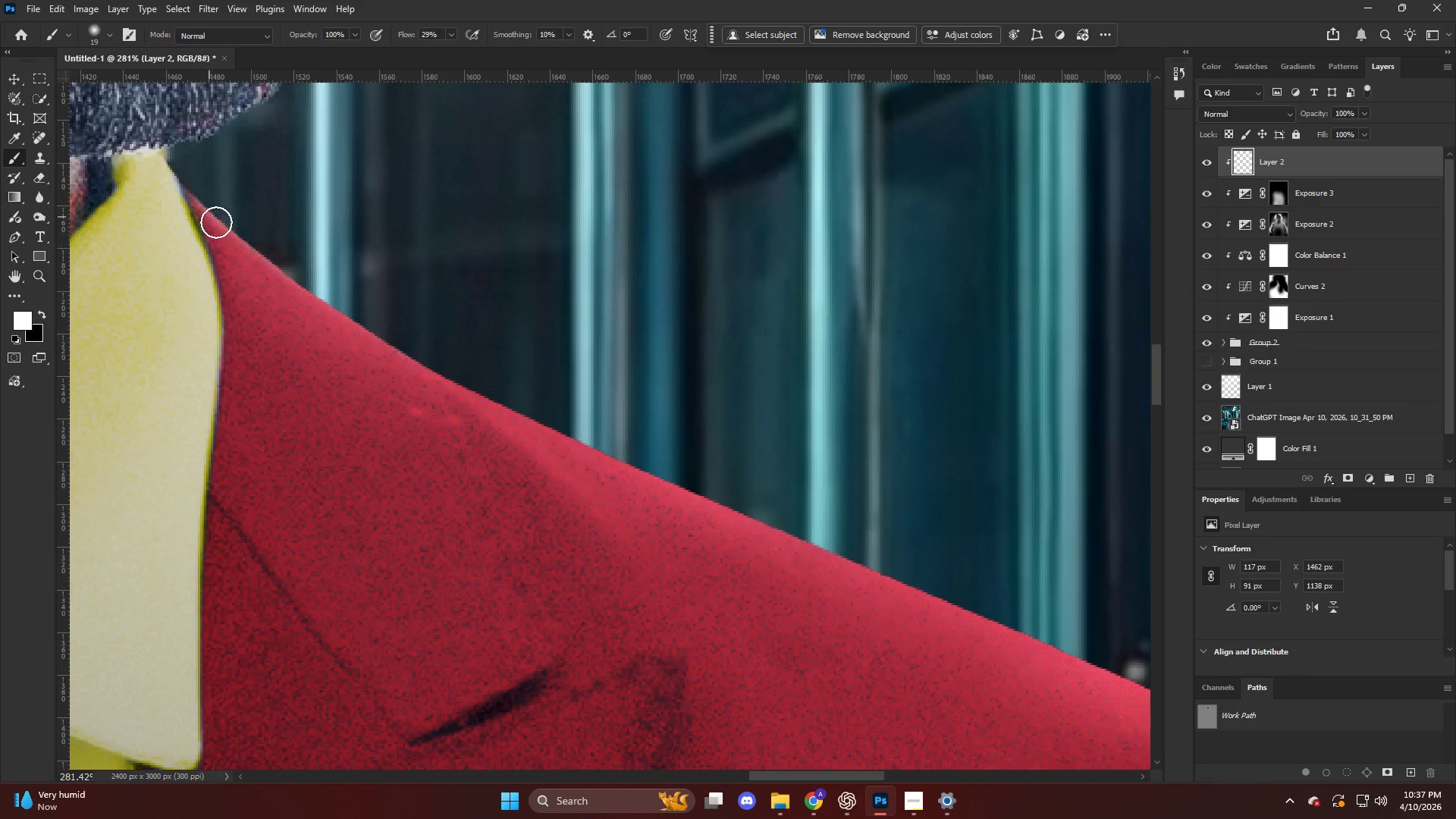 
left_click_drag(start_coordinate=[229, 234], to_coordinate=[433, 378])
 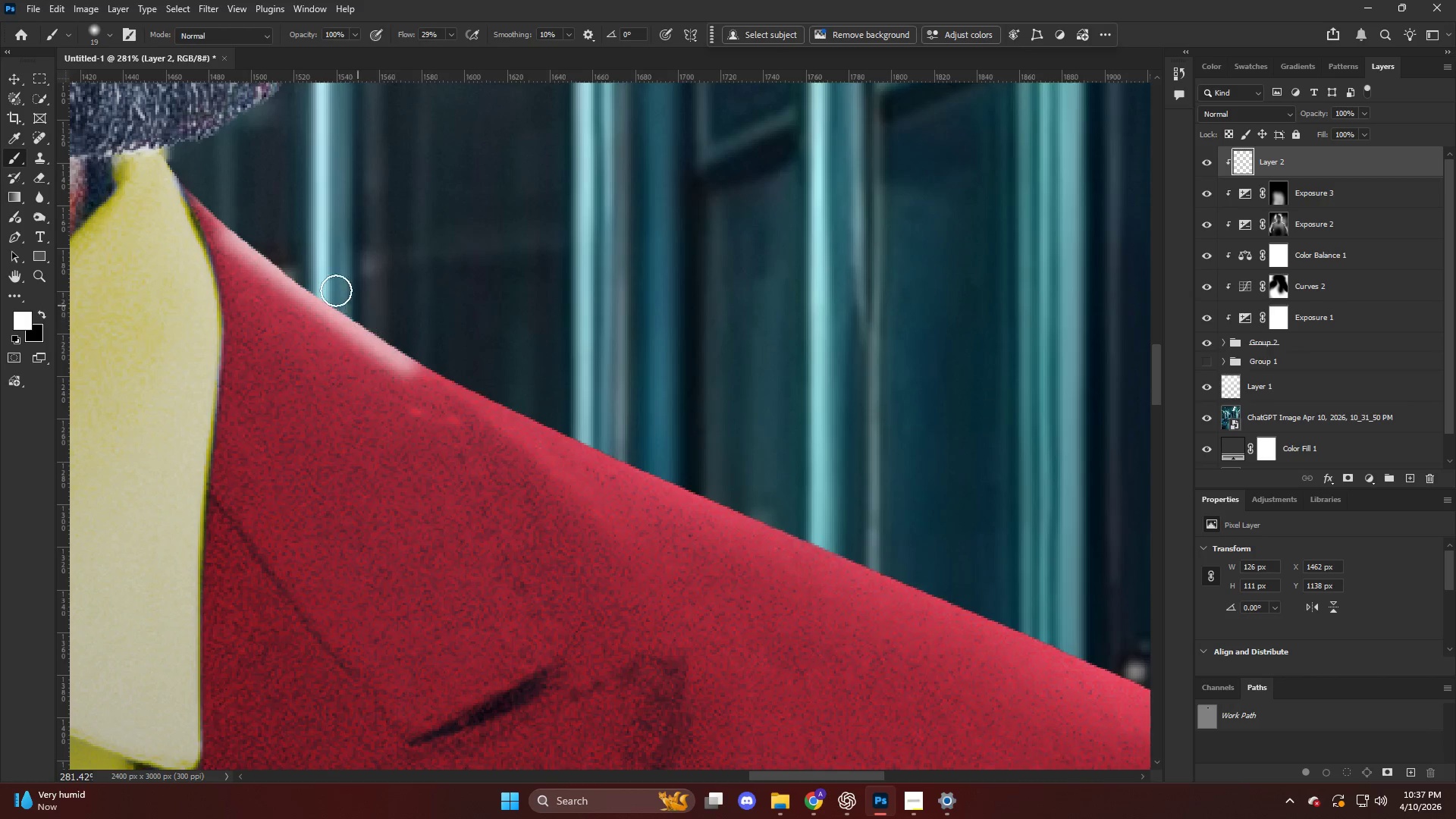 
key(Control+ControlLeft)
 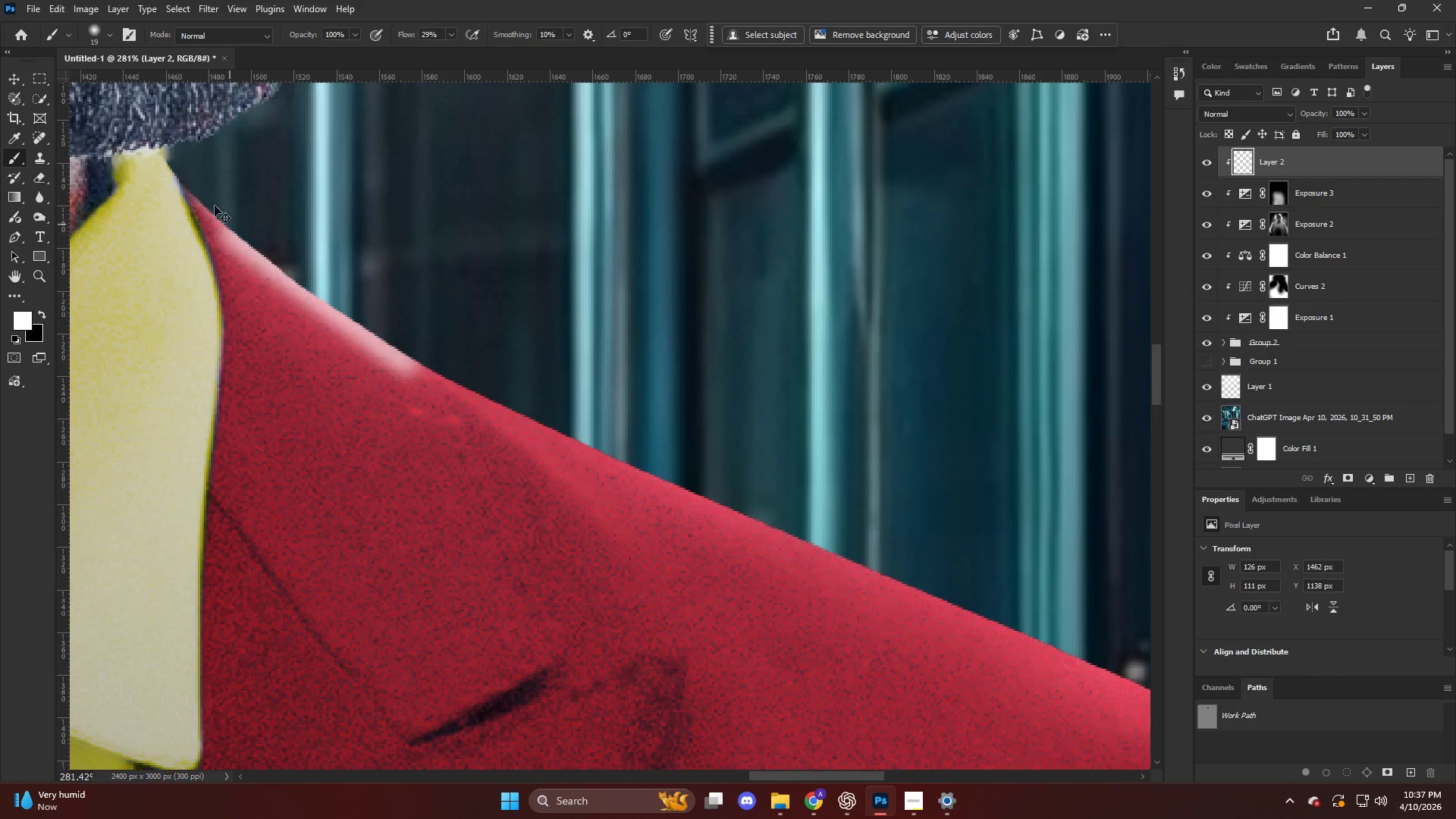 
key(Control+Z)
 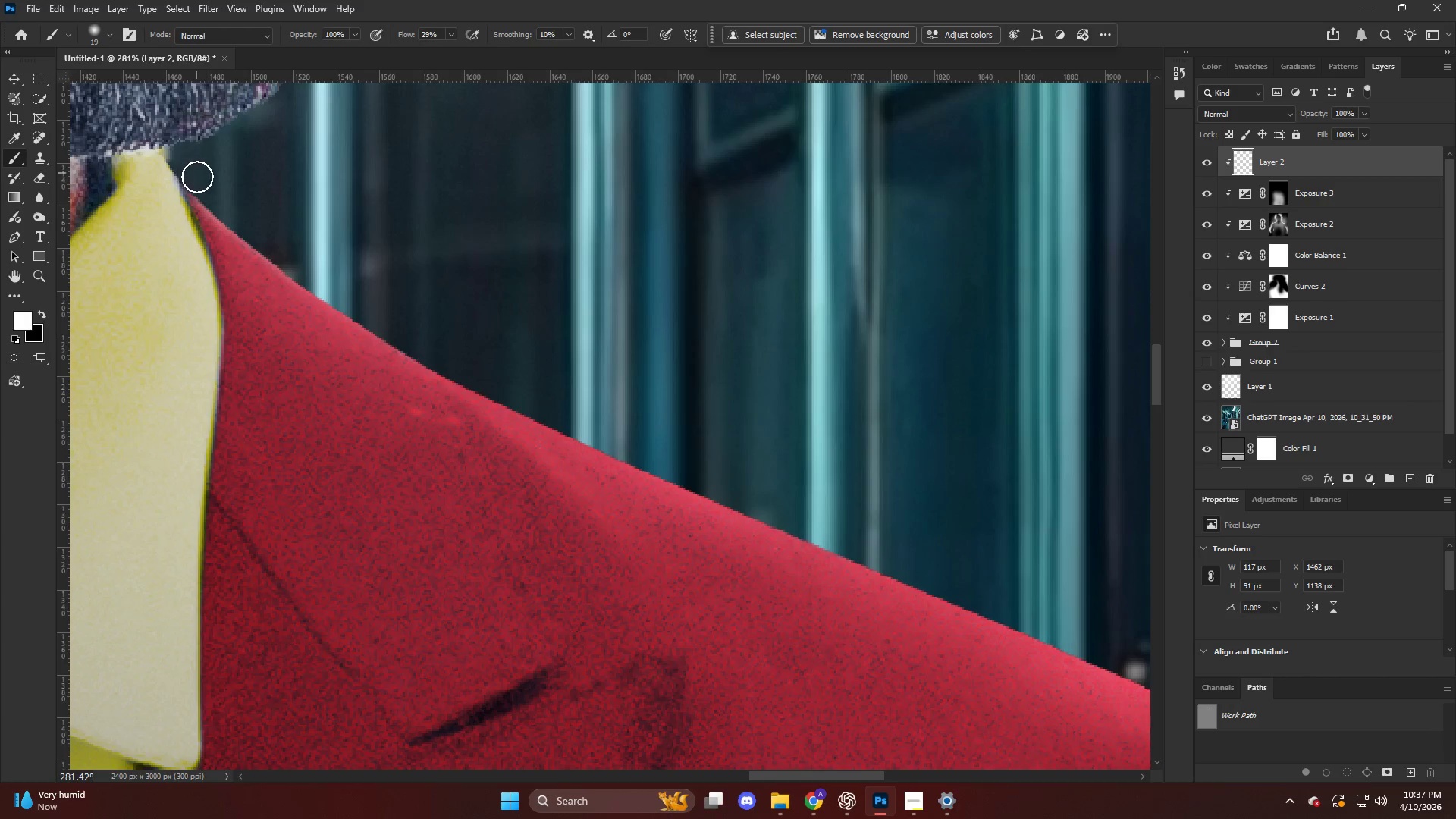 
left_click_drag(start_coordinate=[199, 180], to_coordinate=[322, 269])
 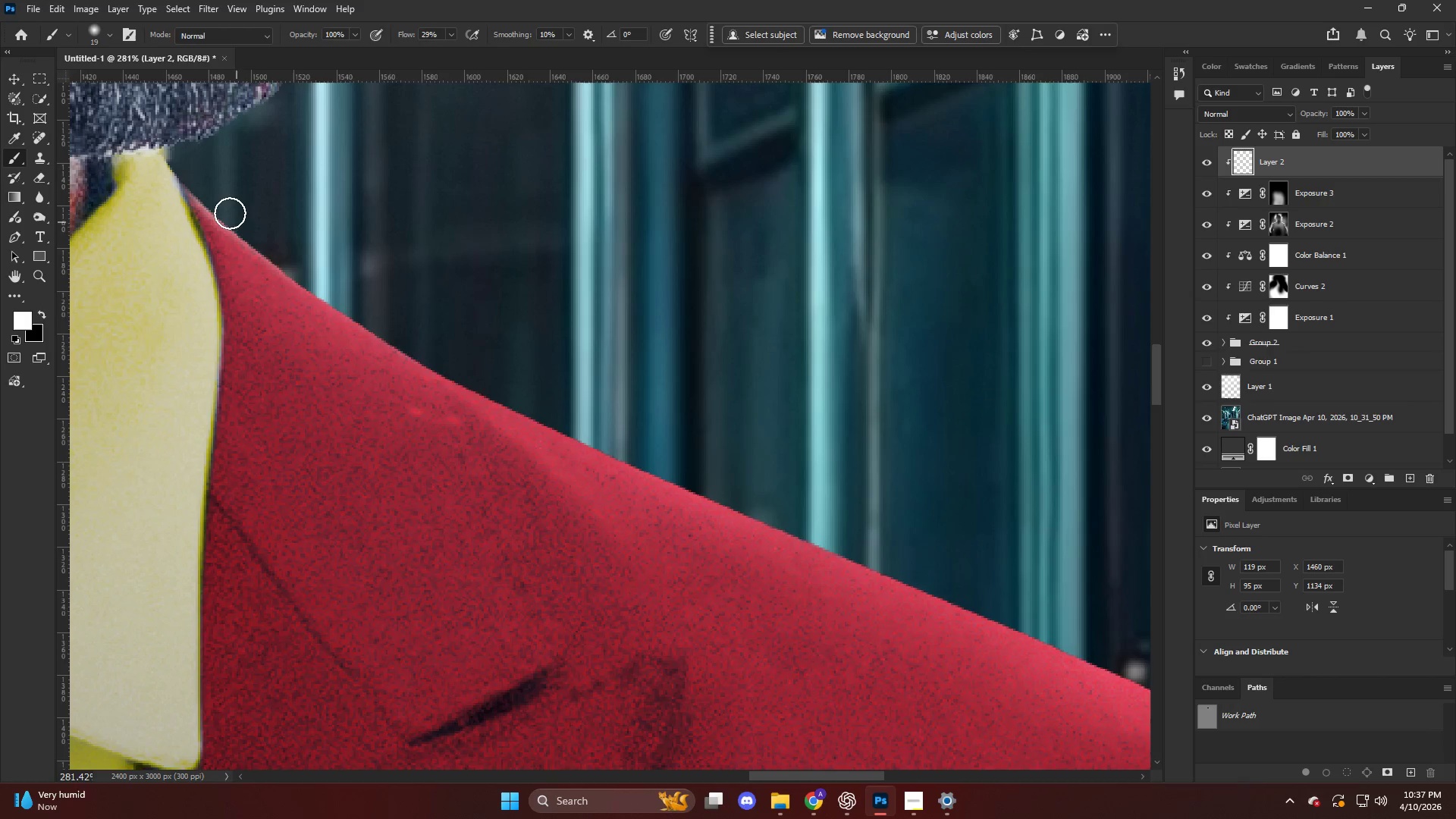 
left_click_drag(start_coordinate=[228, 212], to_coordinate=[366, 301])
 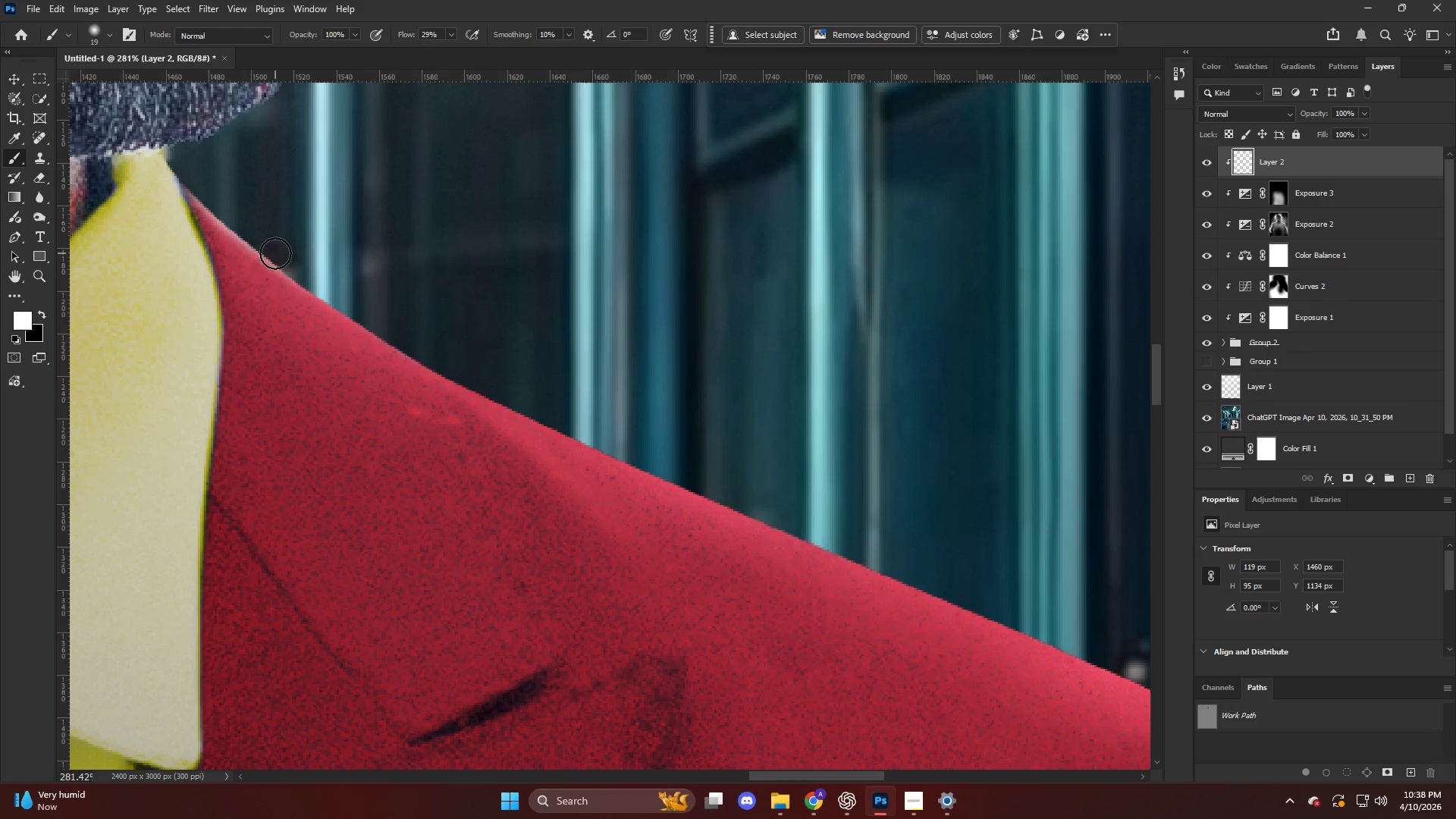 
left_click_drag(start_coordinate=[281, 259], to_coordinate=[500, 383])
 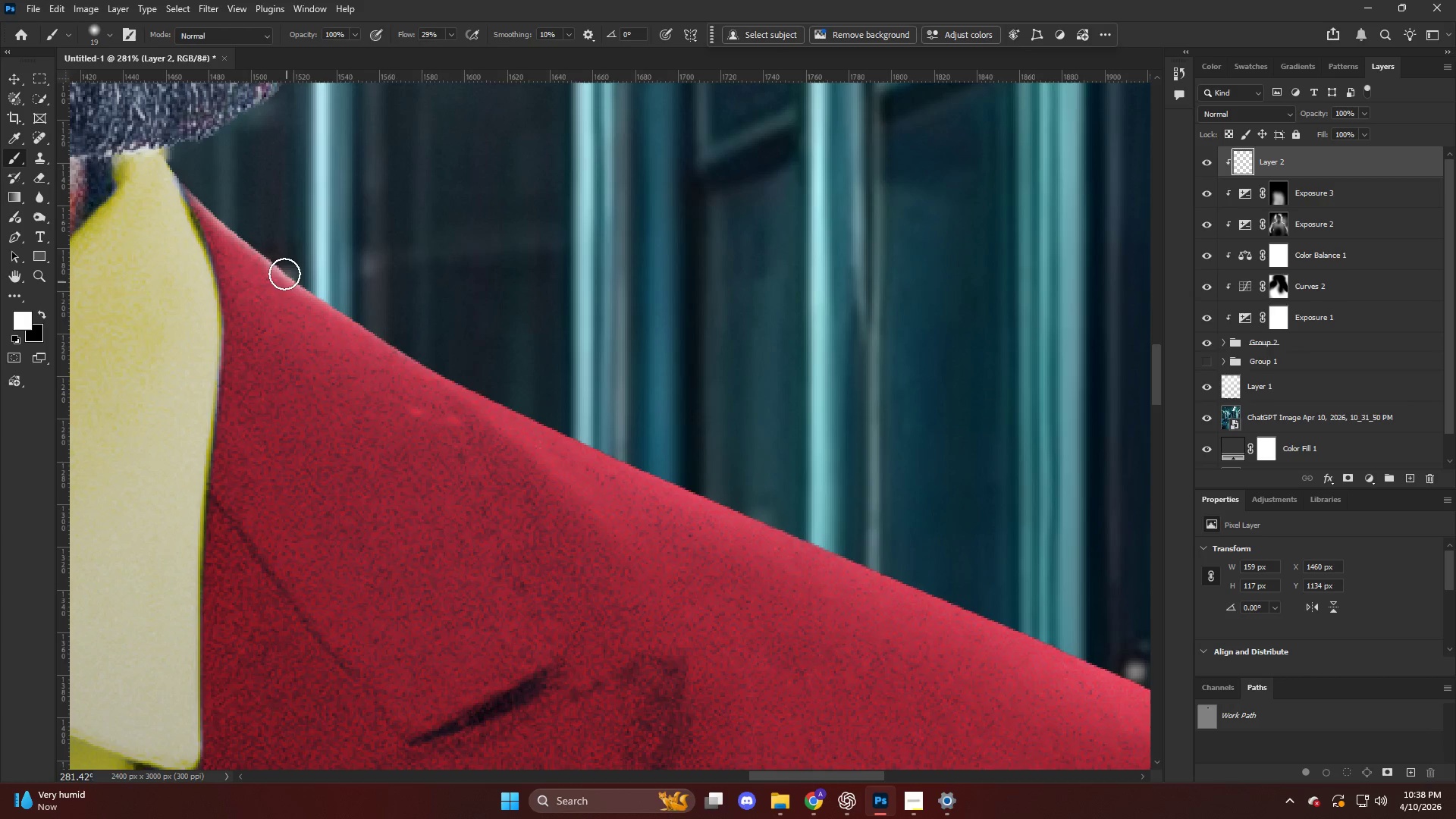 
left_click_drag(start_coordinate=[300, 281], to_coordinate=[534, 402])
 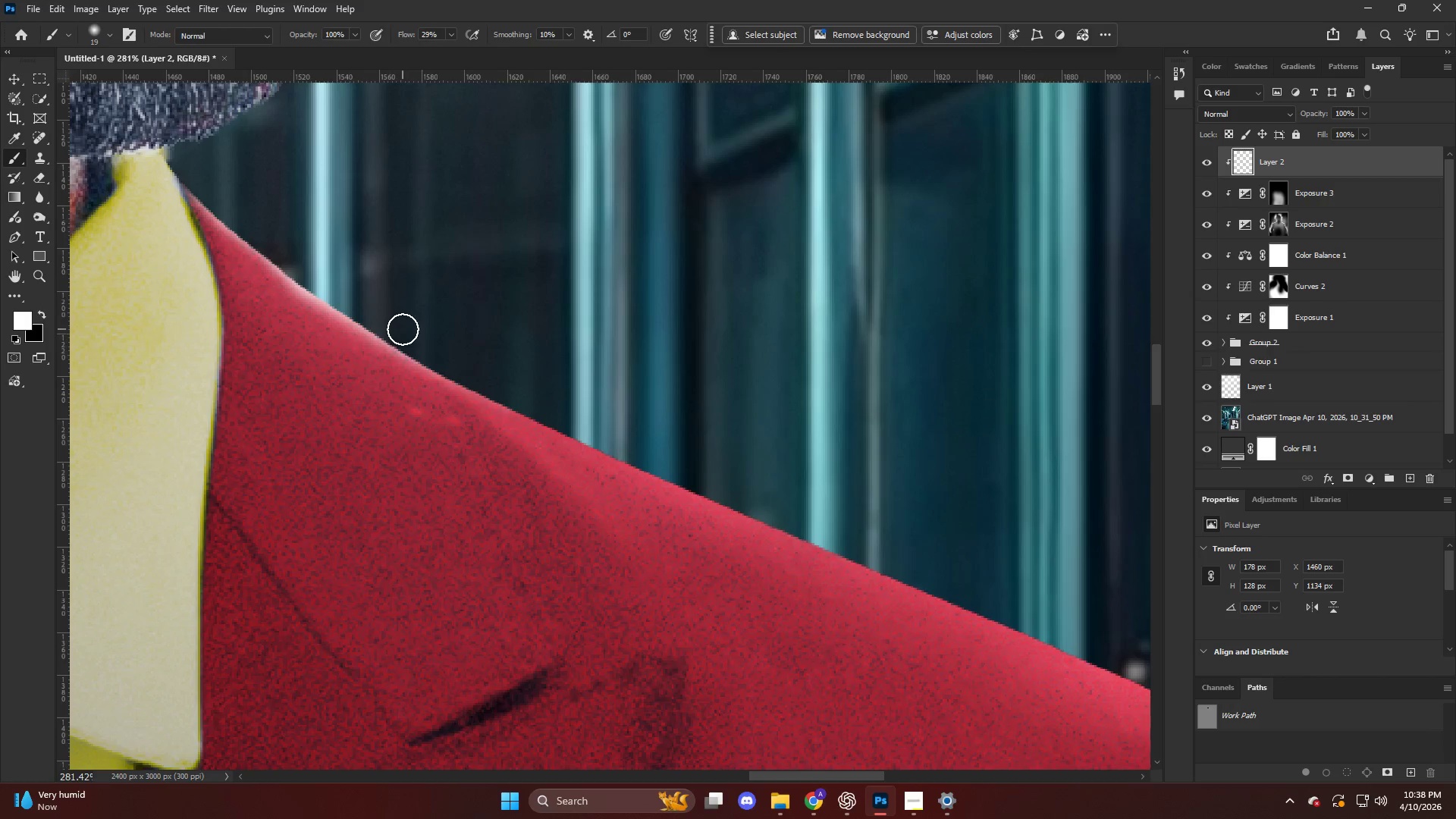 
left_click_drag(start_coordinate=[418, 344], to_coordinate=[655, 446])
 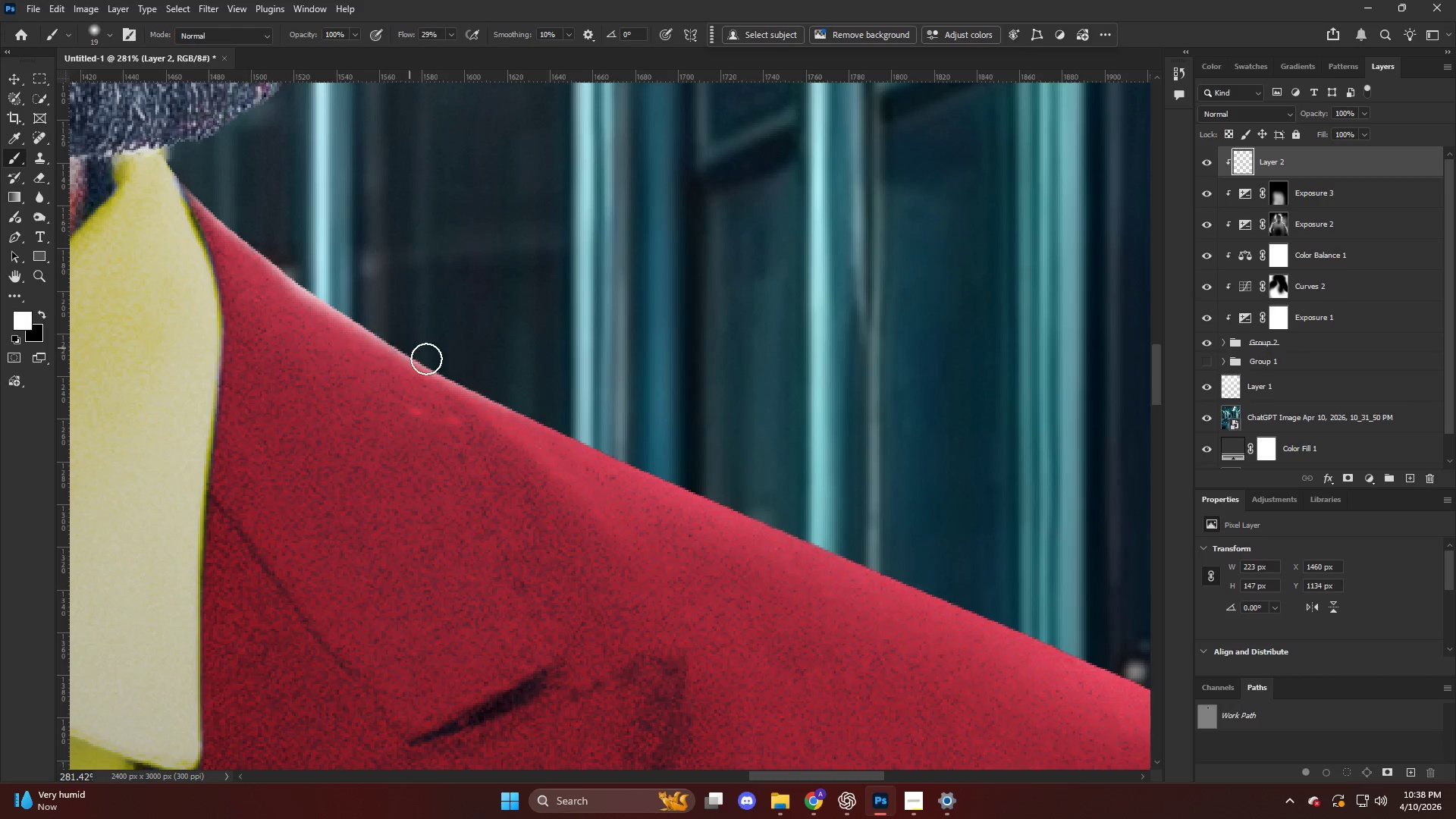 
left_click_drag(start_coordinate=[438, 366], to_coordinate=[715, 470])
 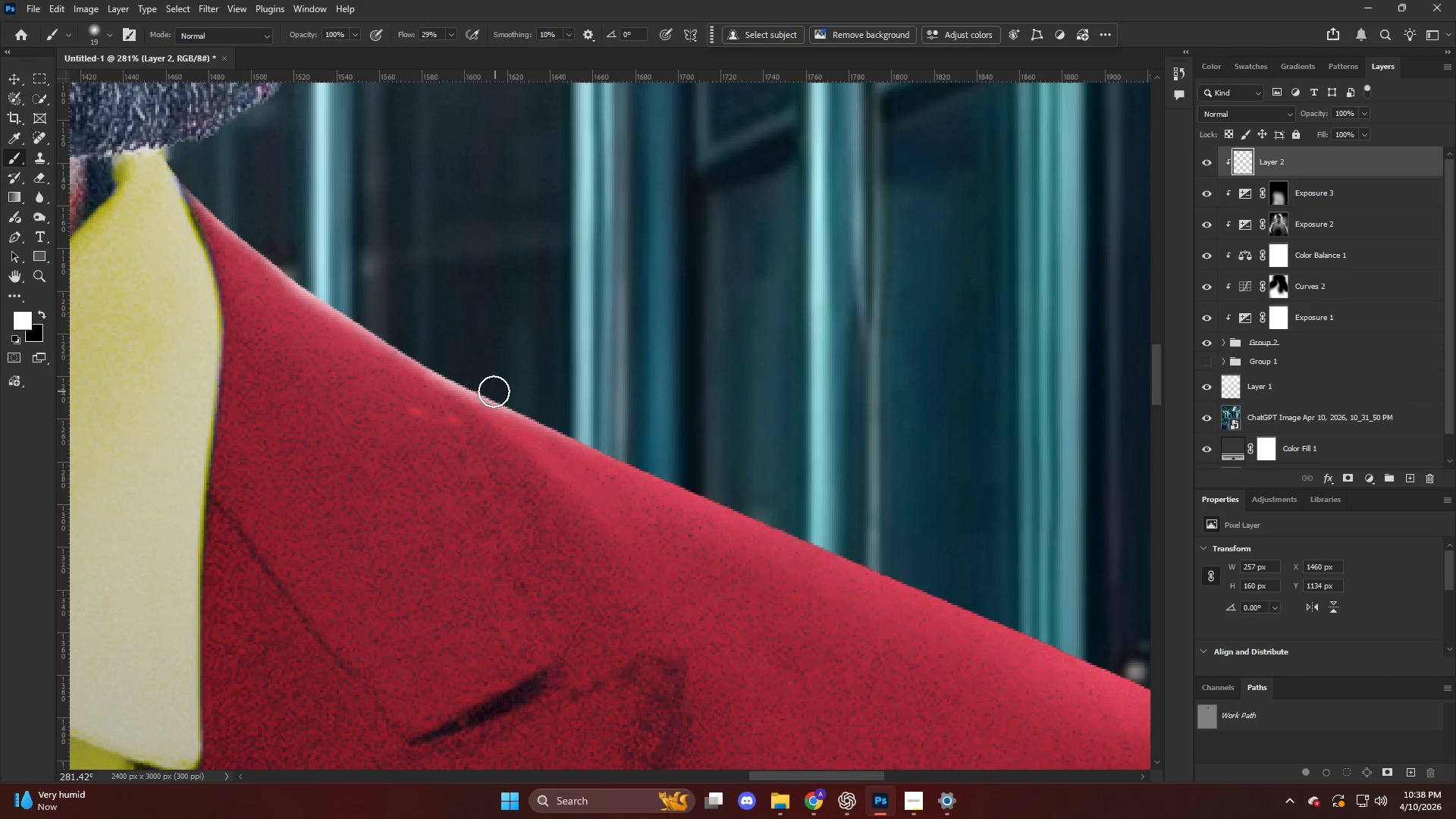 
left_click_drag(start_coordinate=[510, 403], to_coordinate=[805, 507])
 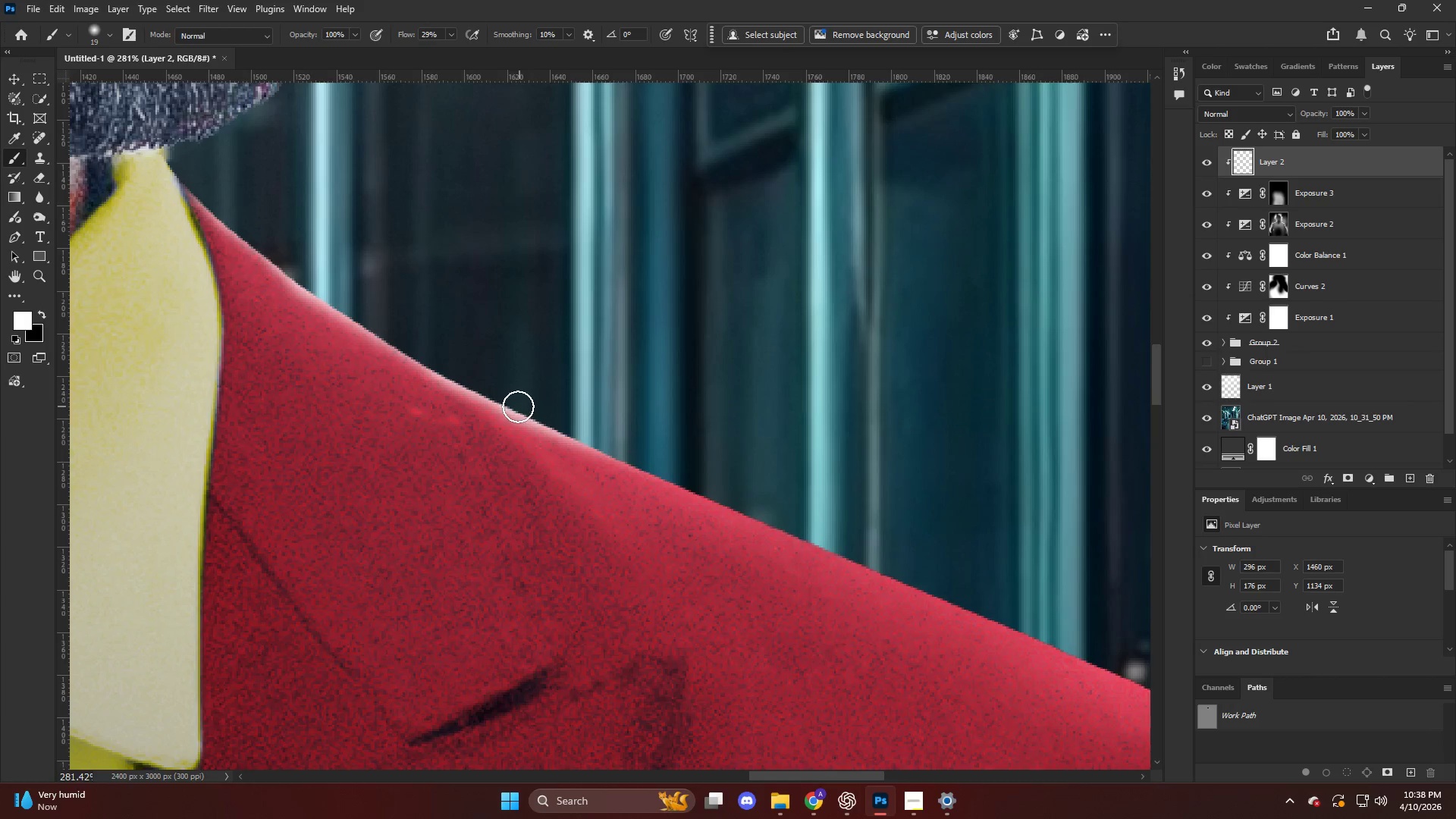 
left_click_drag(start_coordinate=[535, 419], to_coordinate=[817, 532])
 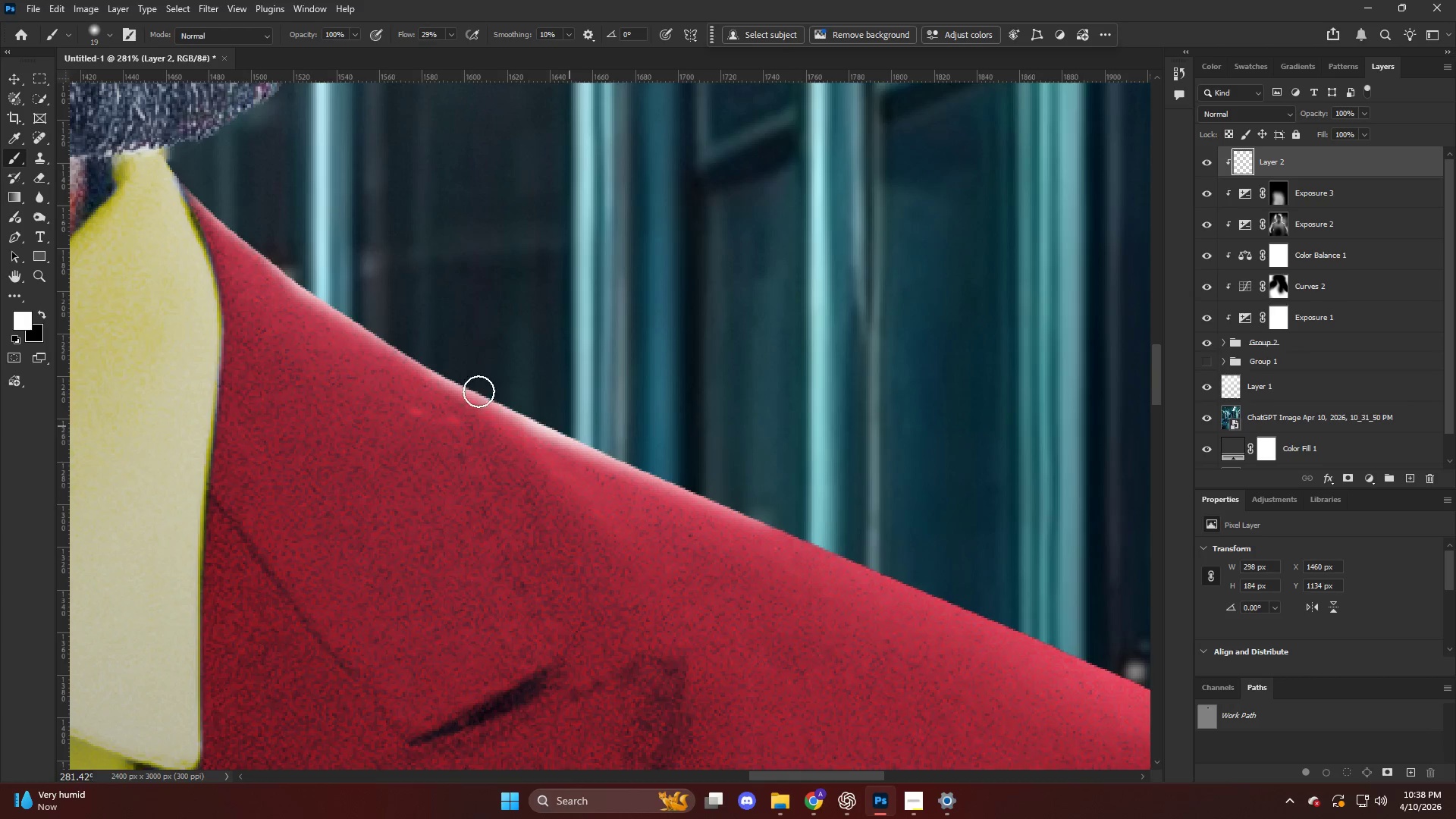 
hold_key(key=AltLeft, duration=0.73)
hold_key(key=AltLeft, duration=1.26)
scroll: coordinate [358, 309], scroll_direction: down, amount: 4.0
 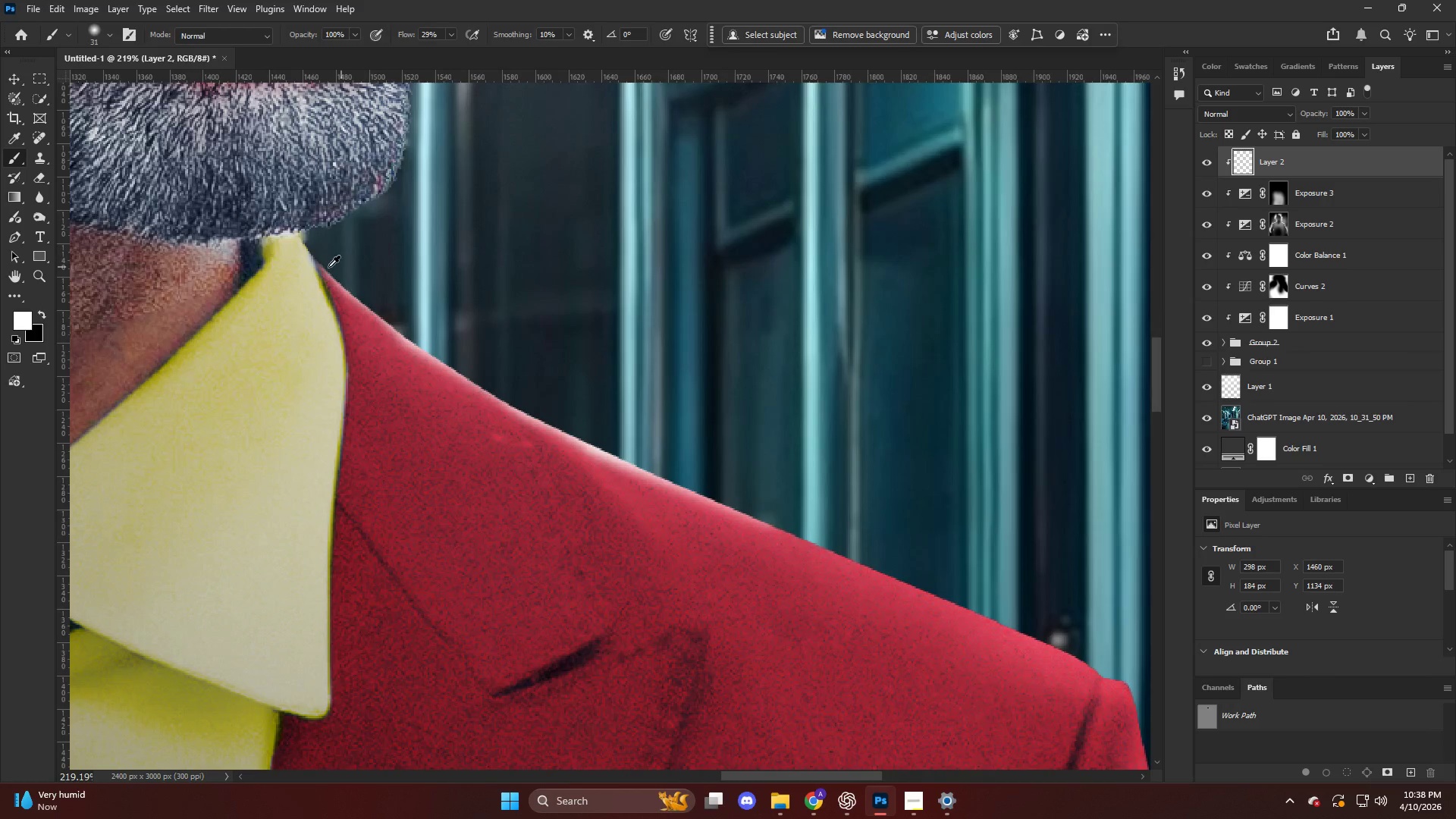 
left_click_drag(start_coordinate=[334, 265], to_coordinate=[466, 316])
 